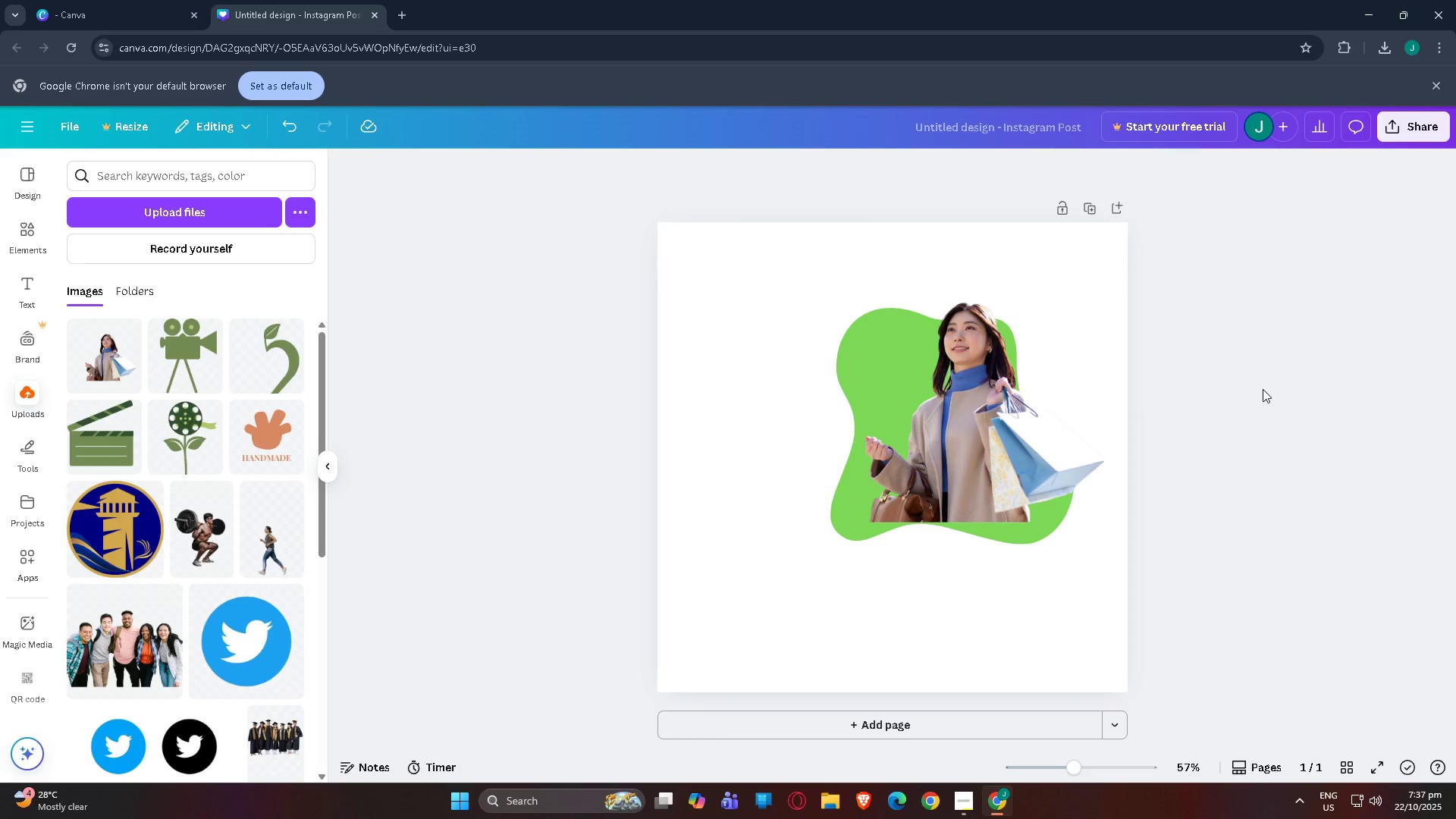 
left_click_drag(start_coordinate=[1260, 389], to_coordinate=[701, 540])
 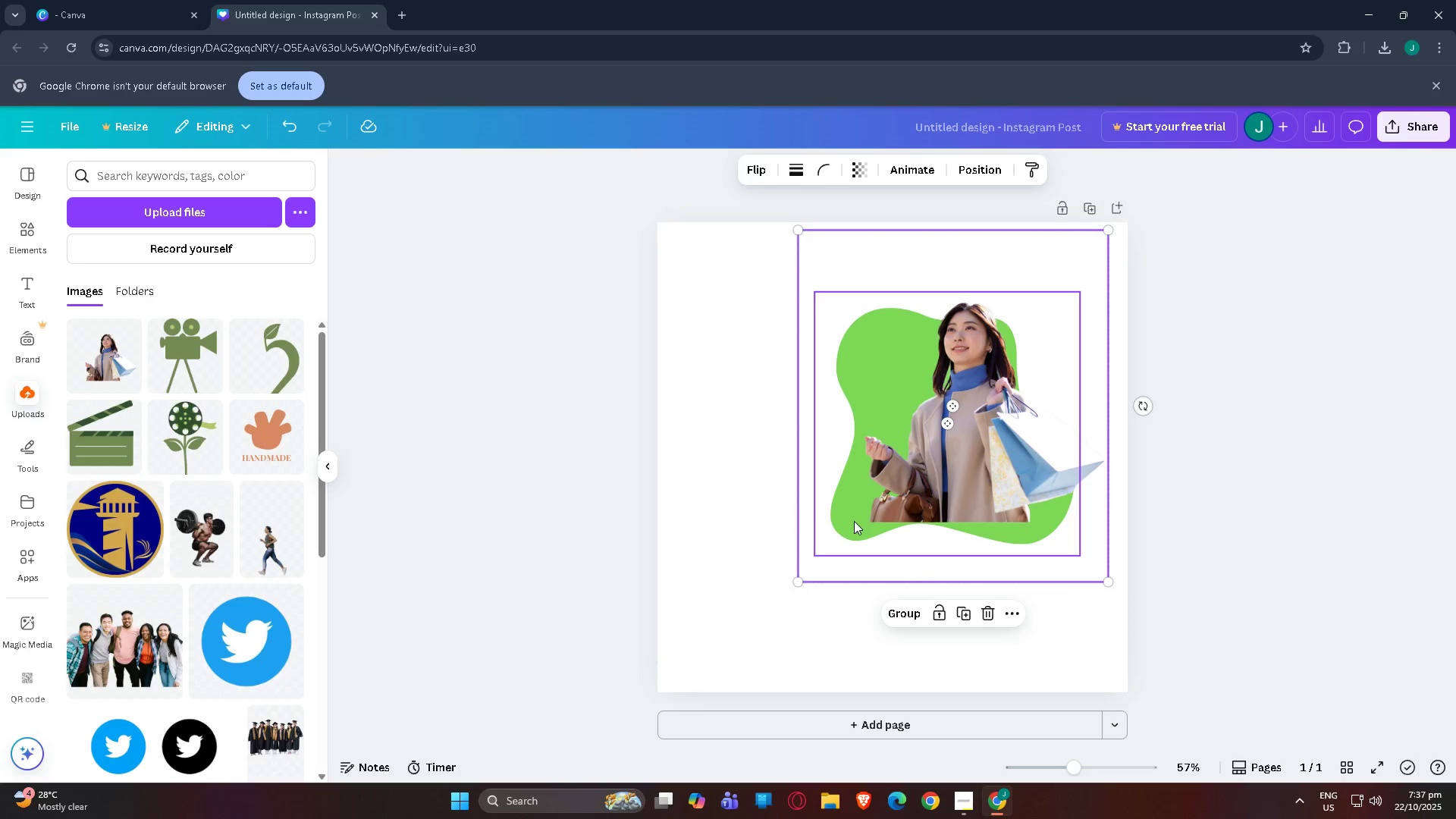 
left_click_drag(start_coordinate=[852, 521], to_coordinate=[871, 526])
 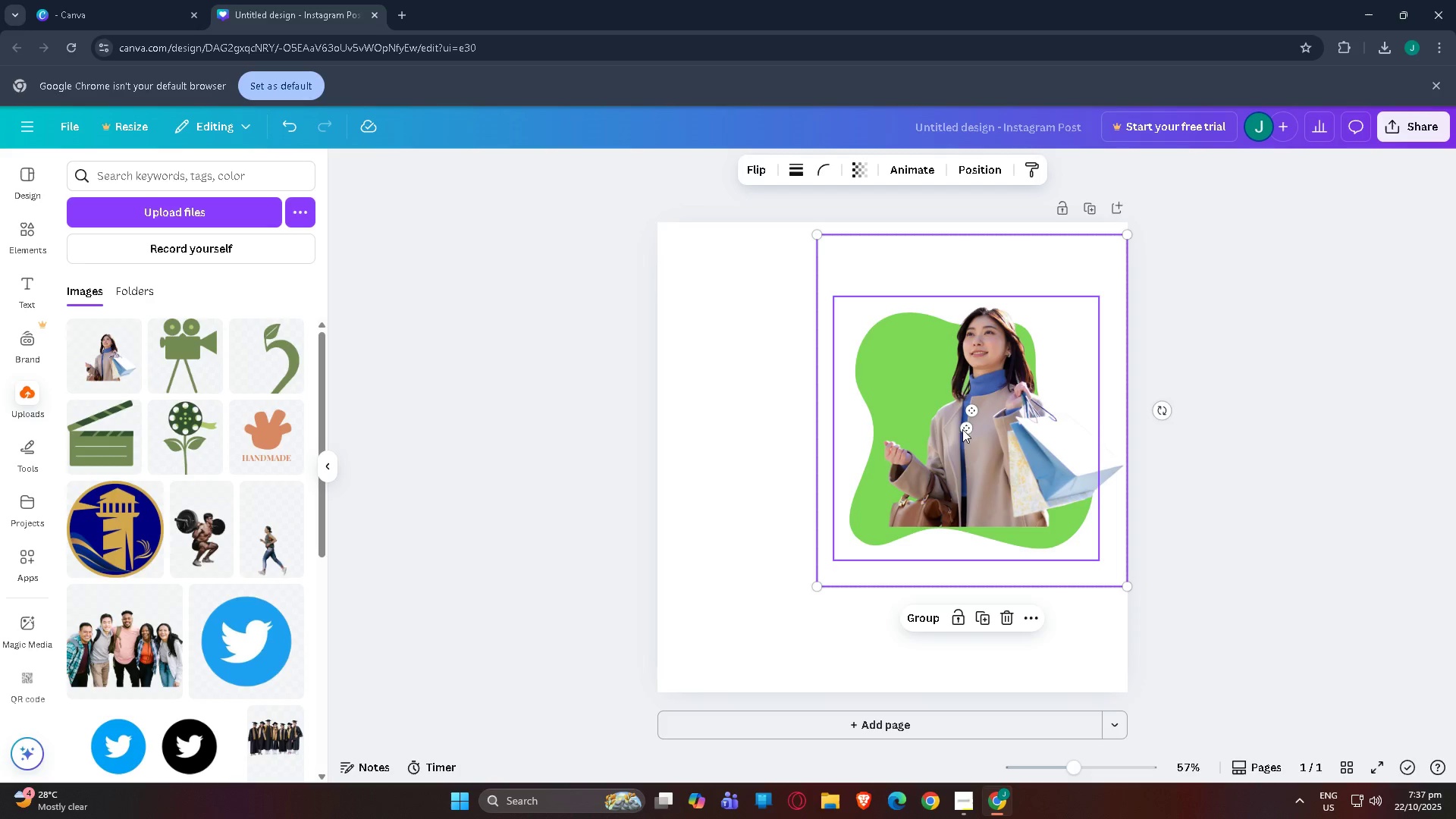 
left_click([970, 427])
 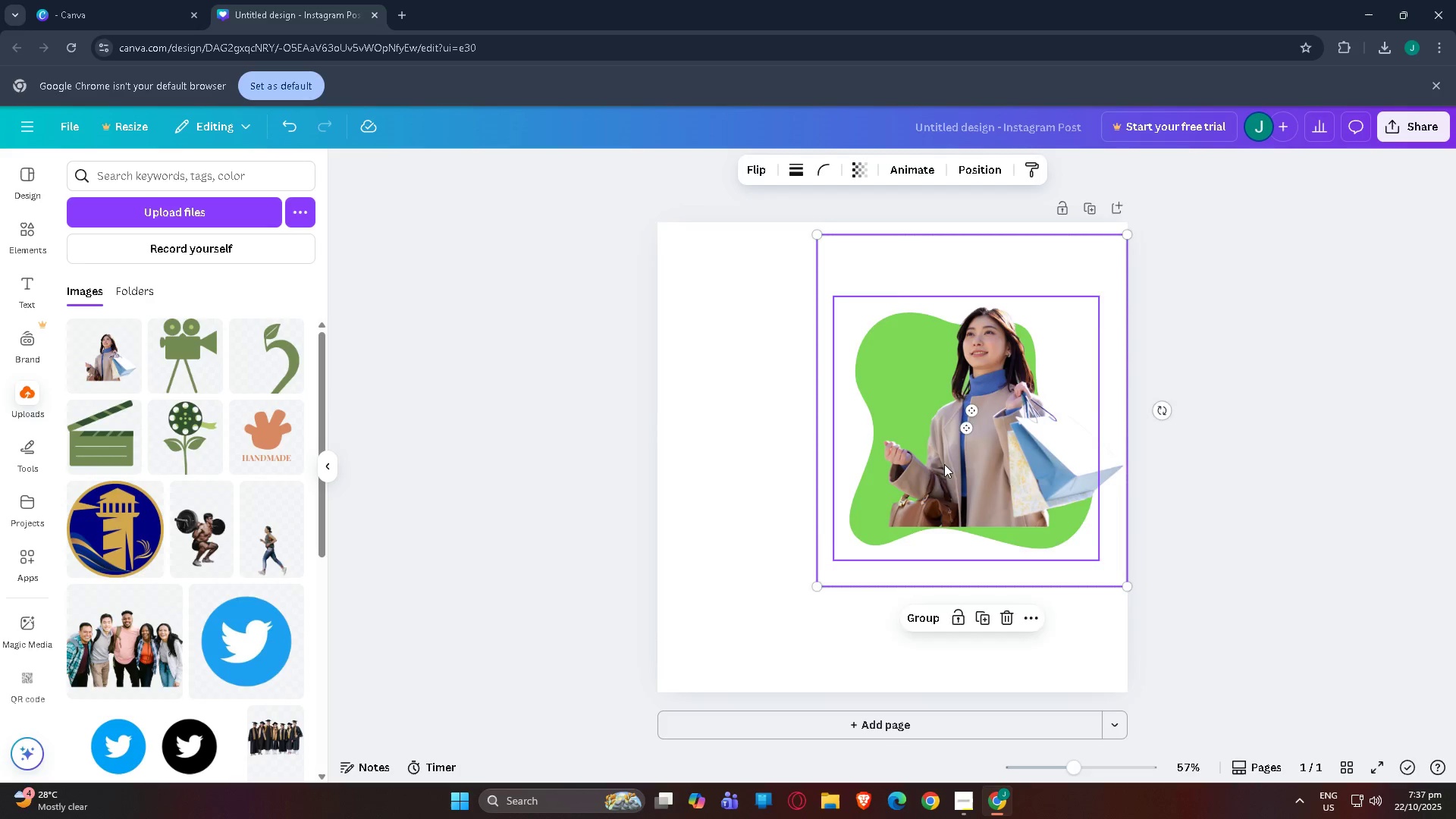 
left_click_drag(start_coordinate=[945, 464], to_coordinate=[946, 447])
 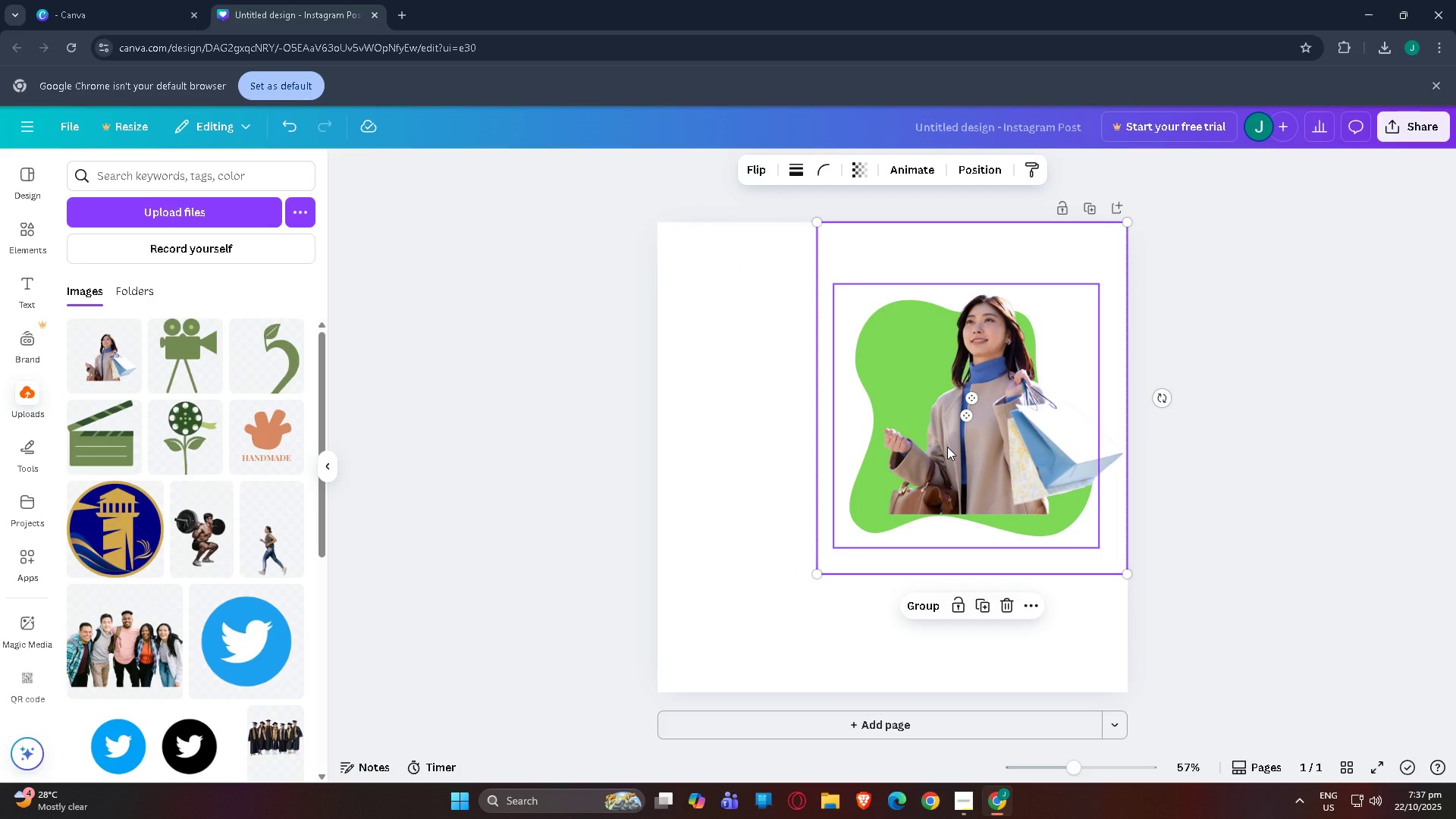 
wait(5.72)
 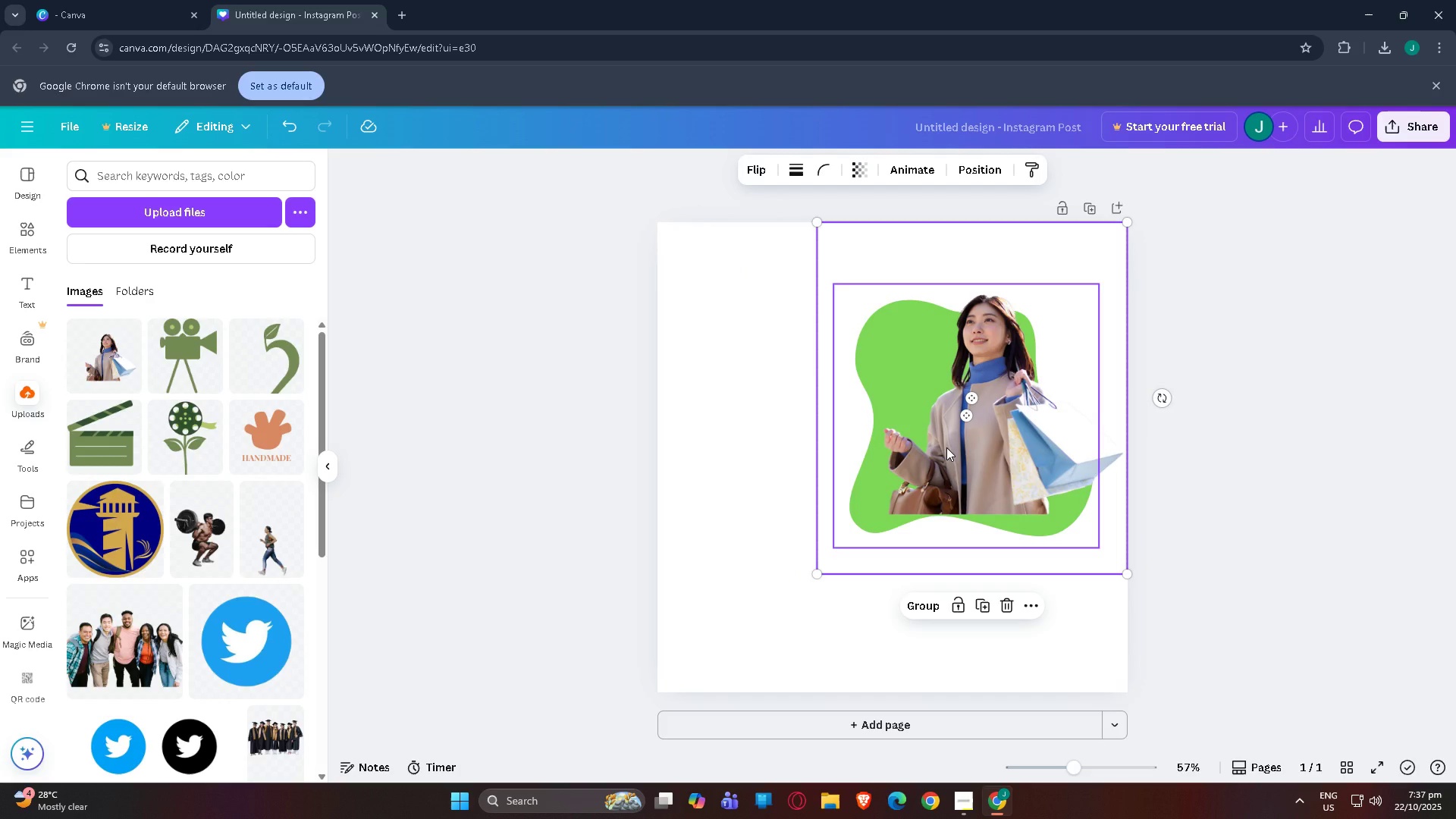 
left_click([787, 416])
 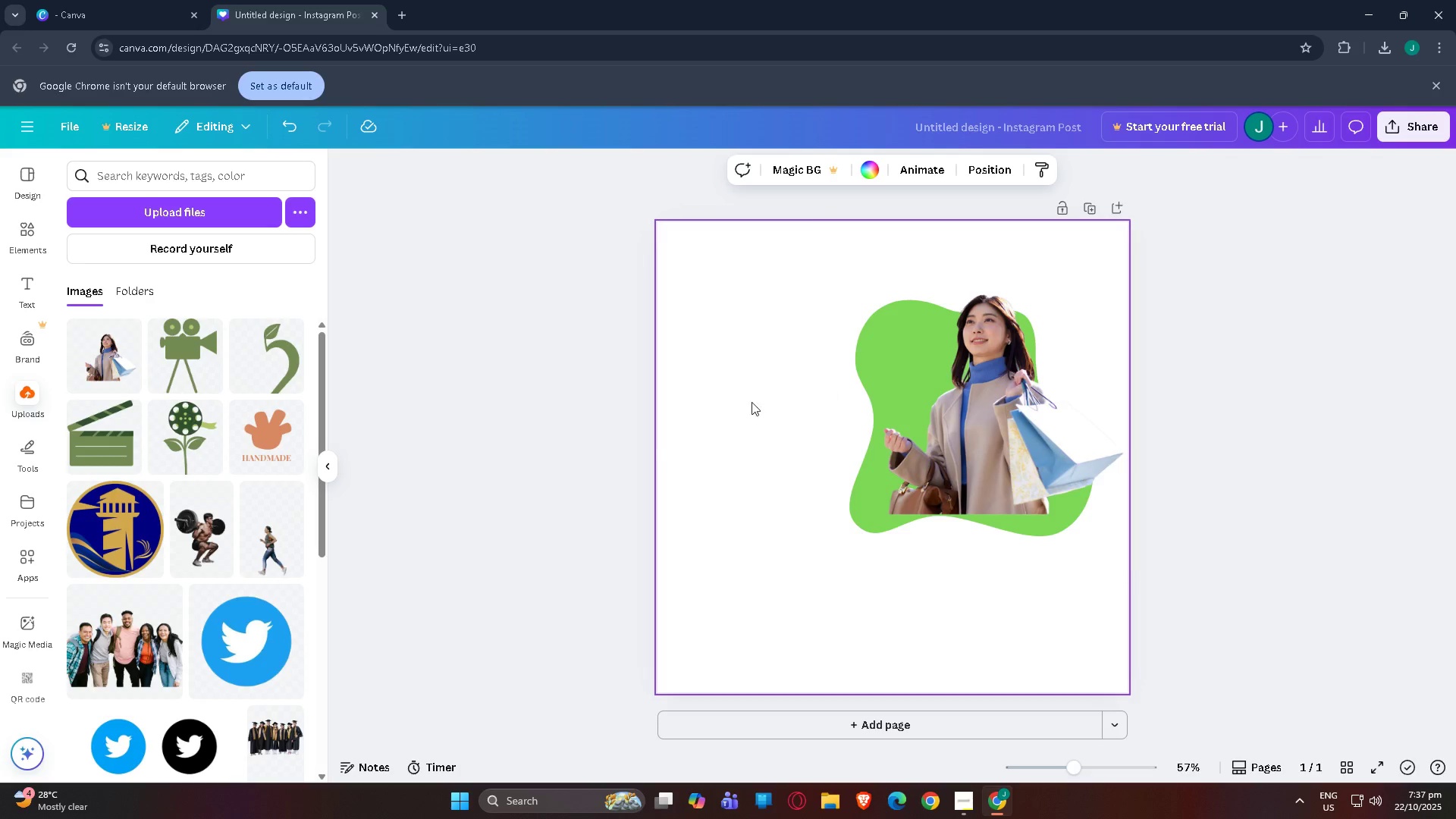 
left_click([662, 438])
 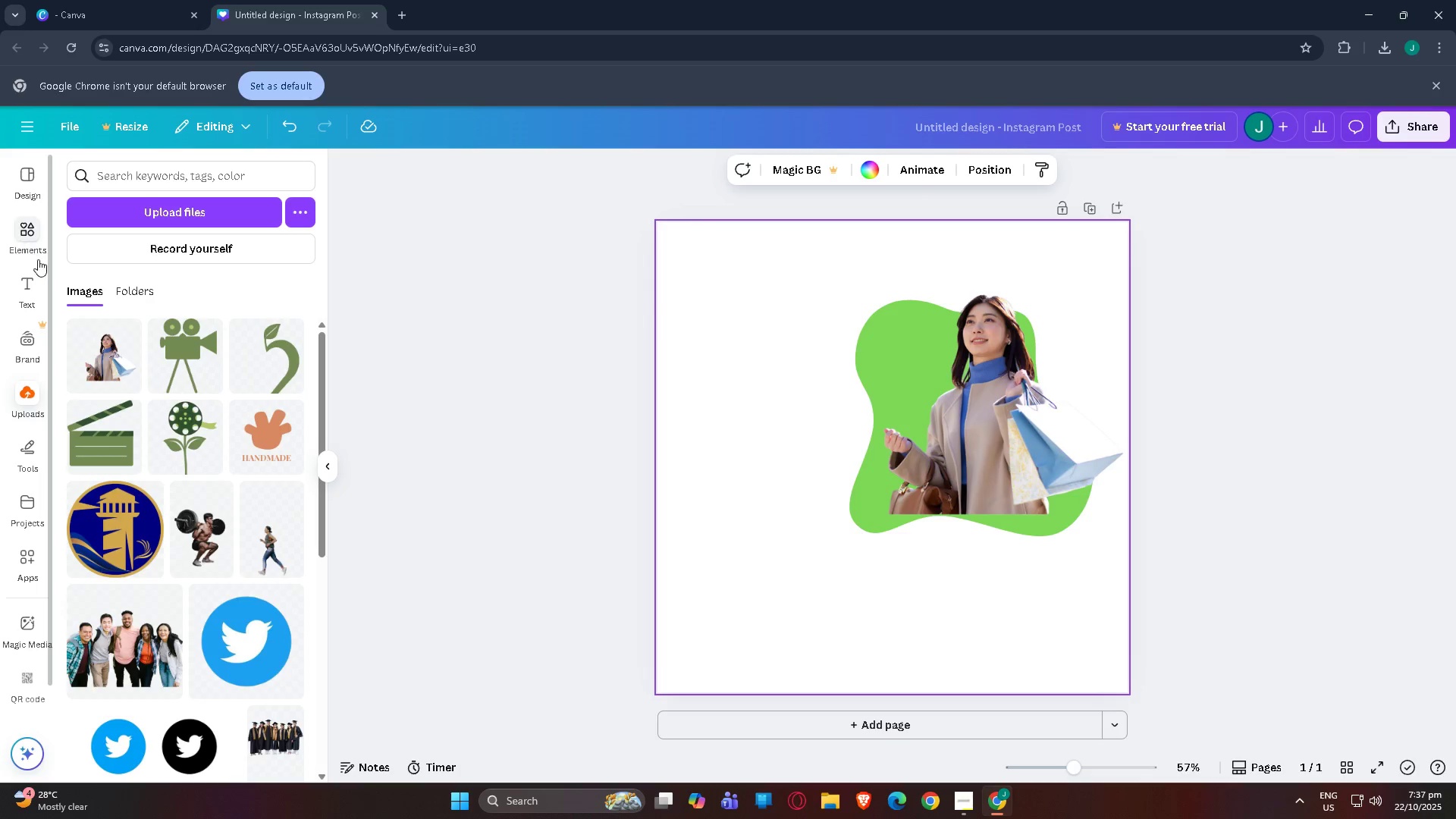 
left_click([27, 225])
 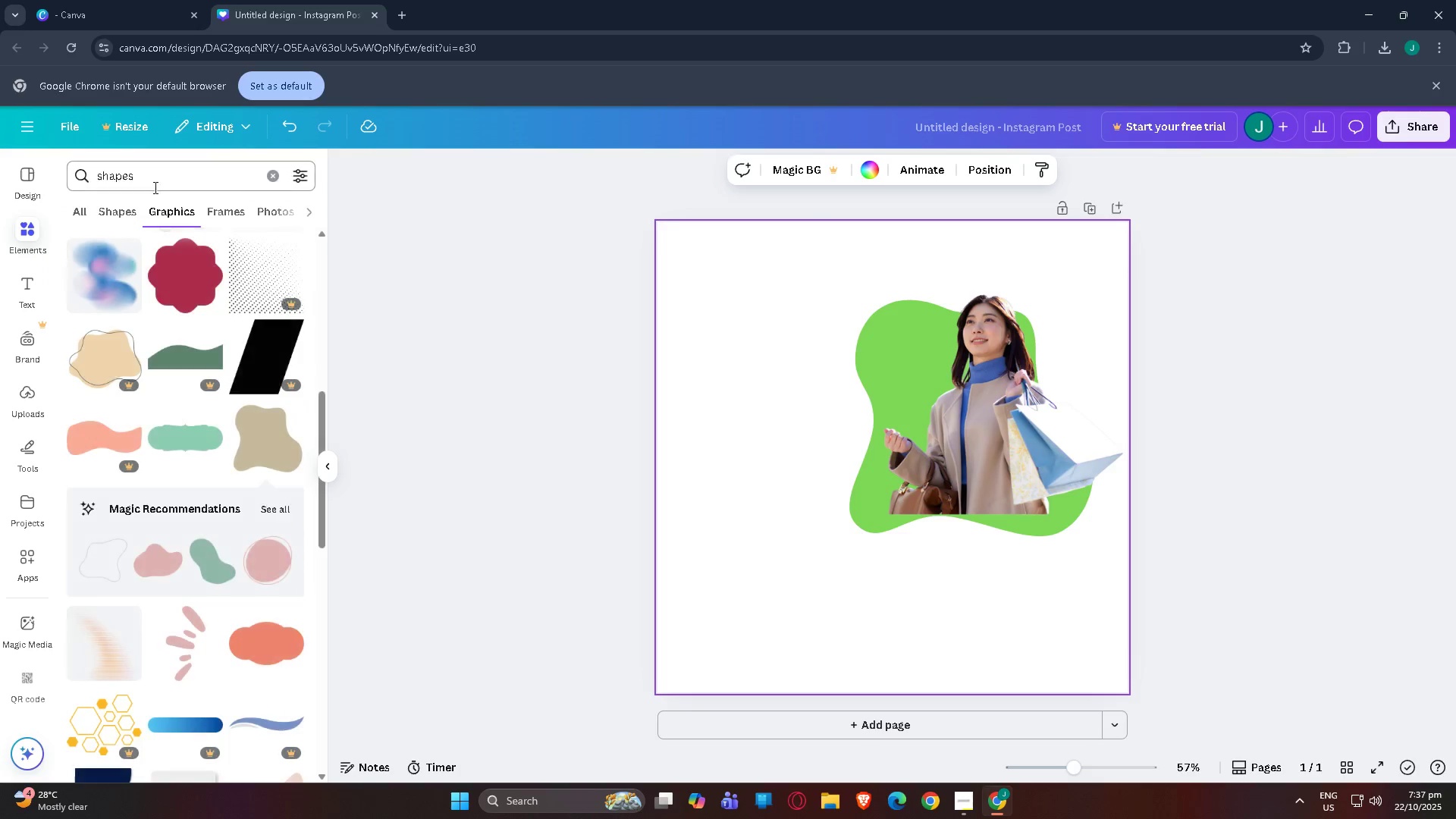 
left_click_drag(start_coordinate=[158, 187], to_coordinate=[0, 172])
 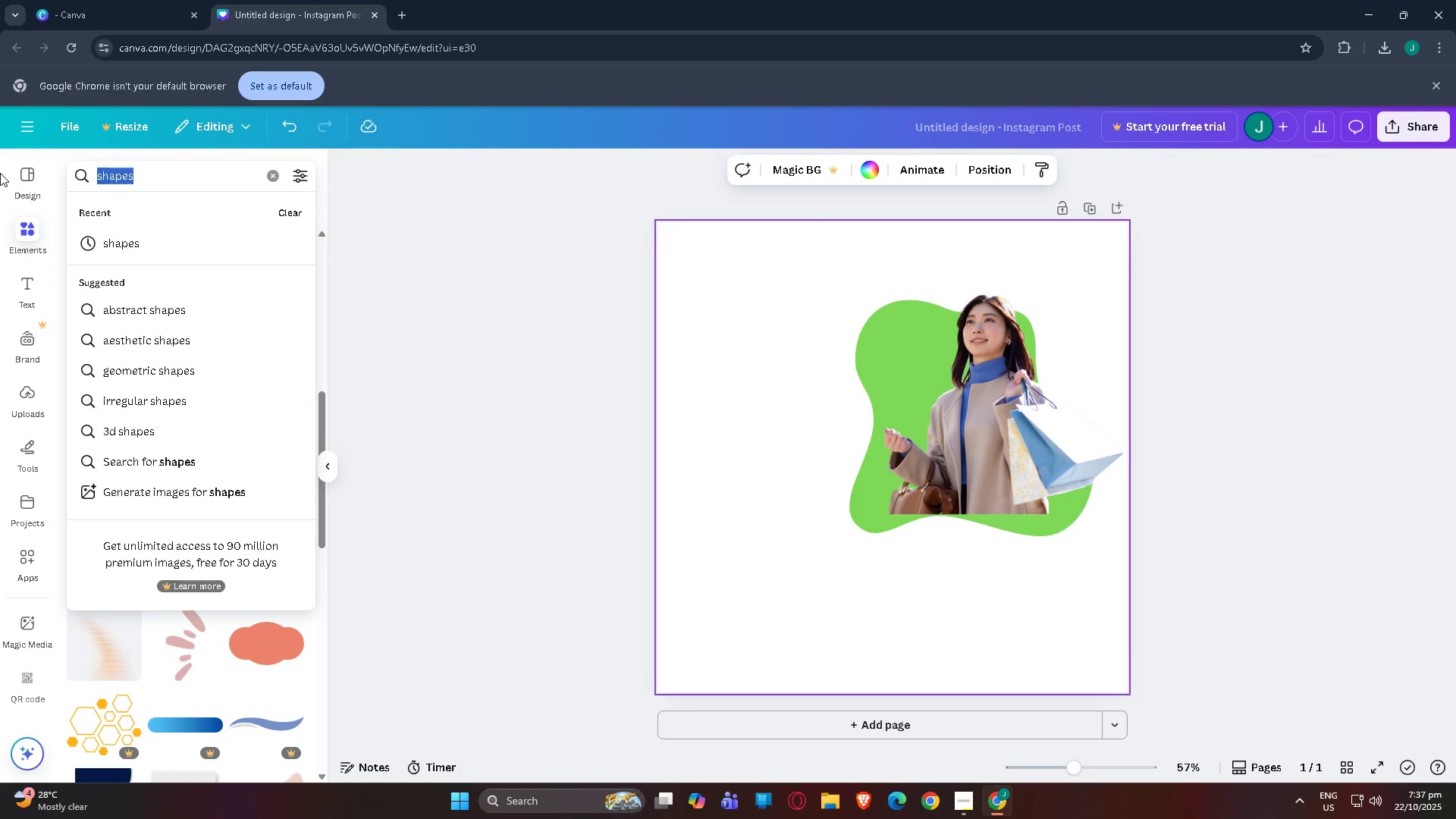 
type(white  bo)
key(Backspace)
key(Backspace)
key(Backspace)
type(box)
 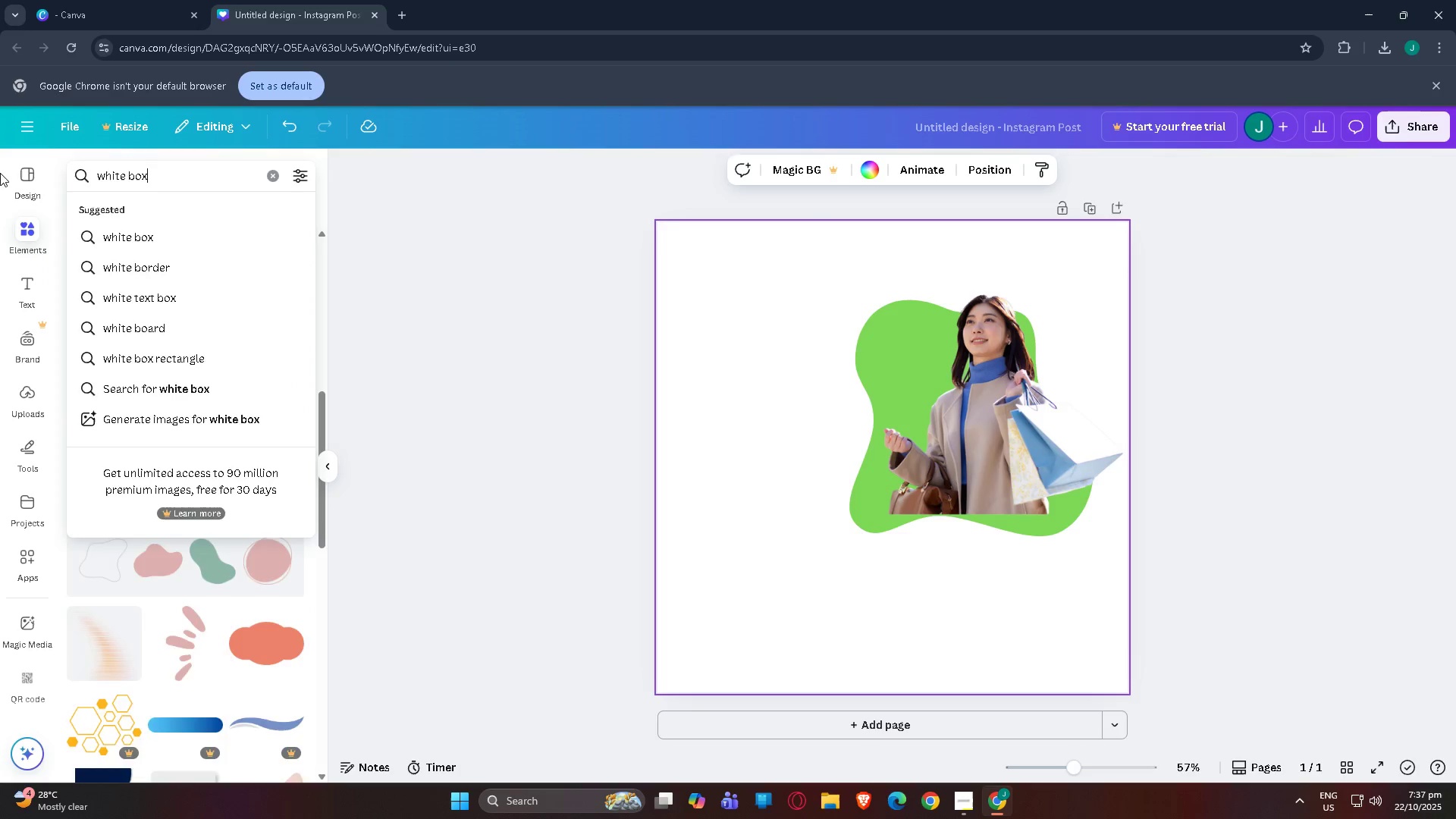 
key(Enter)
 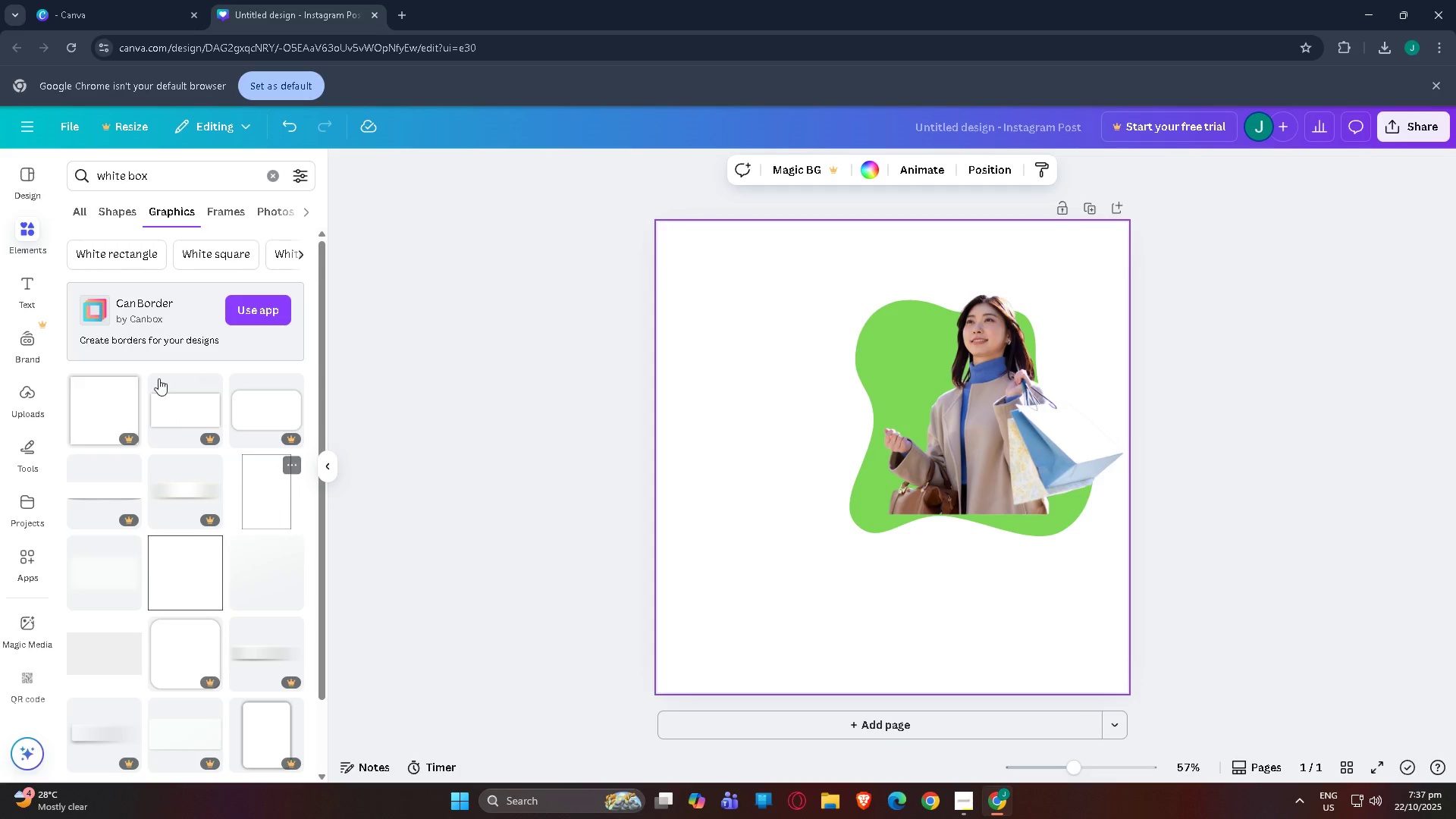 
left_click([165, 177])
 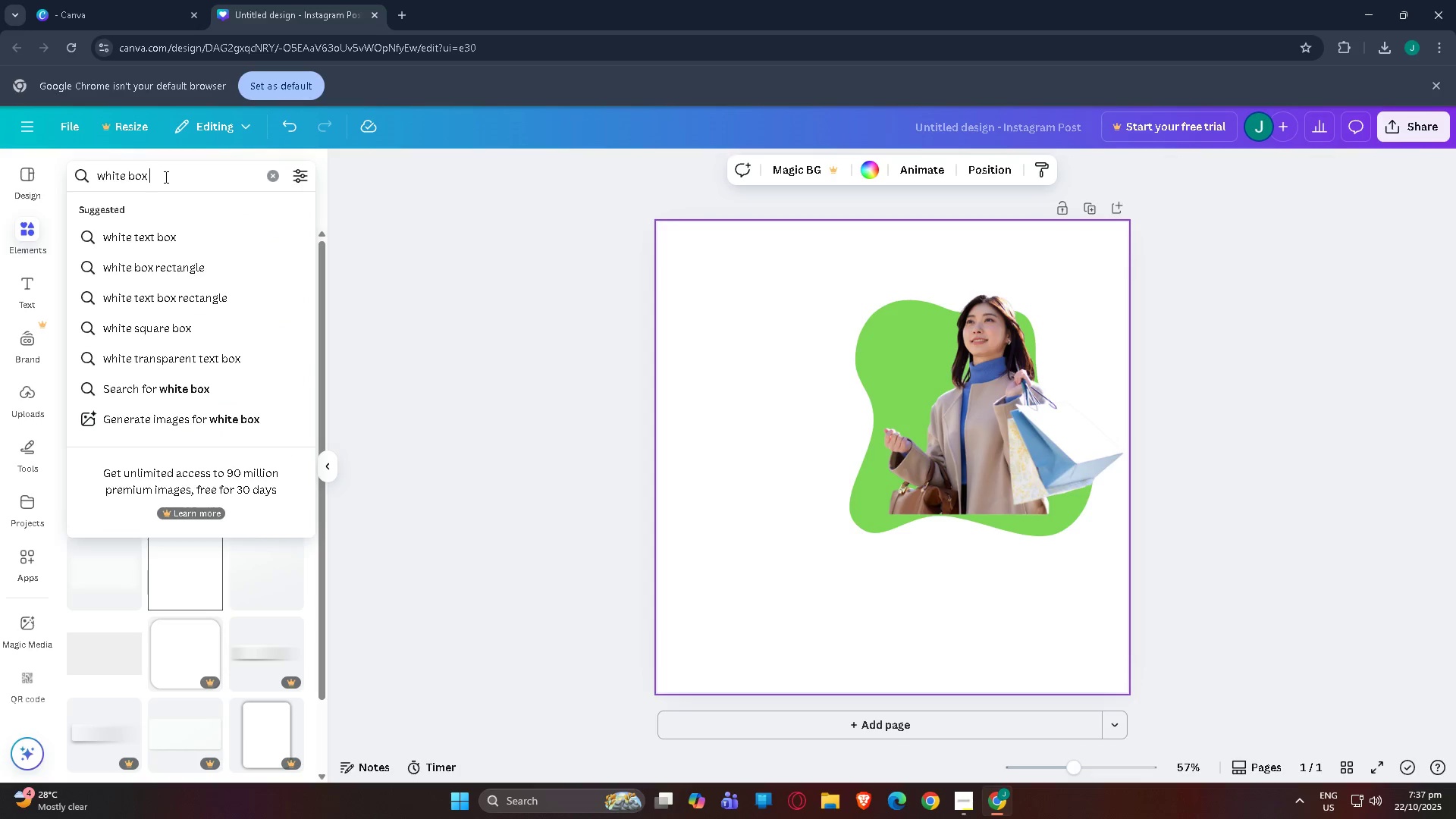 
type( frame])
key(Backspace)
 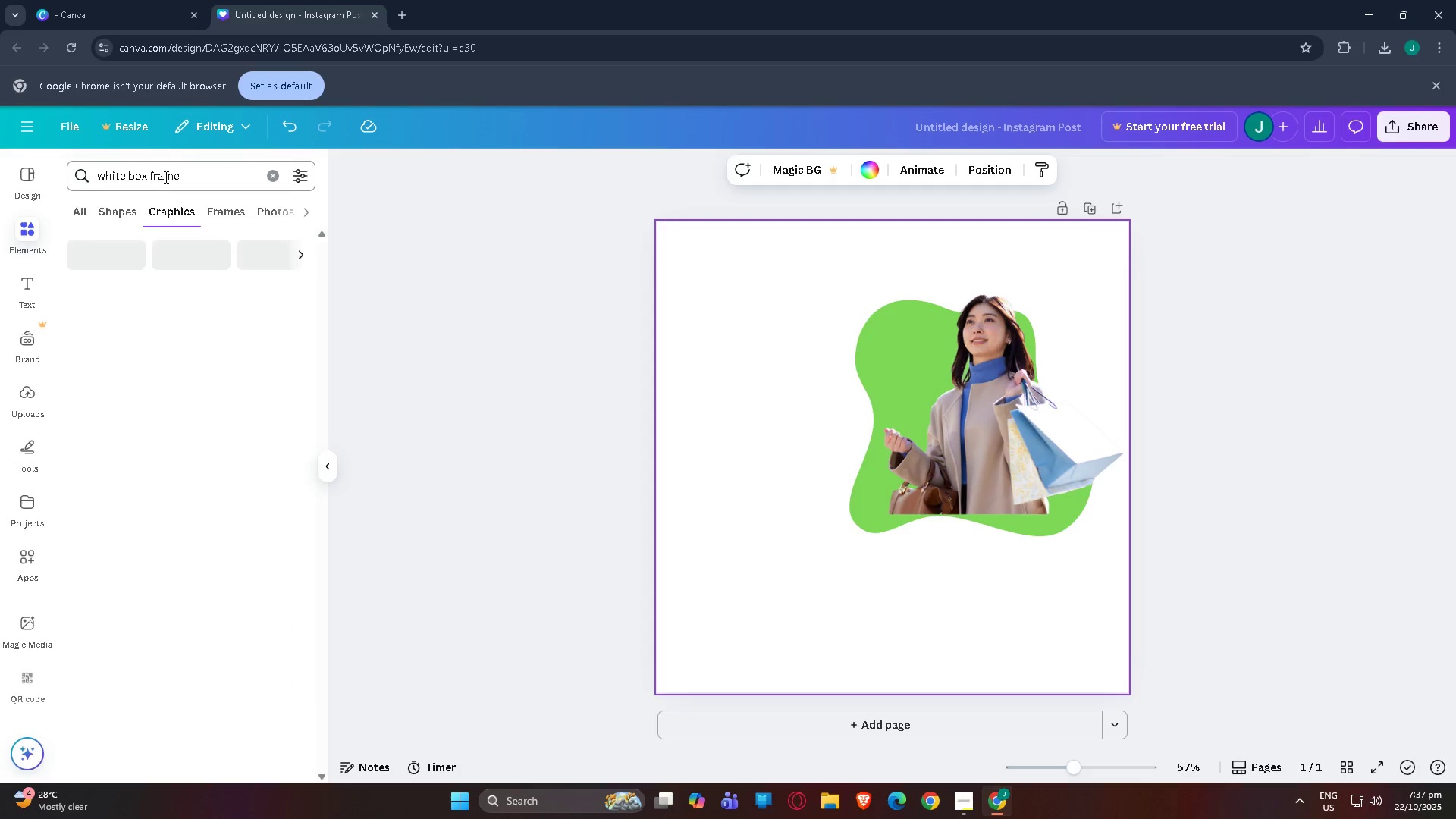 
key(Enter)
 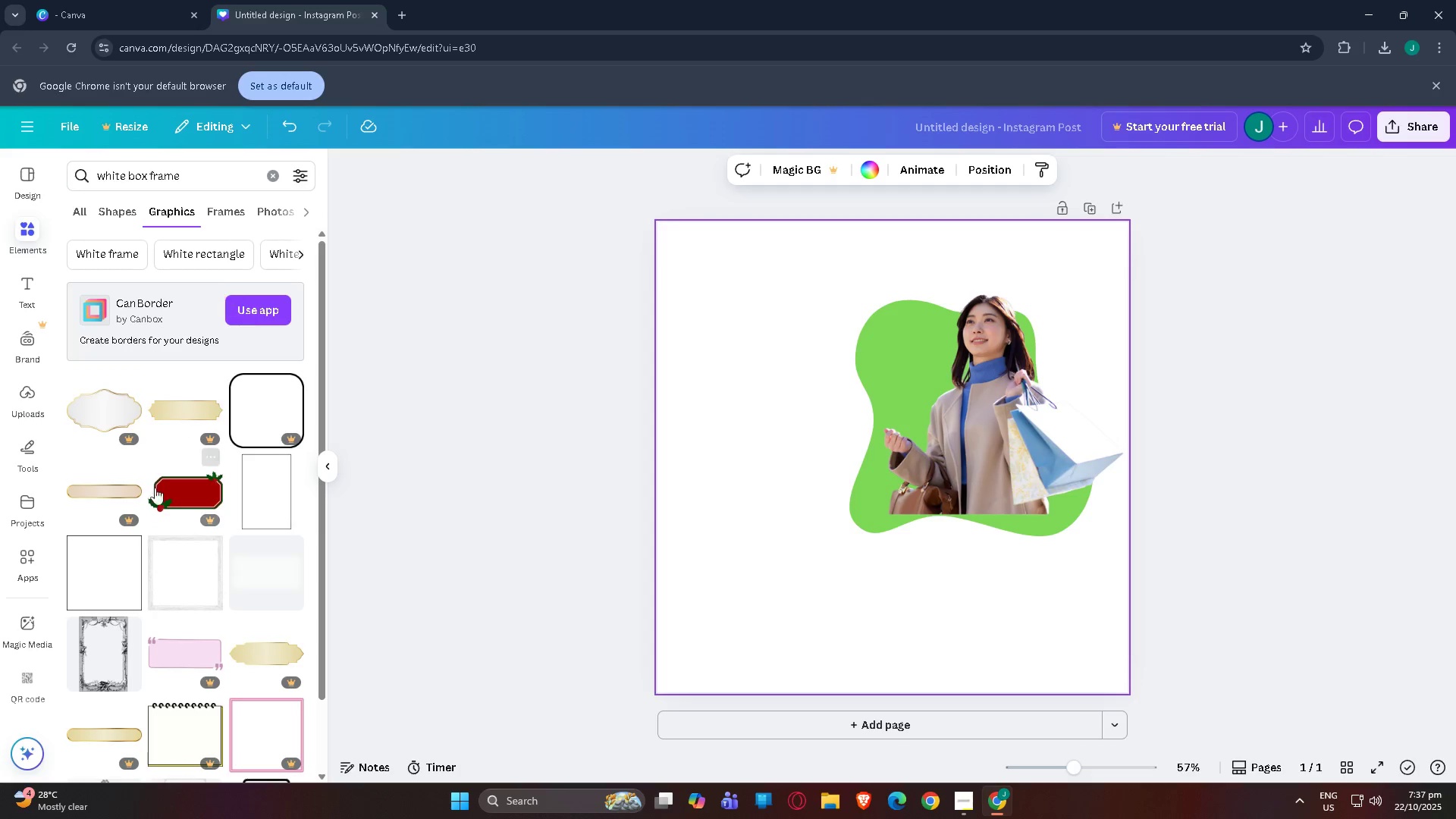 
scroll: coordinate [197, 554], scroll_direction: down, amount: 7.0
 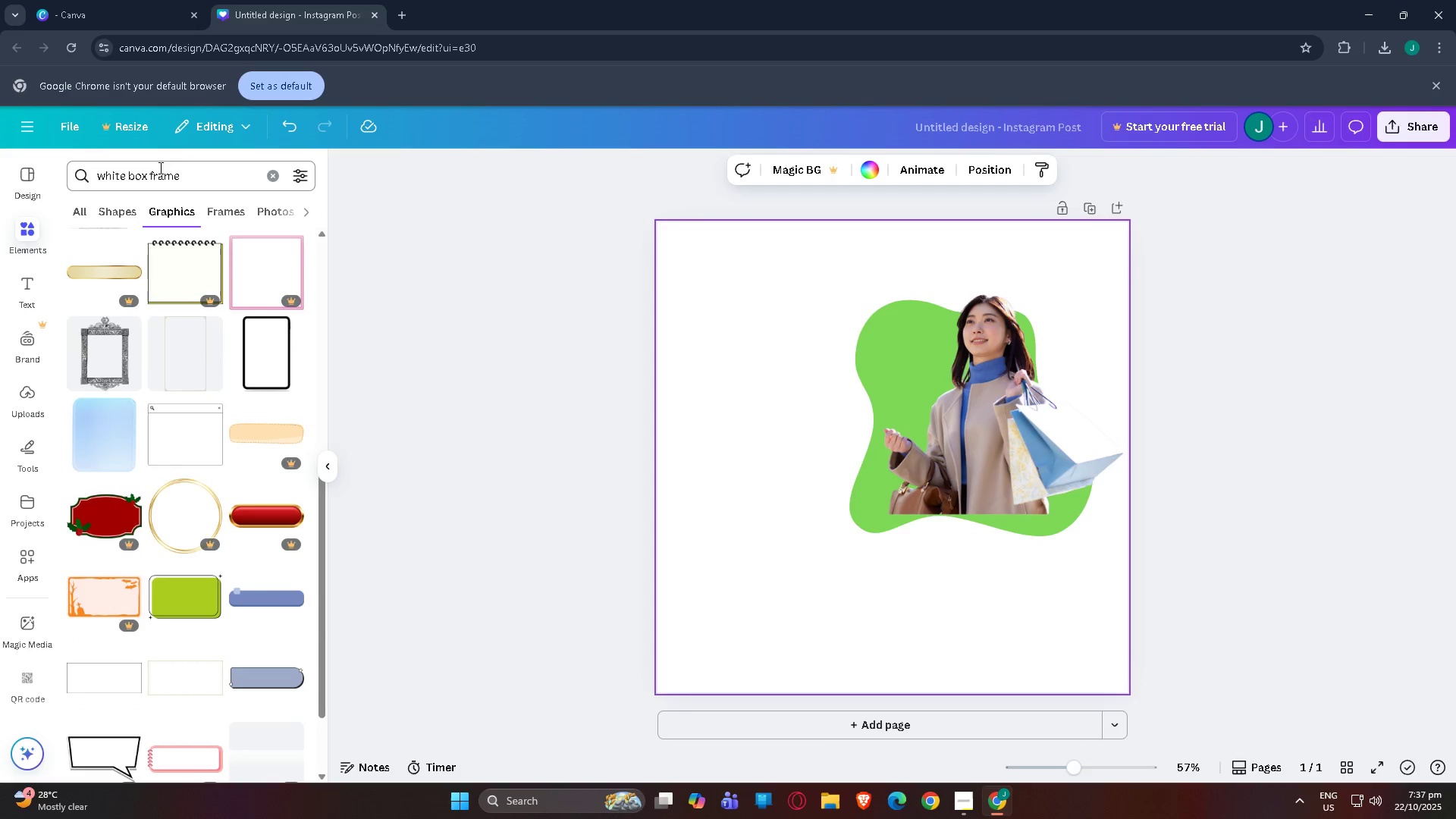 
left_click_drag(start_coordinate=[213, 173], to_coordinate=[0, 187])
 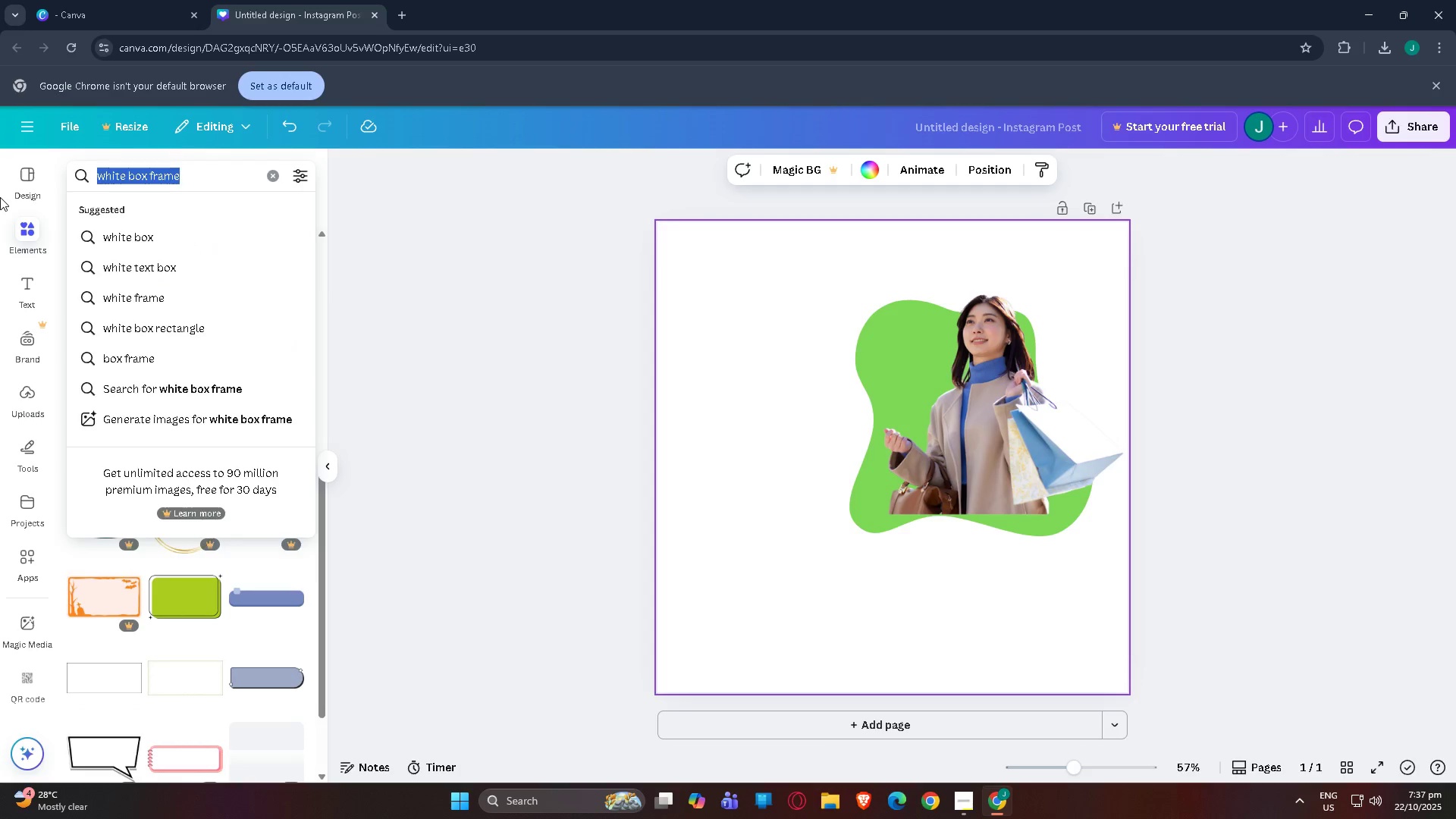 
type(square)
 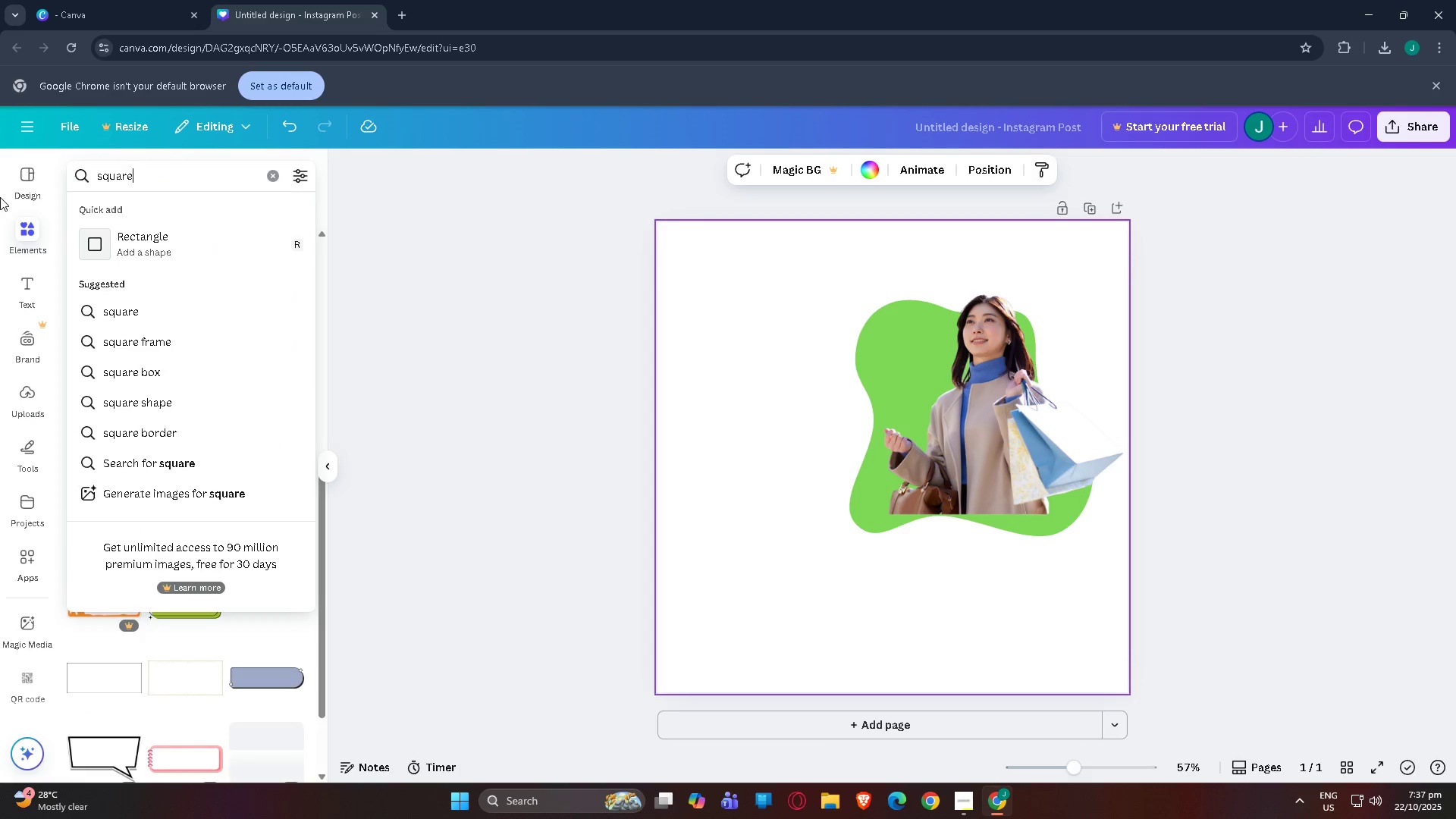 
key(Enter)
 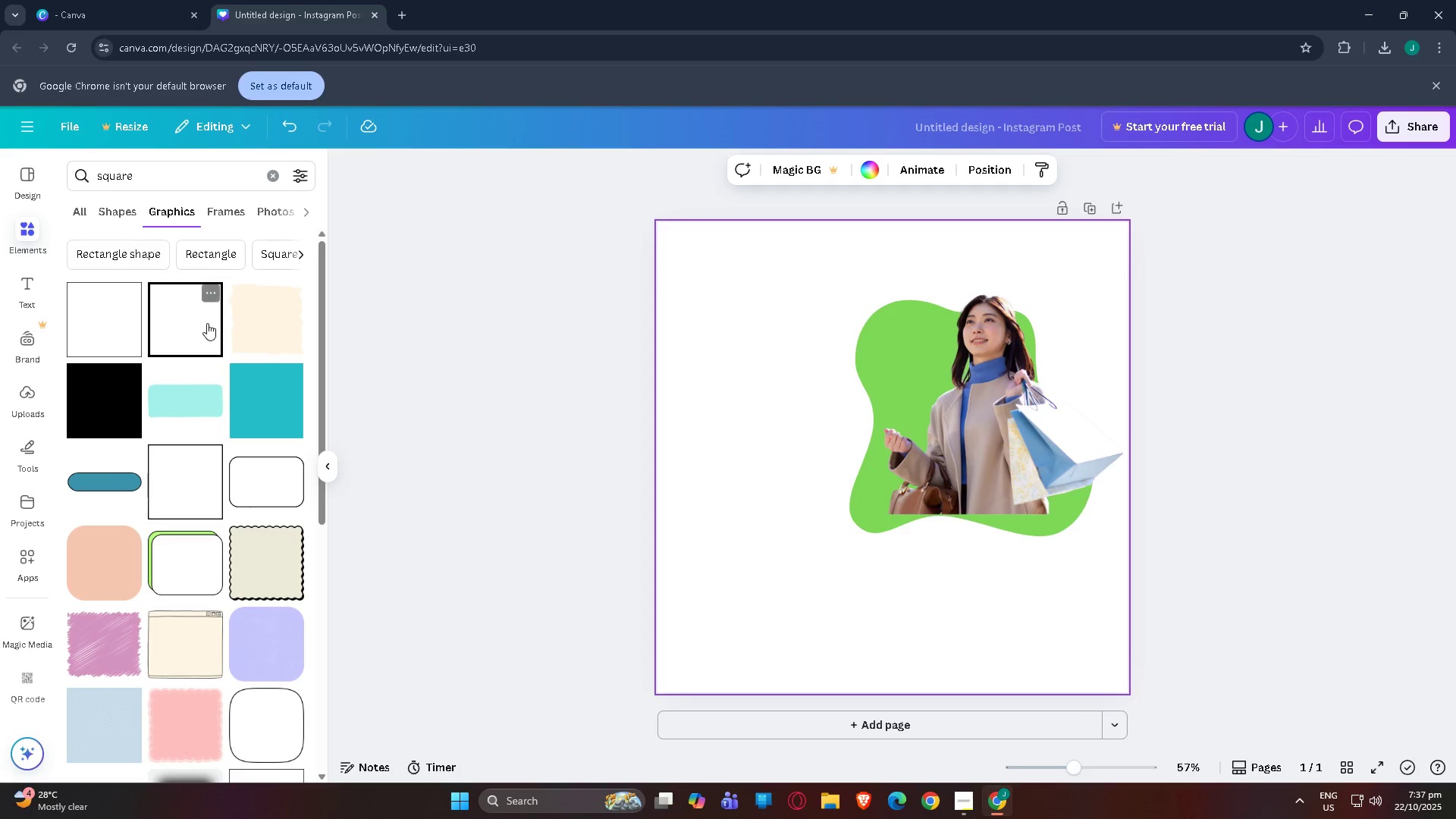 
left_click([202, 322])
 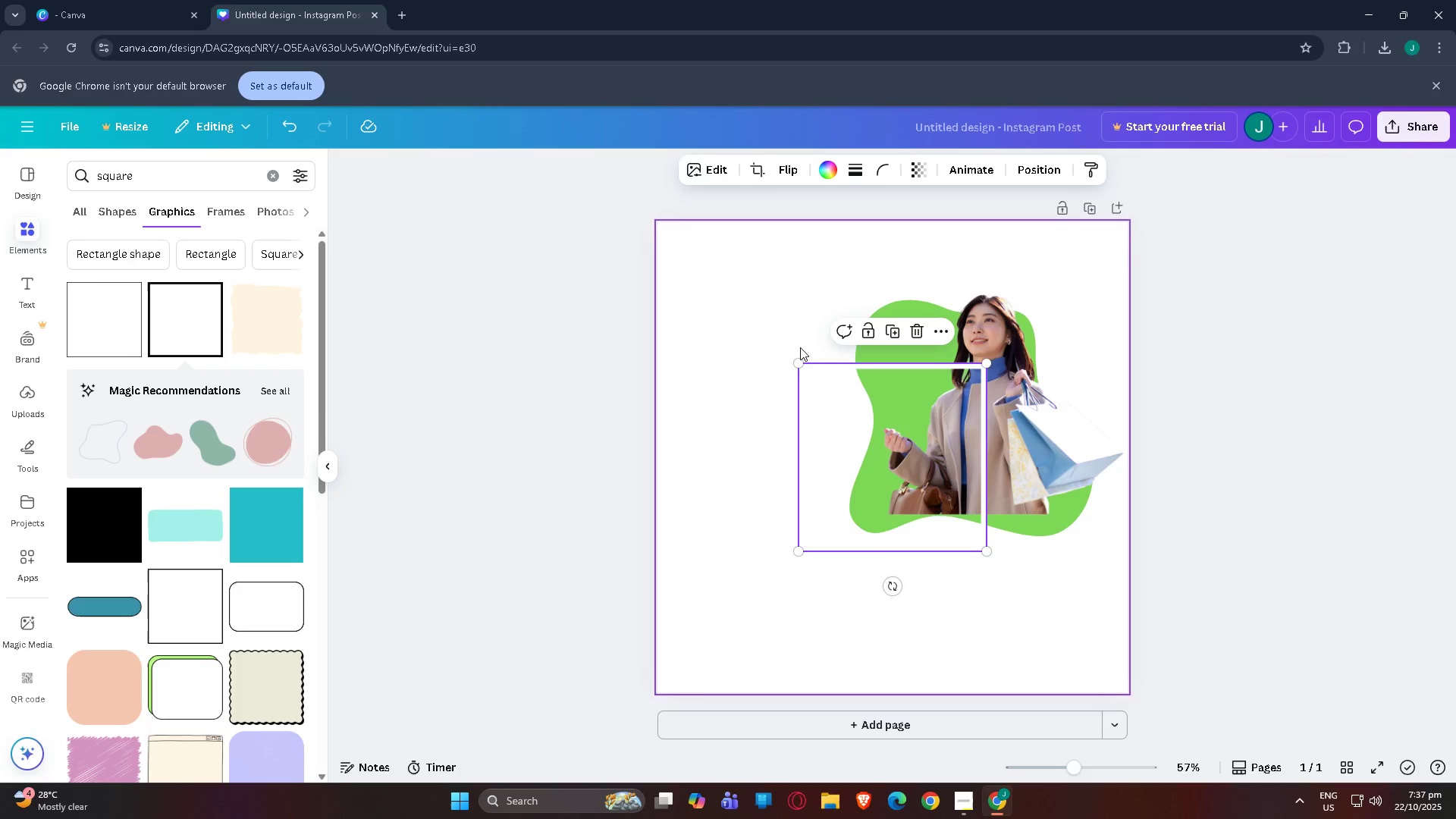 
left_click_drag(start_coordinate=[799, 366], to_coordinate=[579, 308])
 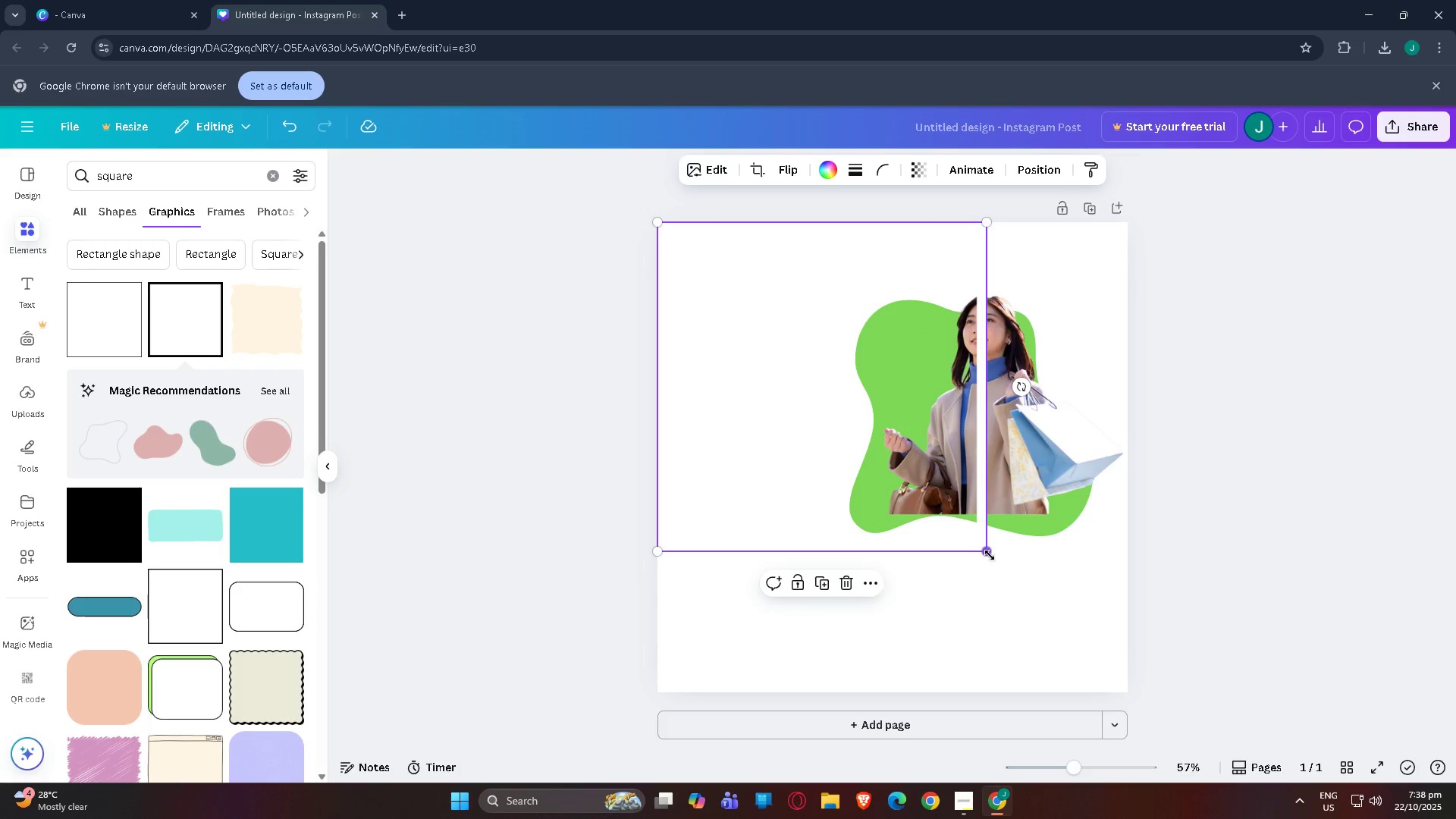 
left_click_drag(start_coordinate=[987, 555], to_coordinate=[1128, 696])
 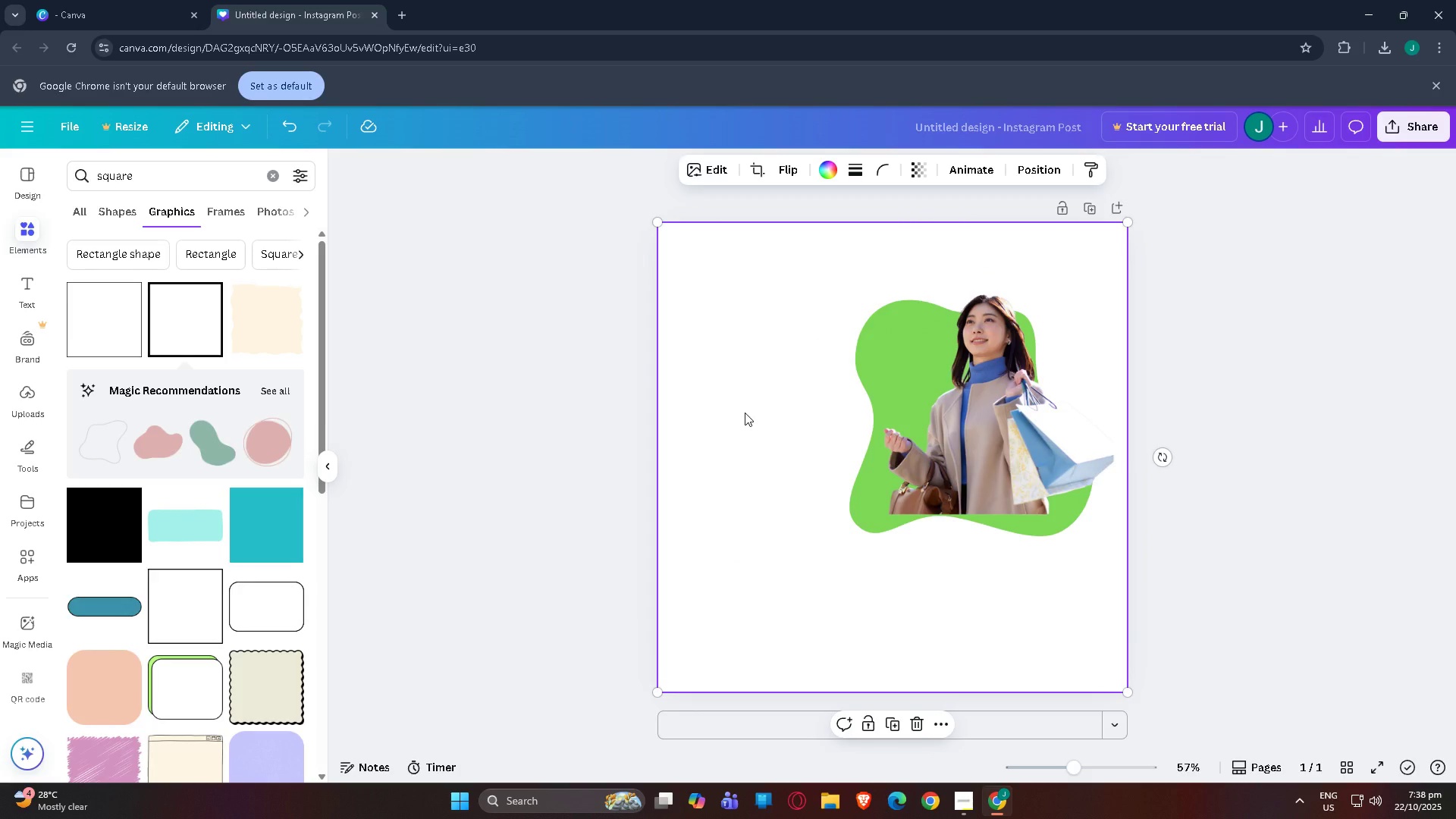 
double_click([745, 413])
 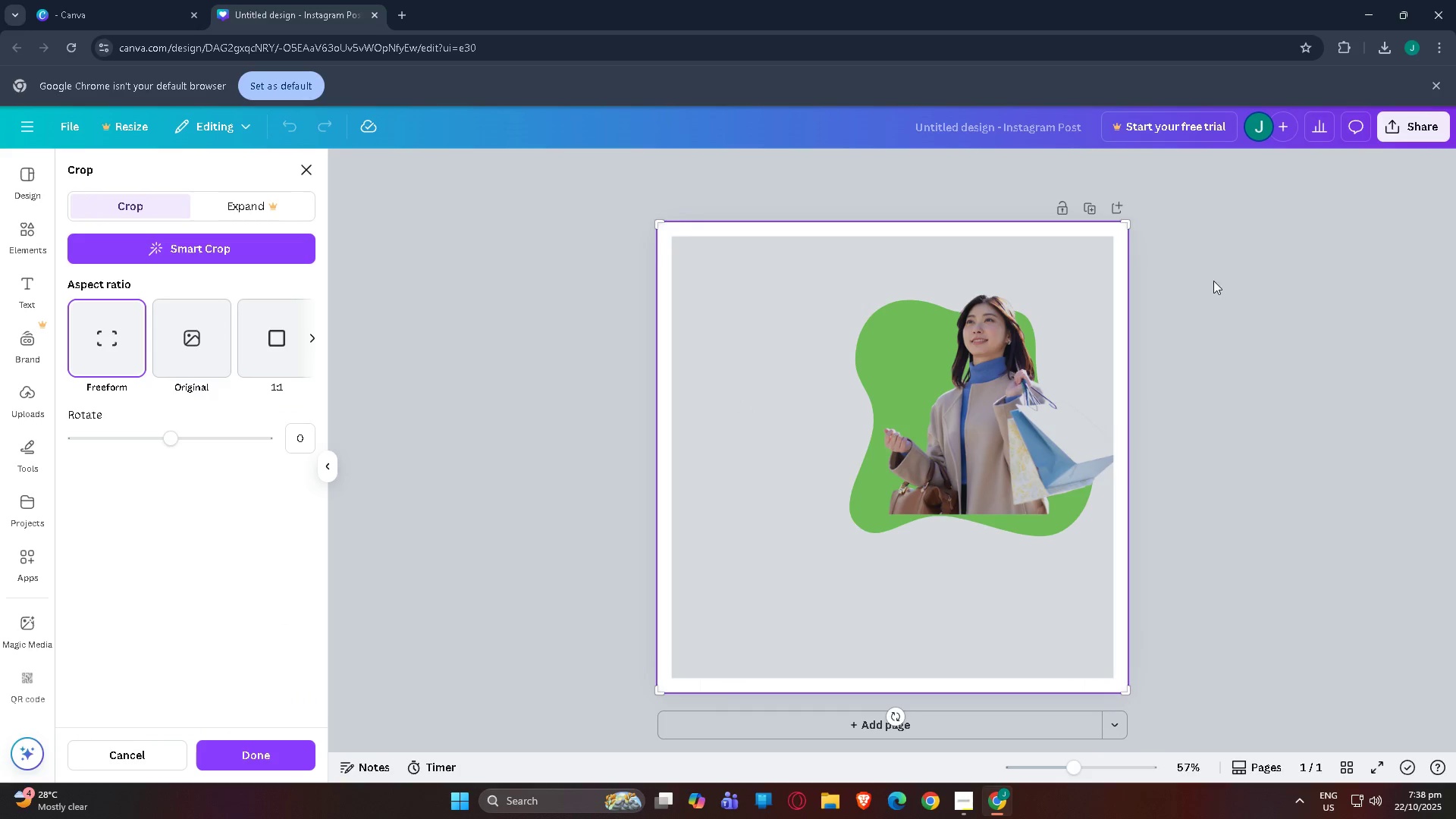 
left_click([1213, 281])
 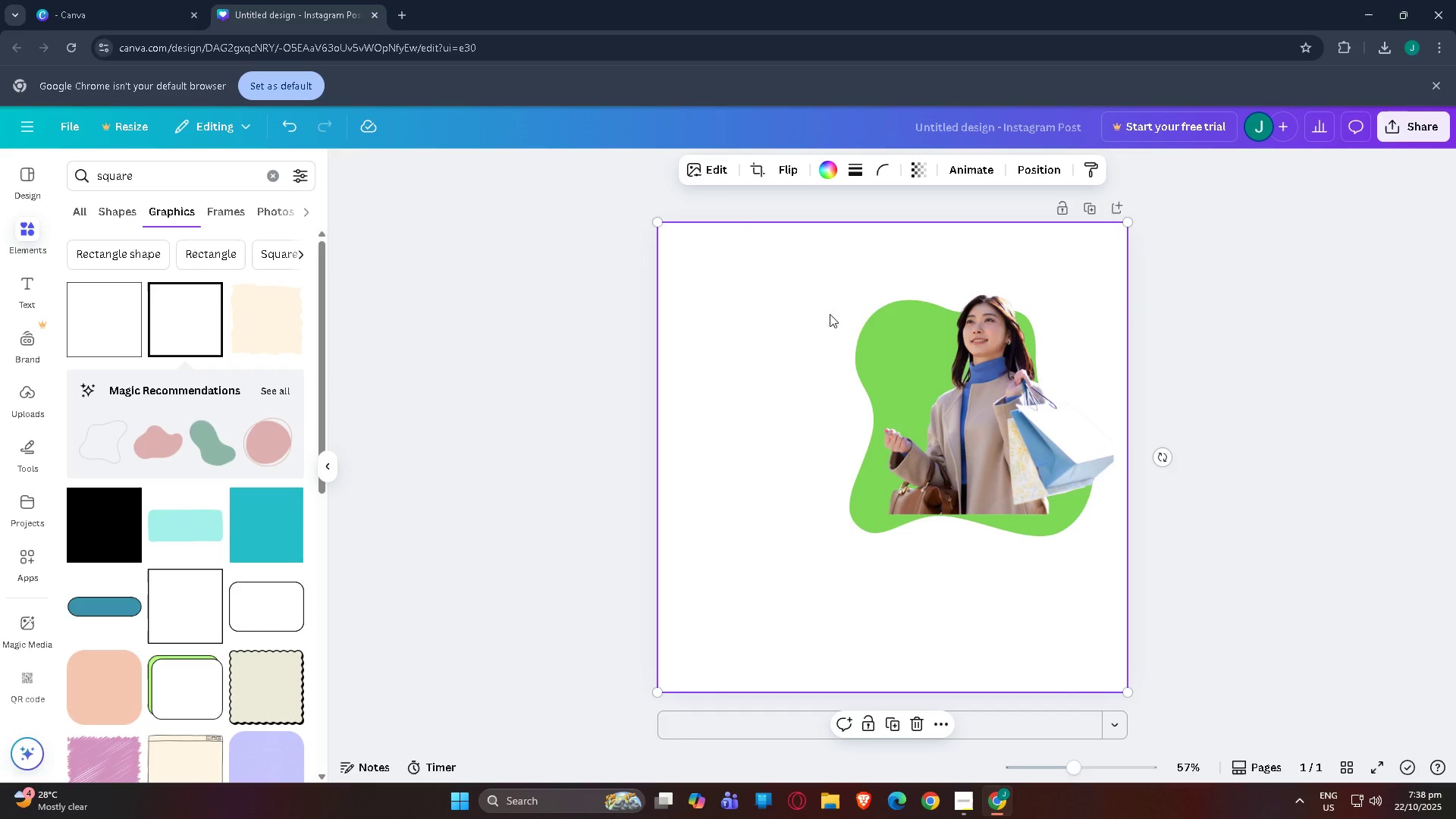 
left_click([683, 312])
 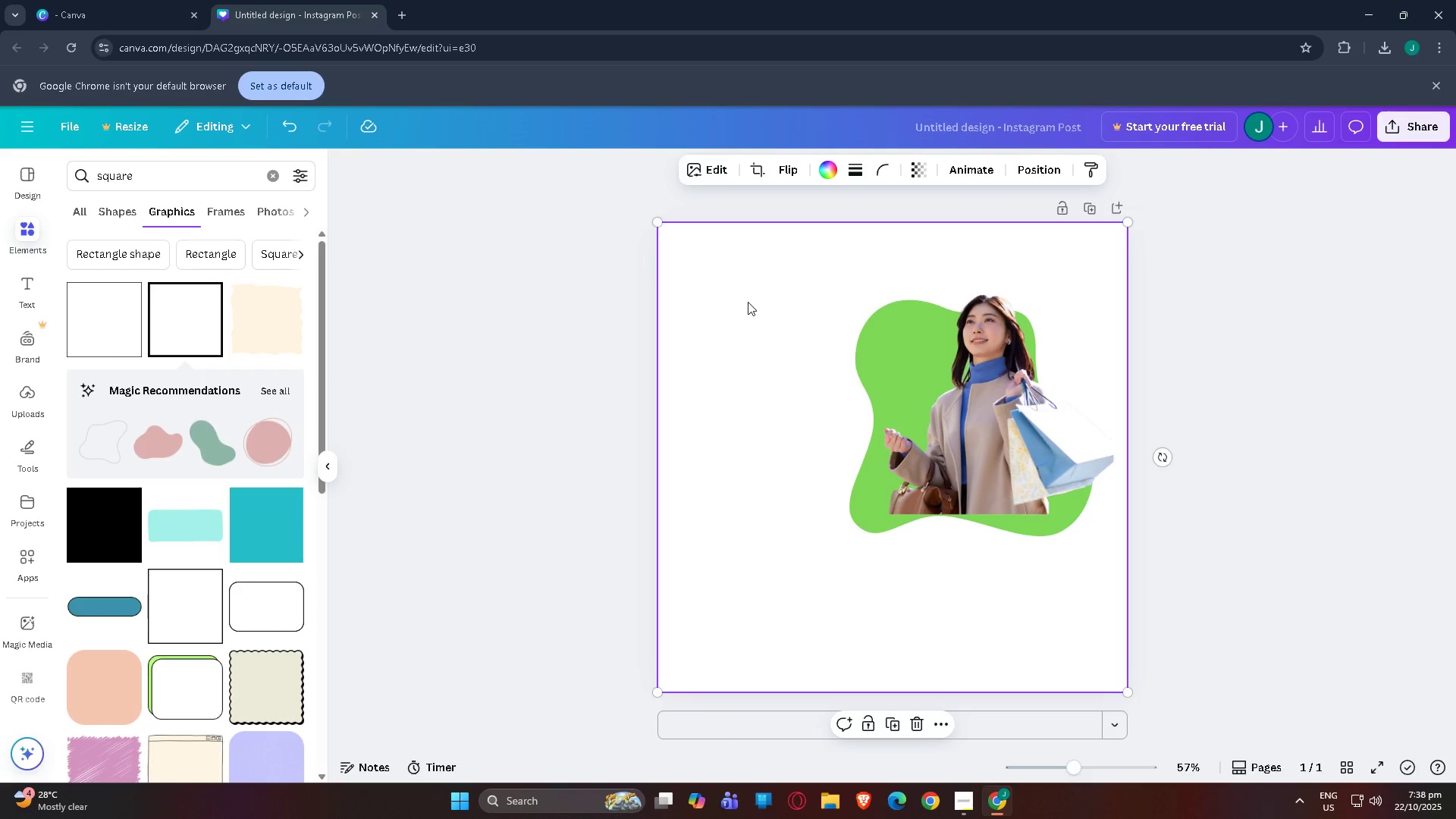 
left_click_drag(start_coordinate=[748, 302], to_coordinate=[750, 437])
 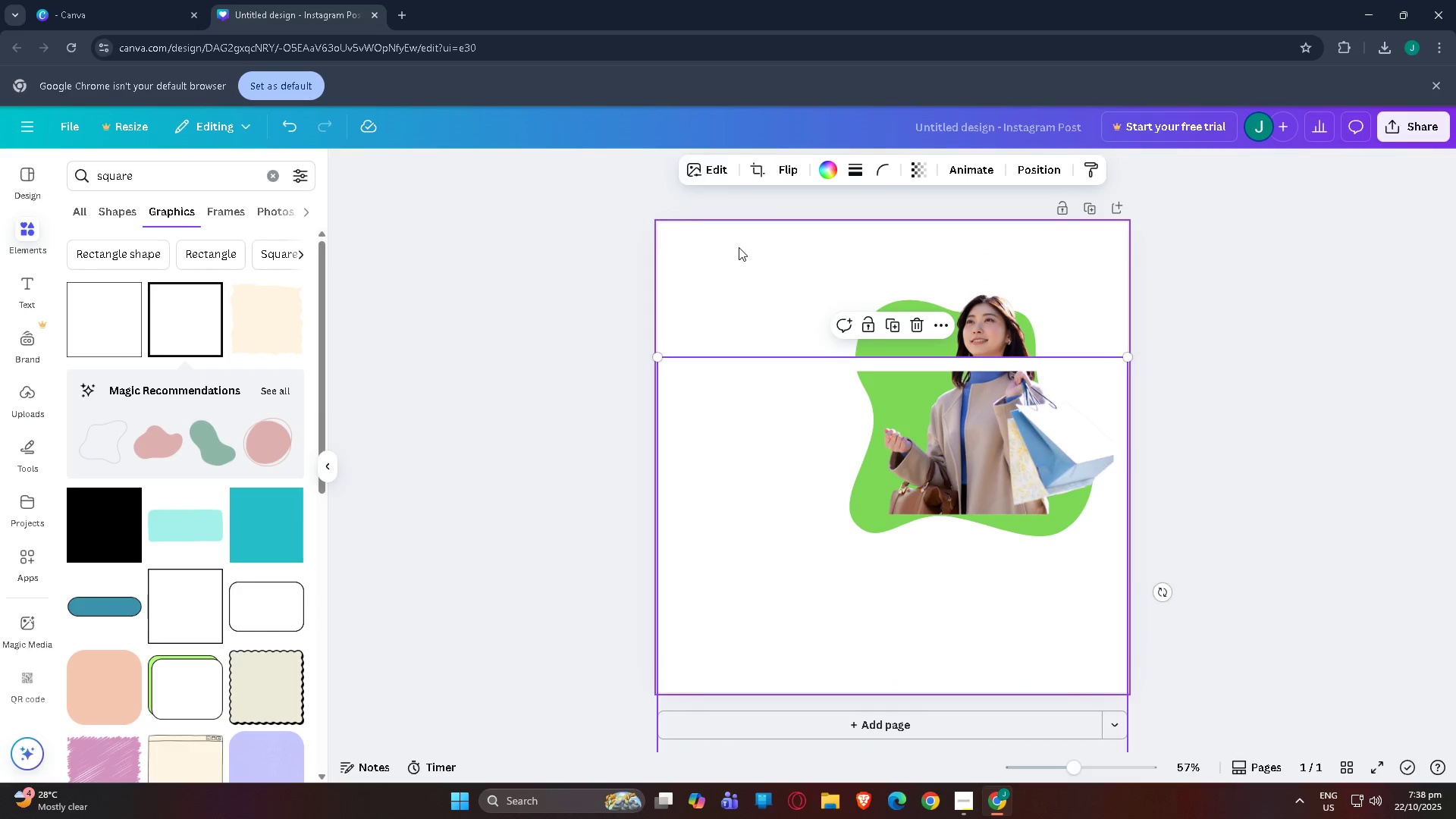 
left_click([739, 247])
 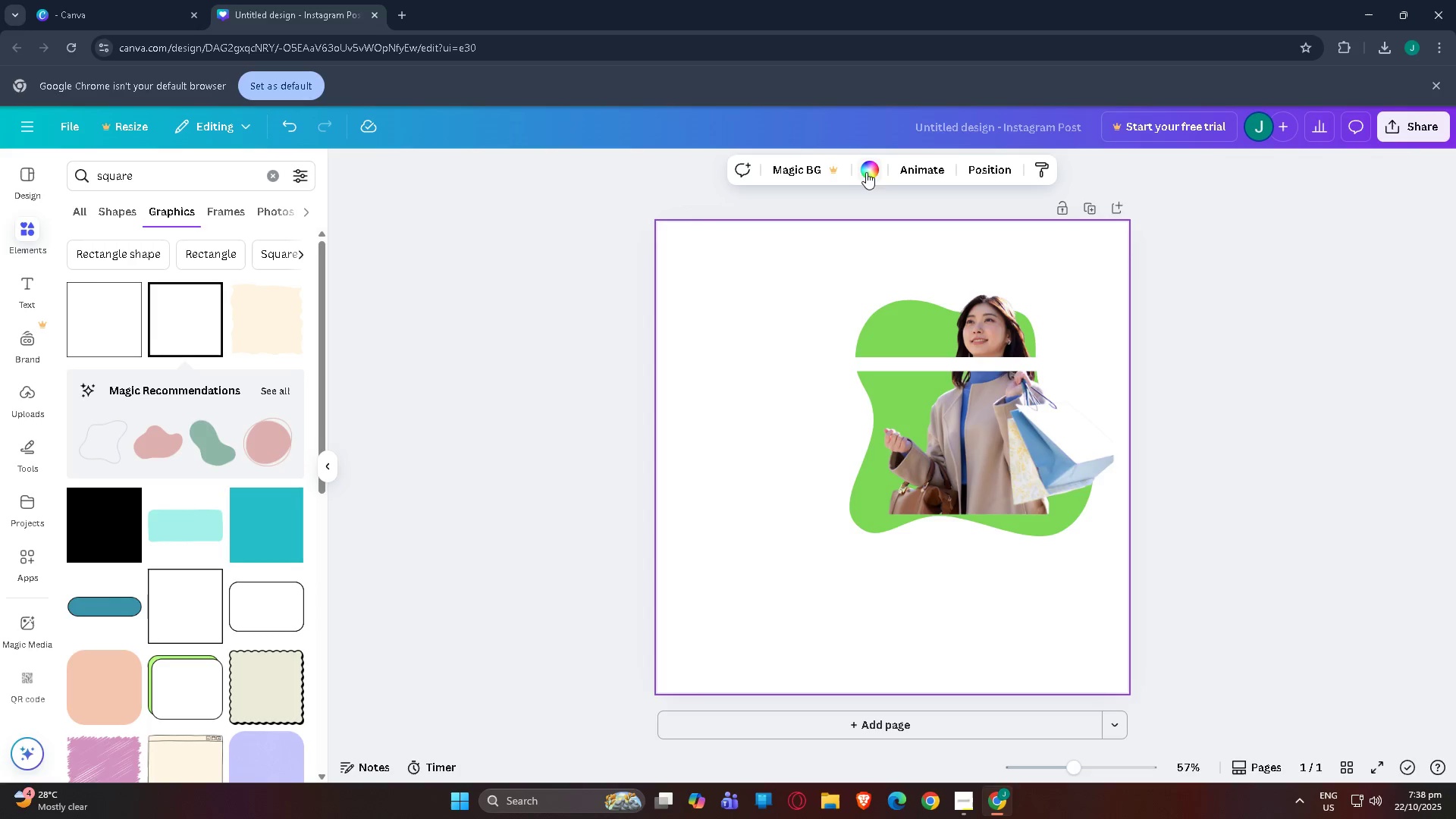 
left_click([868, 172])
 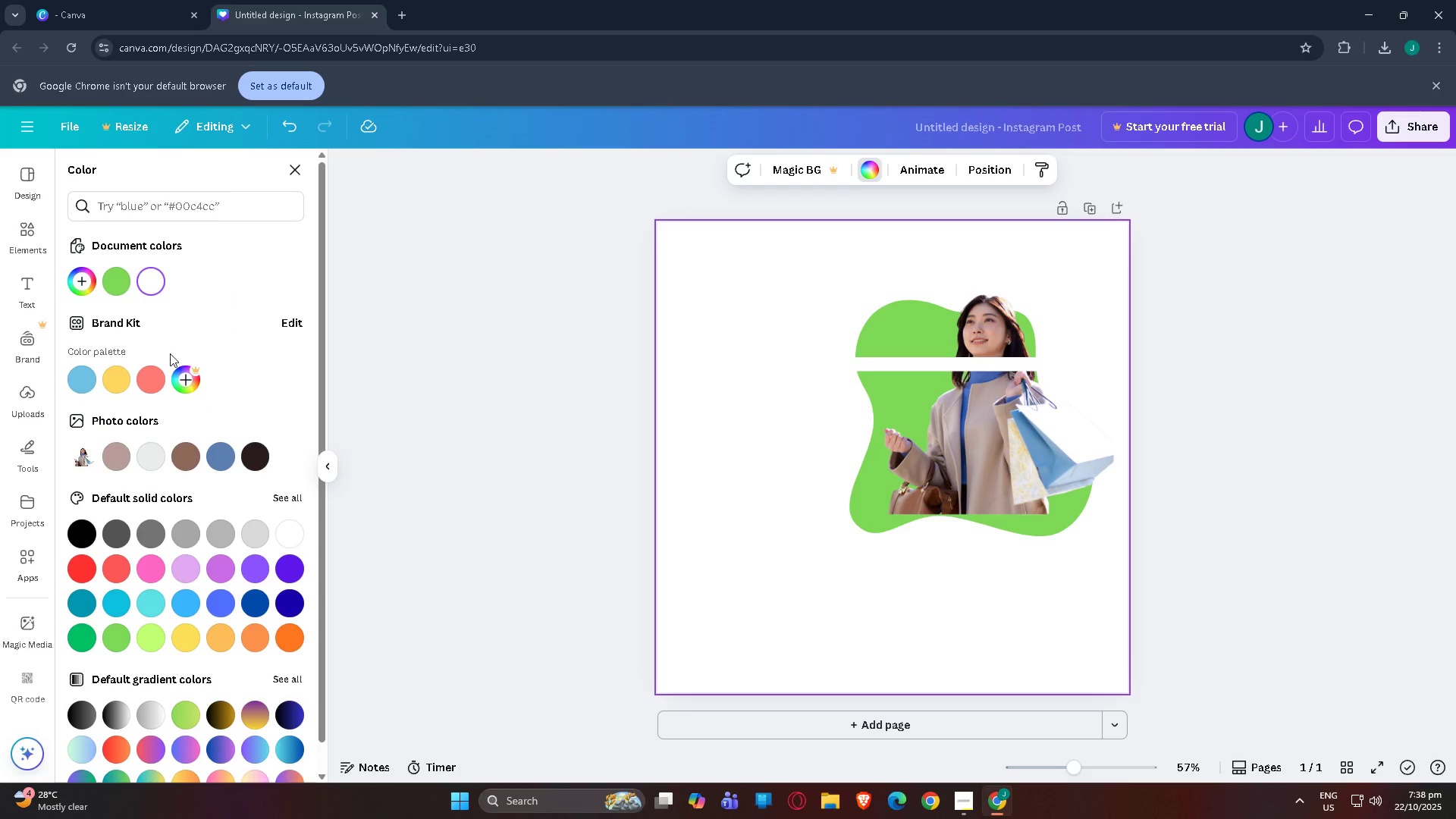 
left_click([150, 385])
 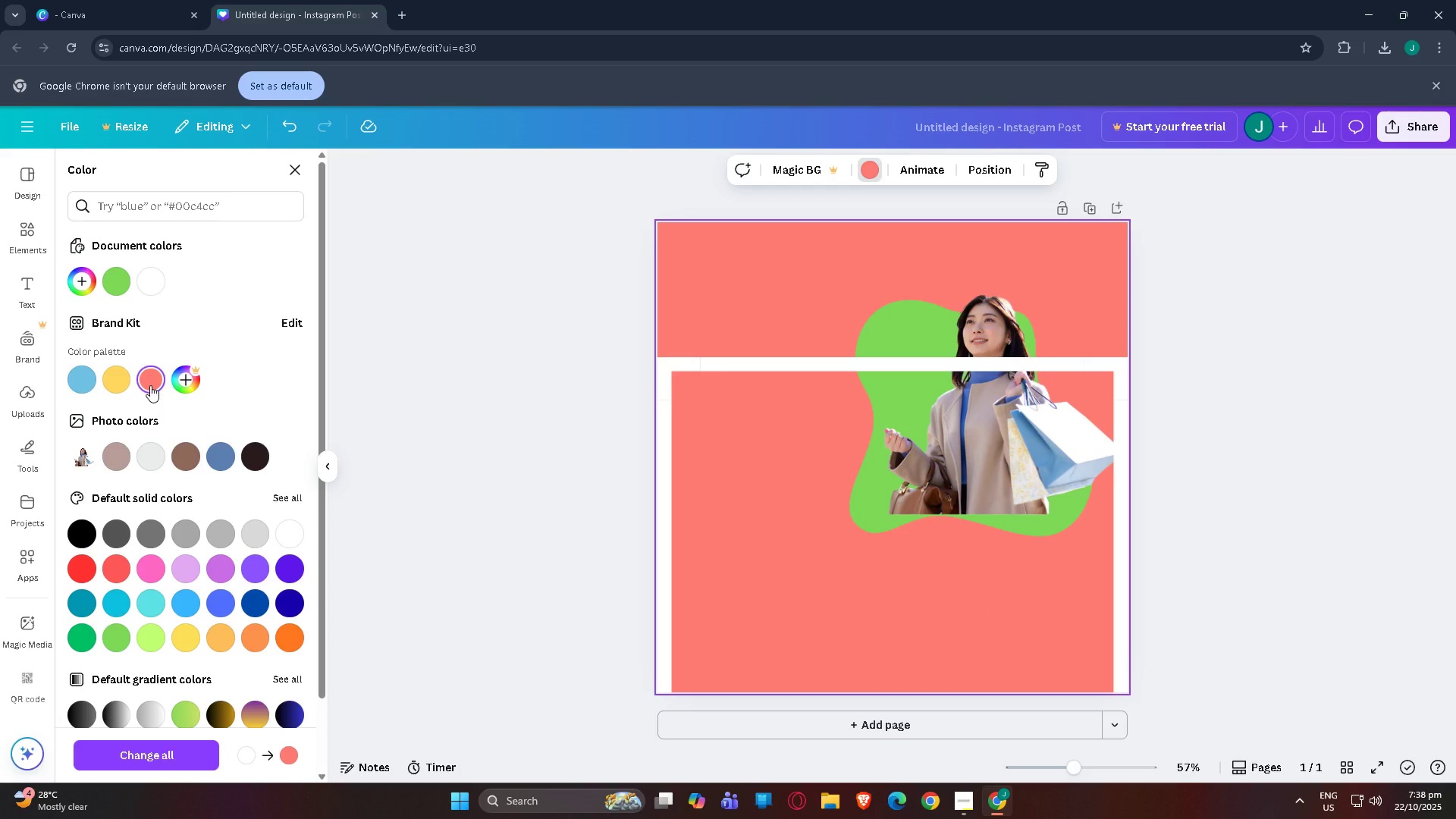 
scroll: coordinate [195, 585], scroll_direction: down, amount: 4.0
 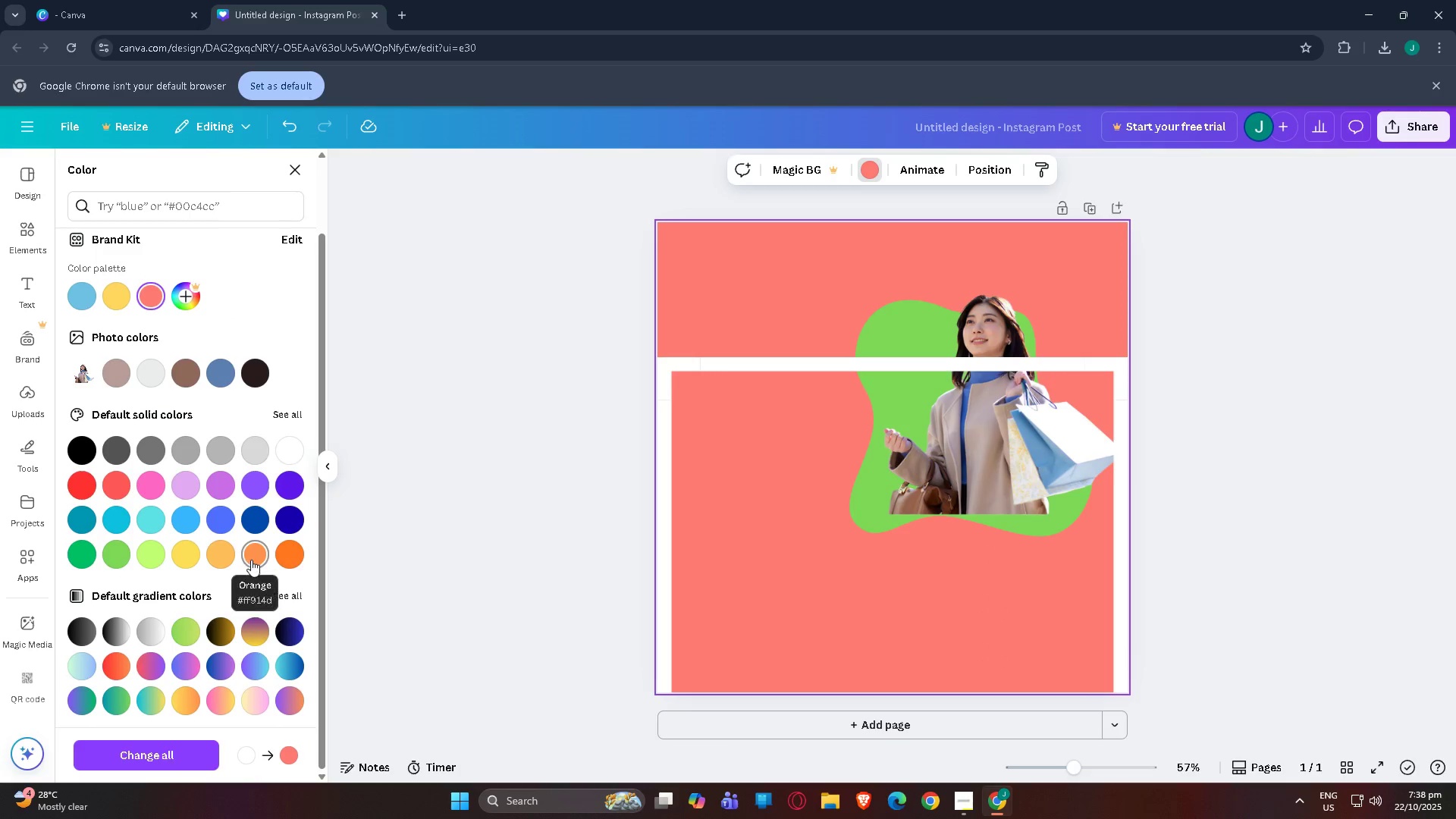 
wait(5.12)
 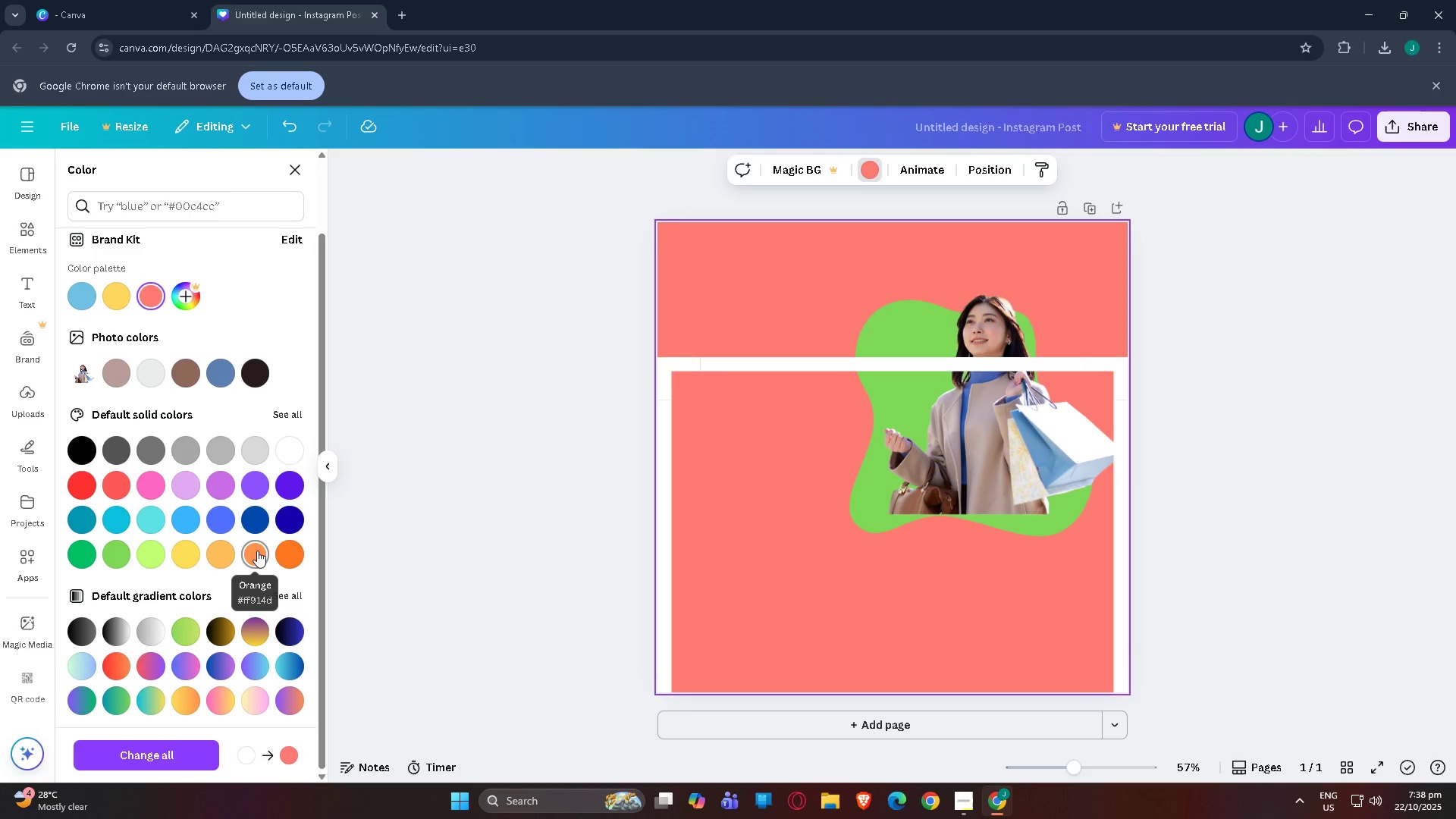 
left_click([210, 551])
 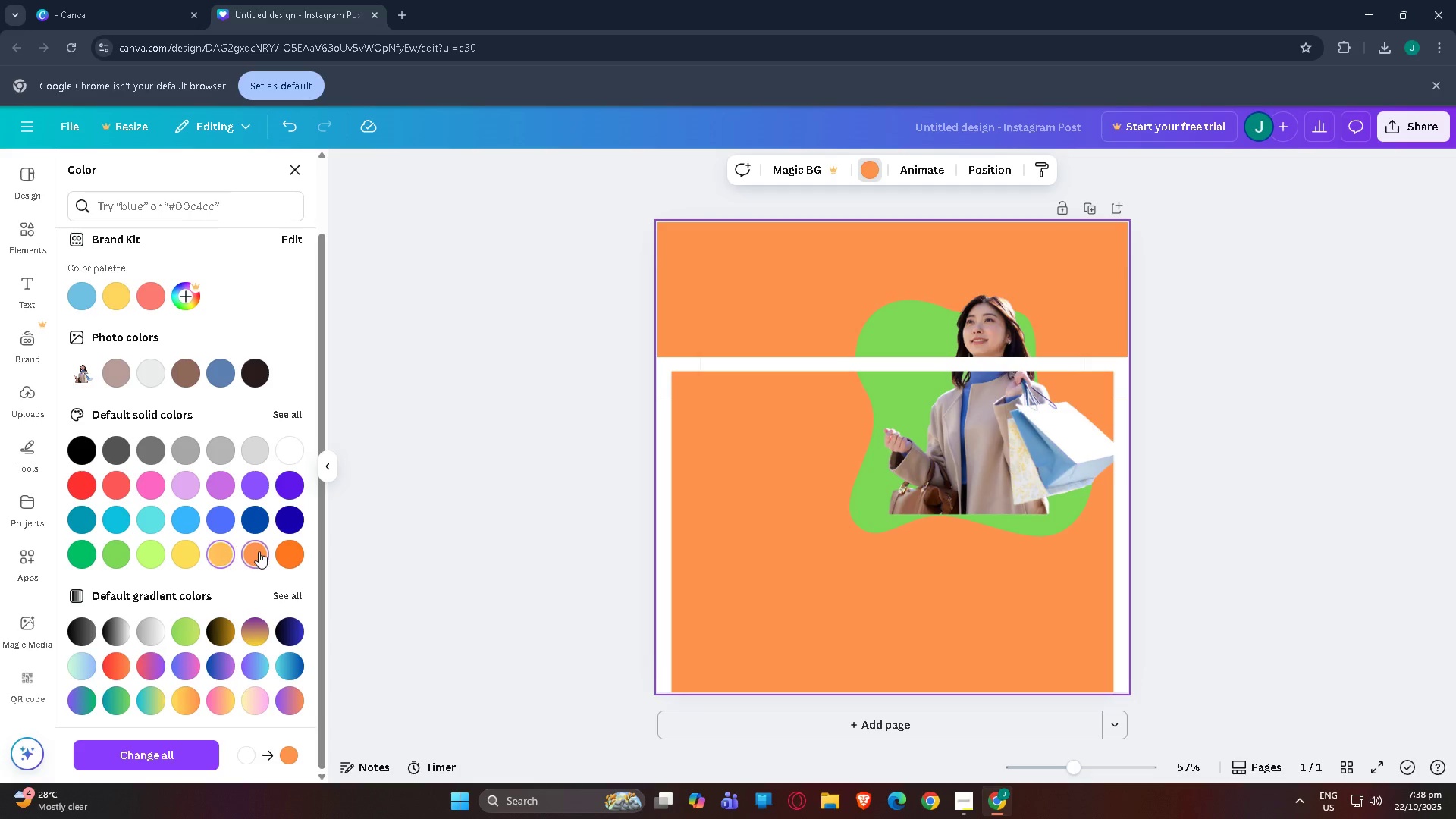 
double_click([290, 551])
 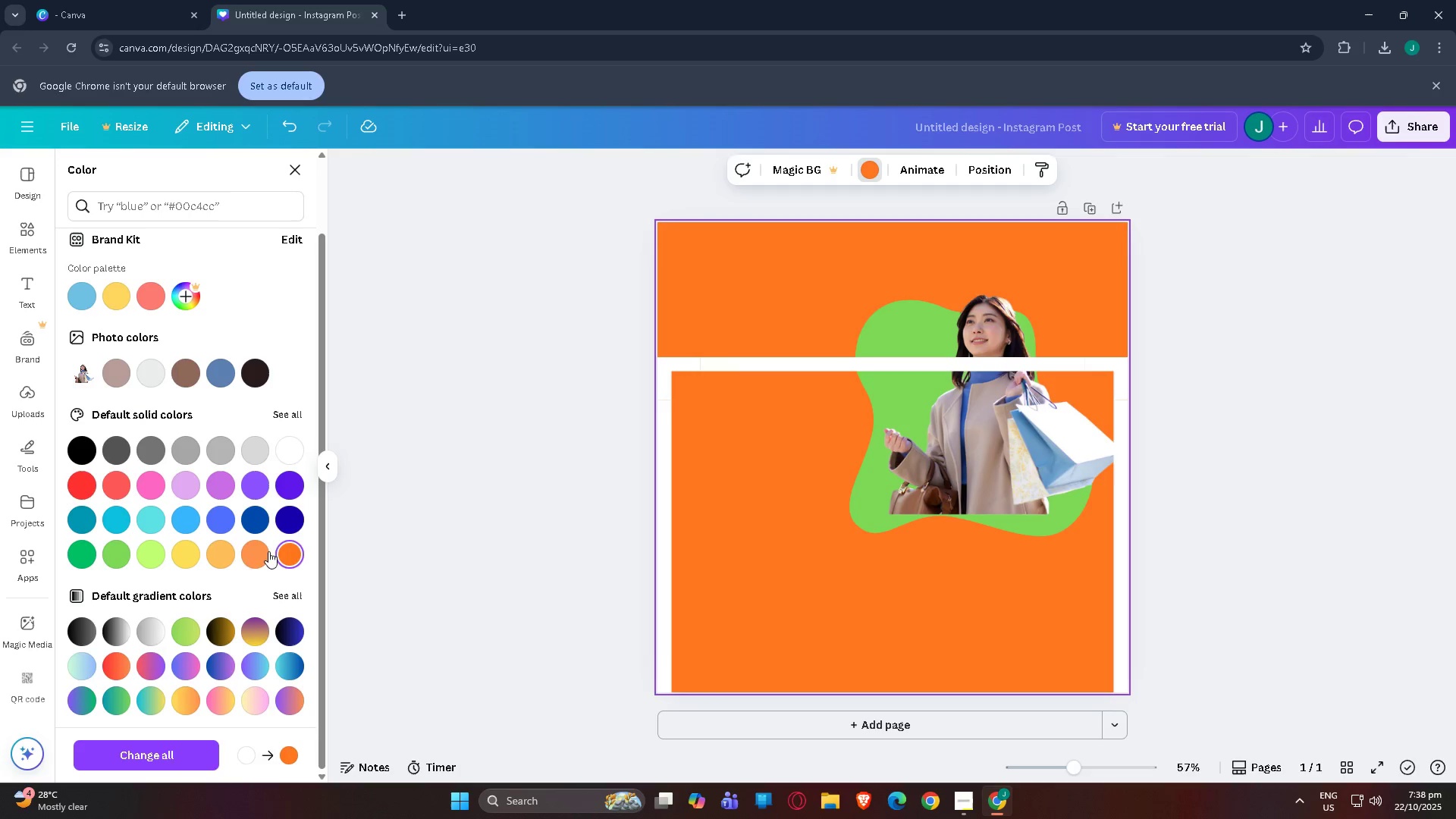 
left_click([242, 558])
 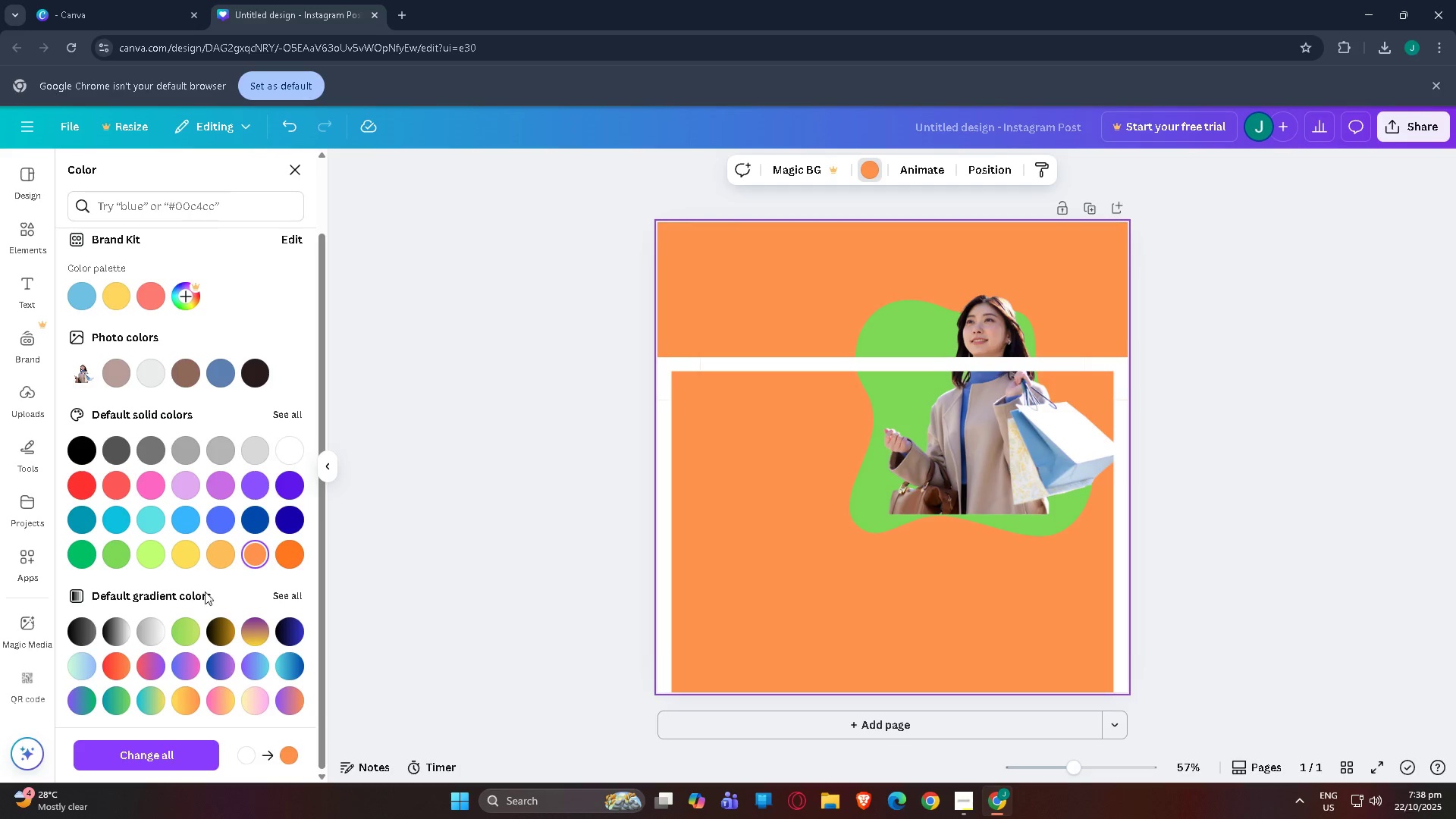 
scroll: coordinate [171, 657], scroll_direction: down, amount: 2.0
 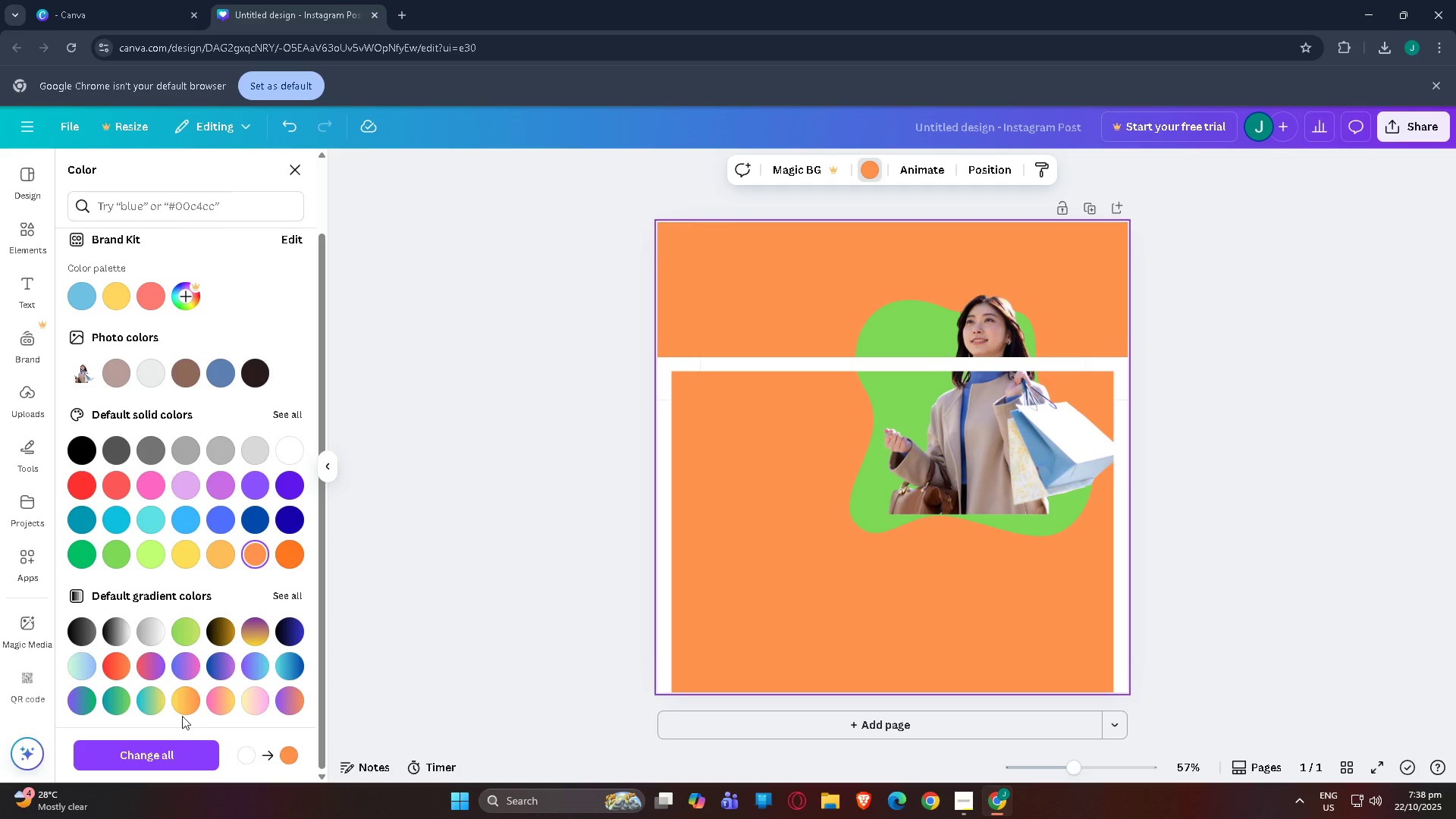 
left_click([185, 699])
 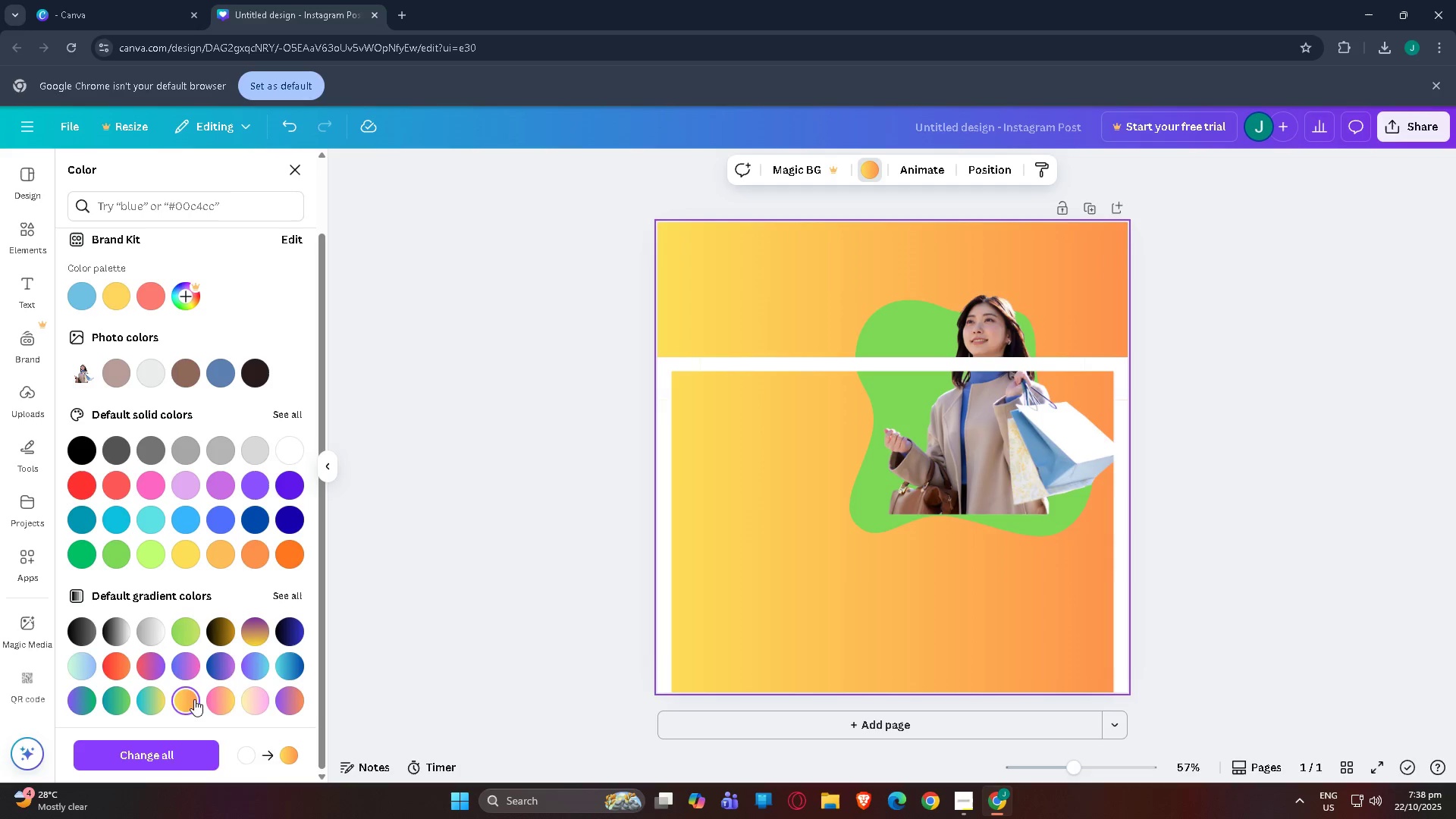 
left_click([246, 693])
 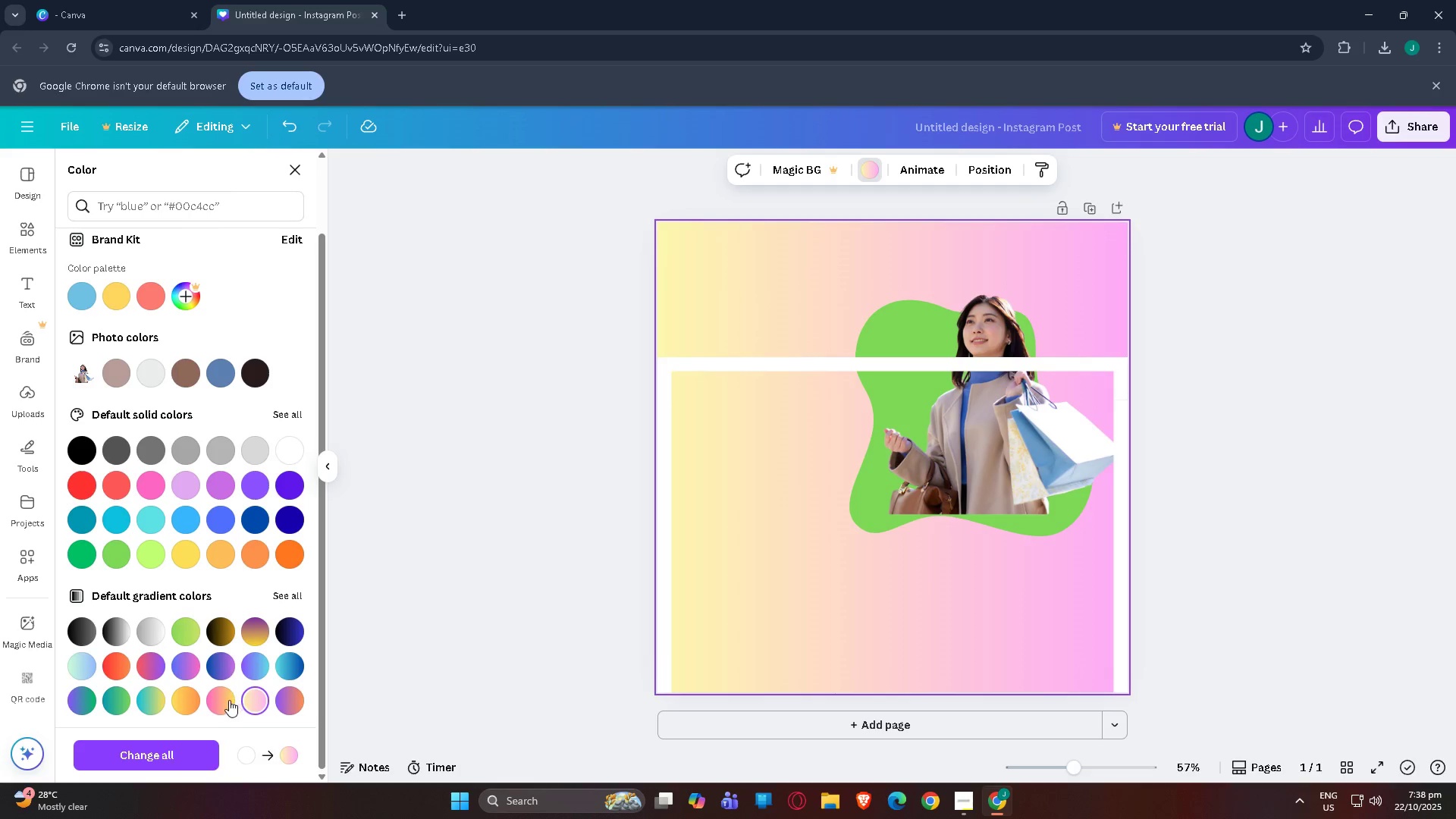 
left_click([227, 700])
 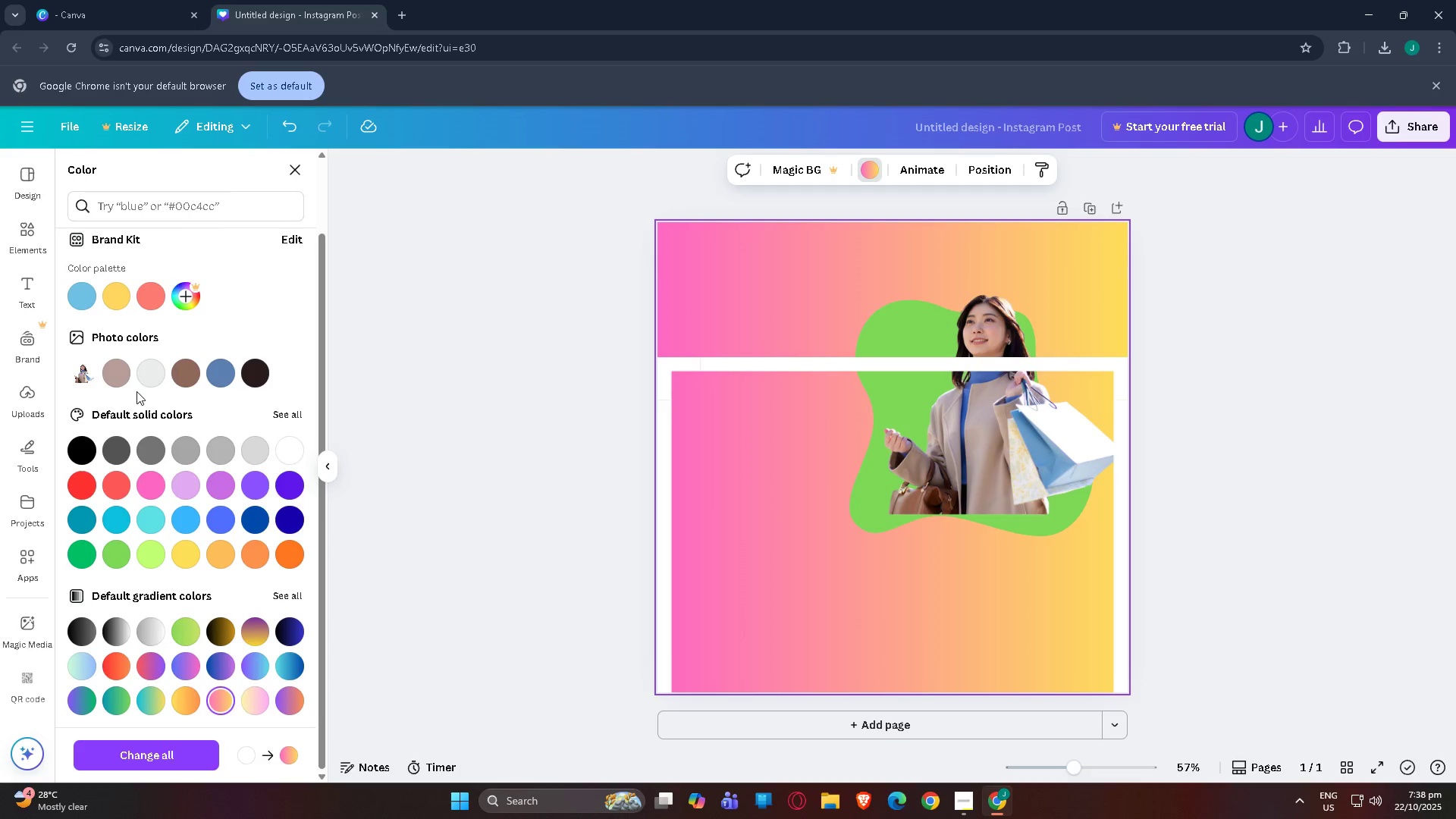 
left_click([148, 285])
 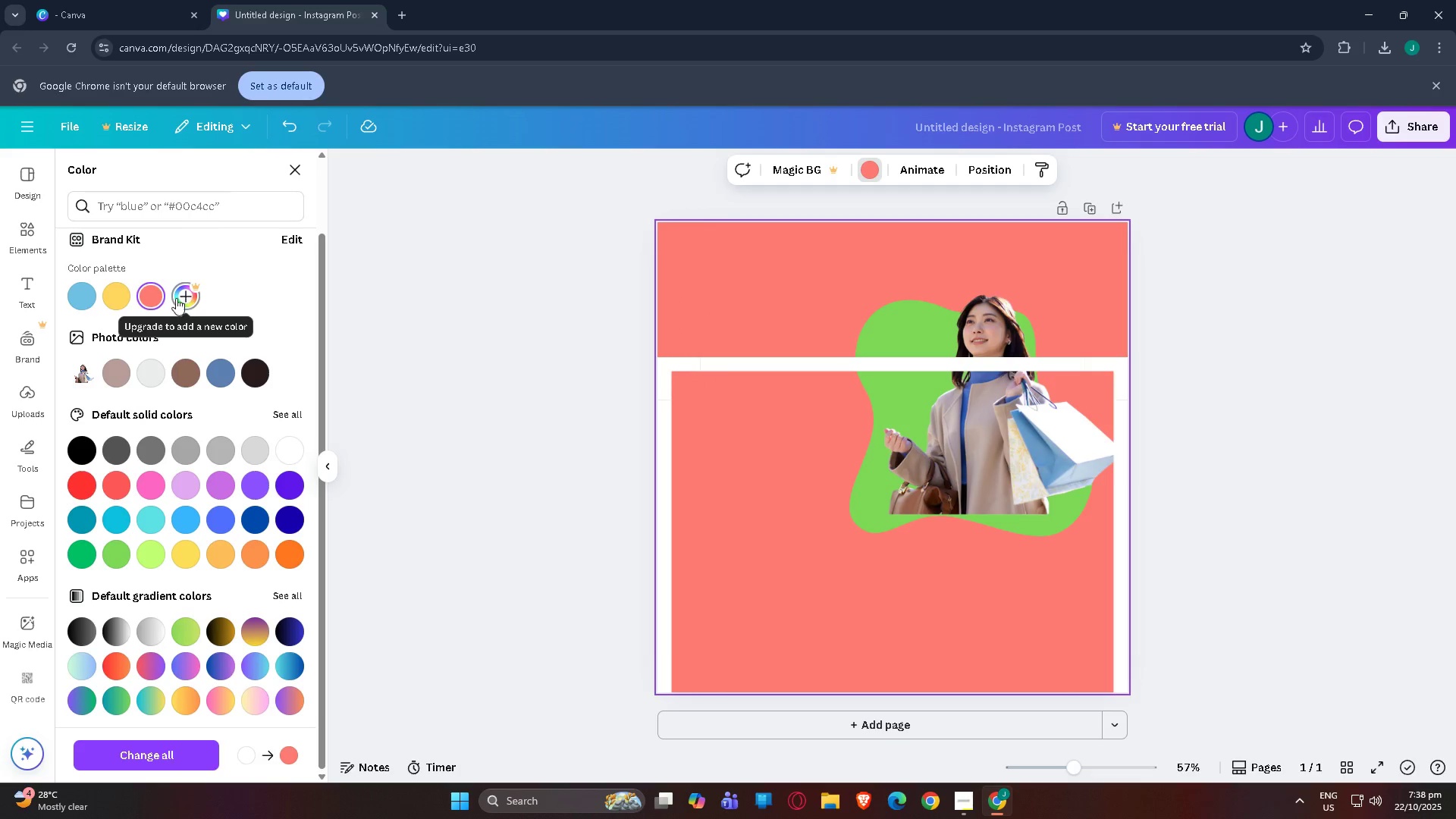 
left_click([145, 295])
 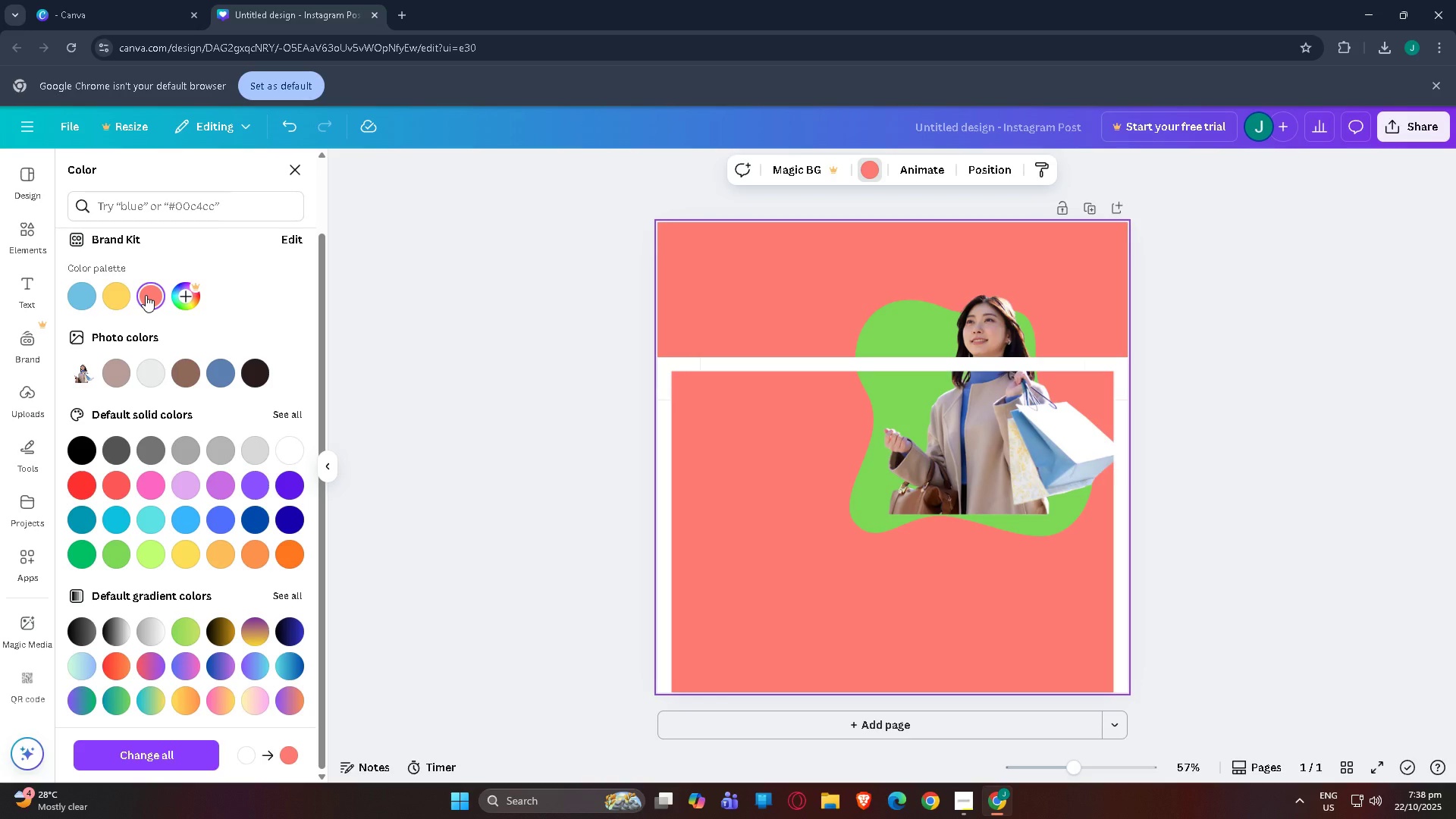 
left_click([146, 295])
 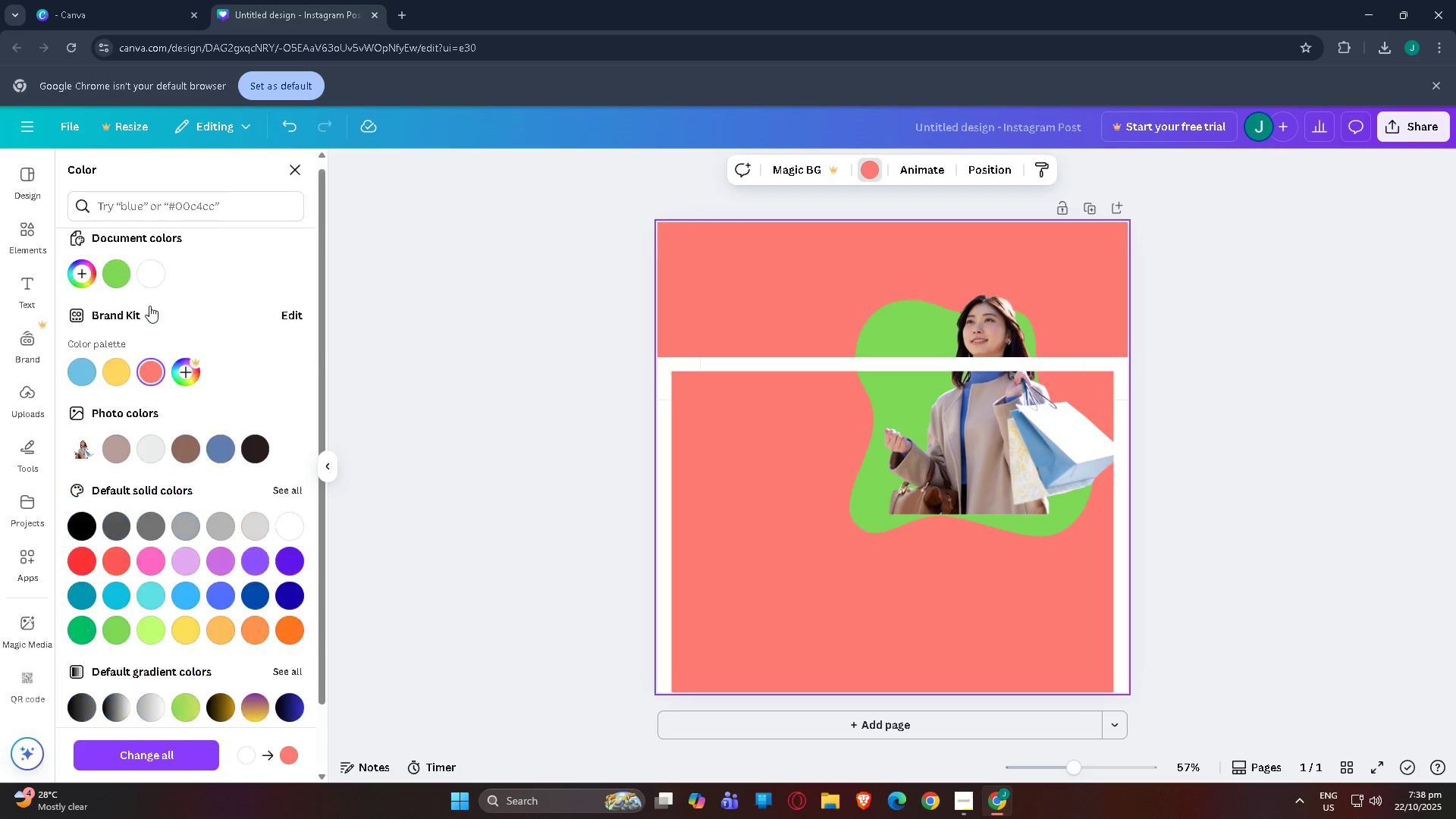 
scroll: coordinate [162, 375], scroll_direction: up, amount: 4.0
 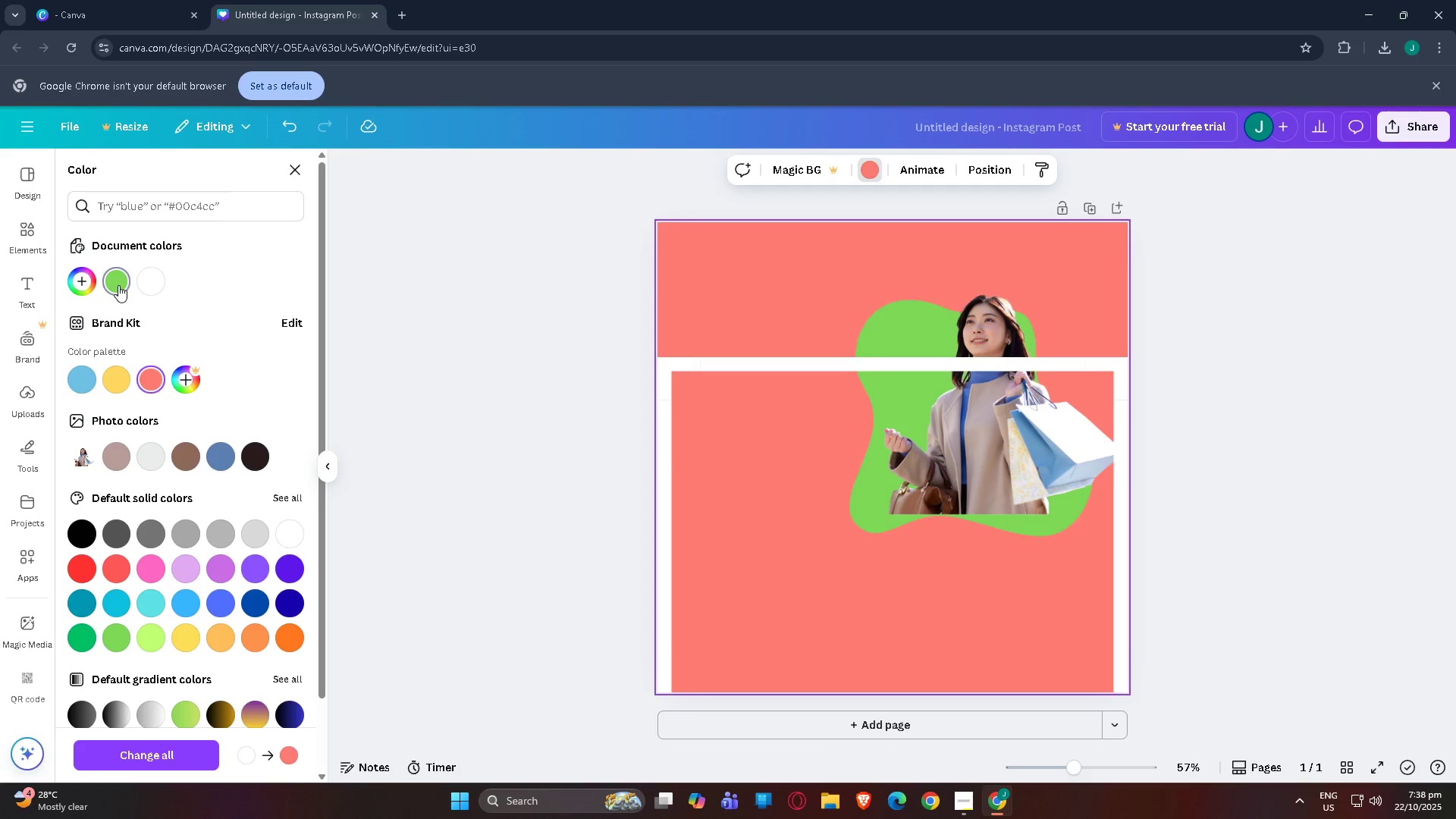 
double_click([72, 281])
 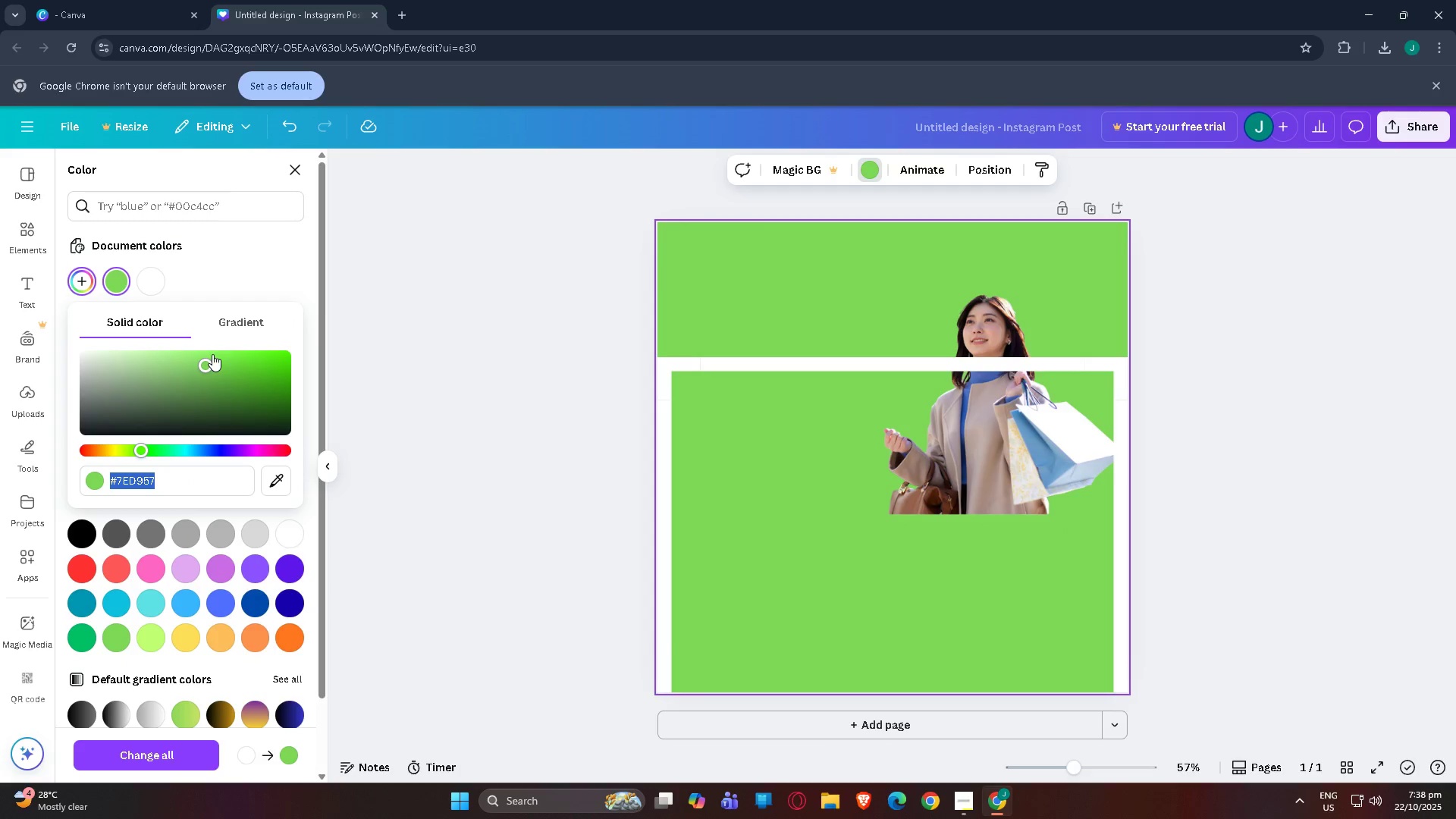 
left_click_drag(start_coordinate=[209, 369], to_coordinate=[181, 441])
 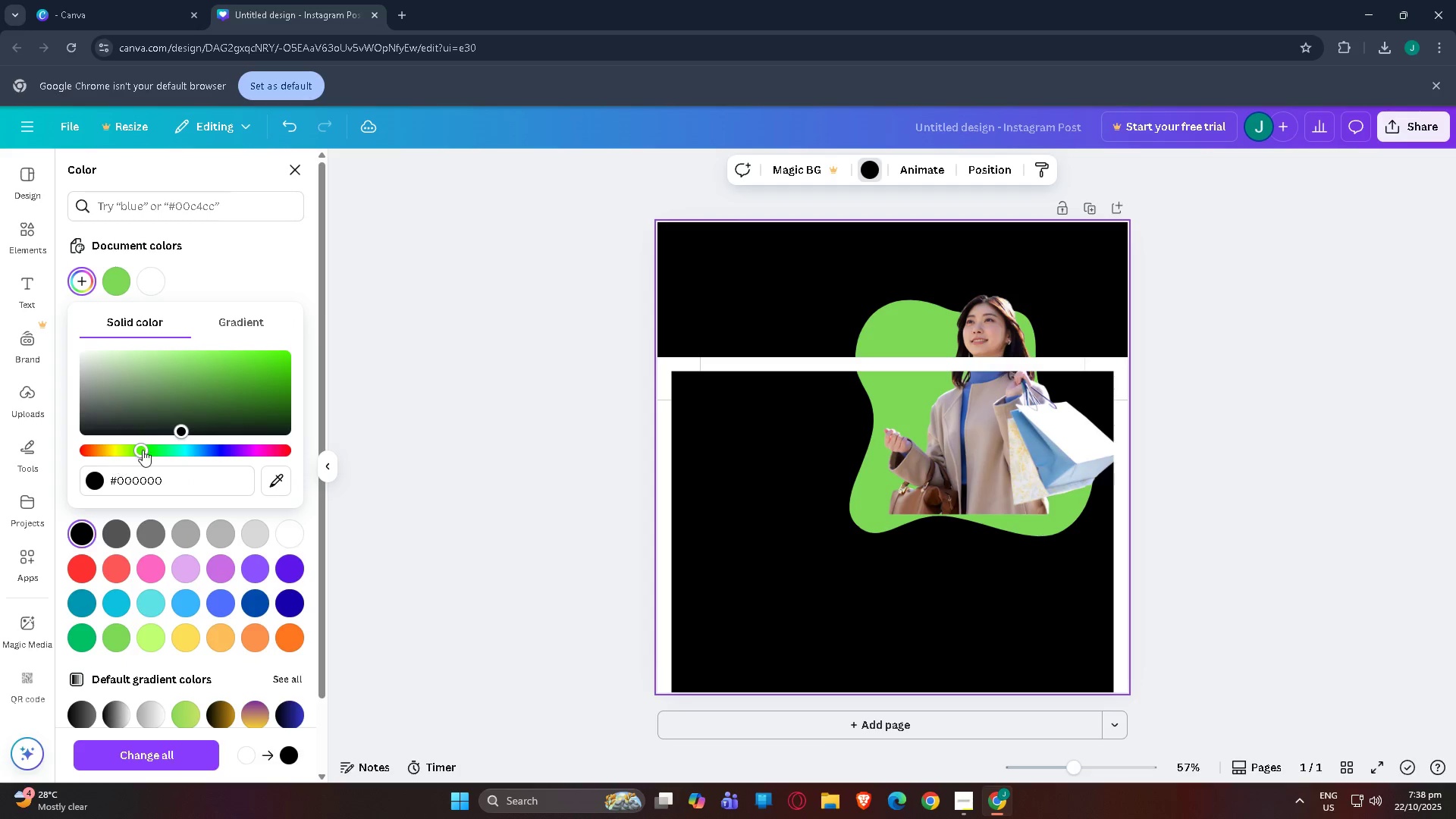 
left_click_drag(start_coordinate=[143, 449], to_coordinate=[109, 453])
 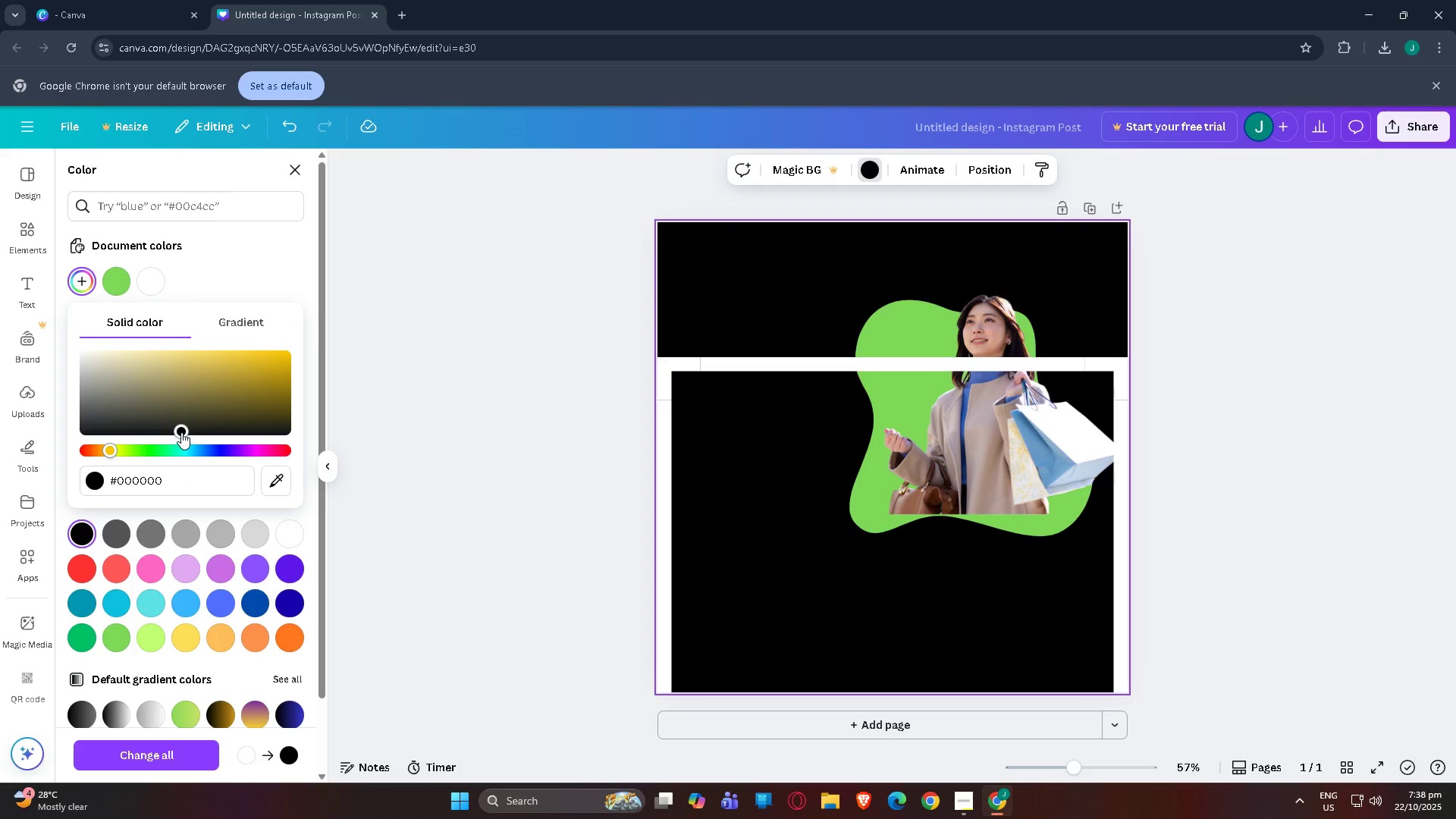 
left_click_drag(start_coordinate=[181, 429], to_coordinate=[220, 359])
 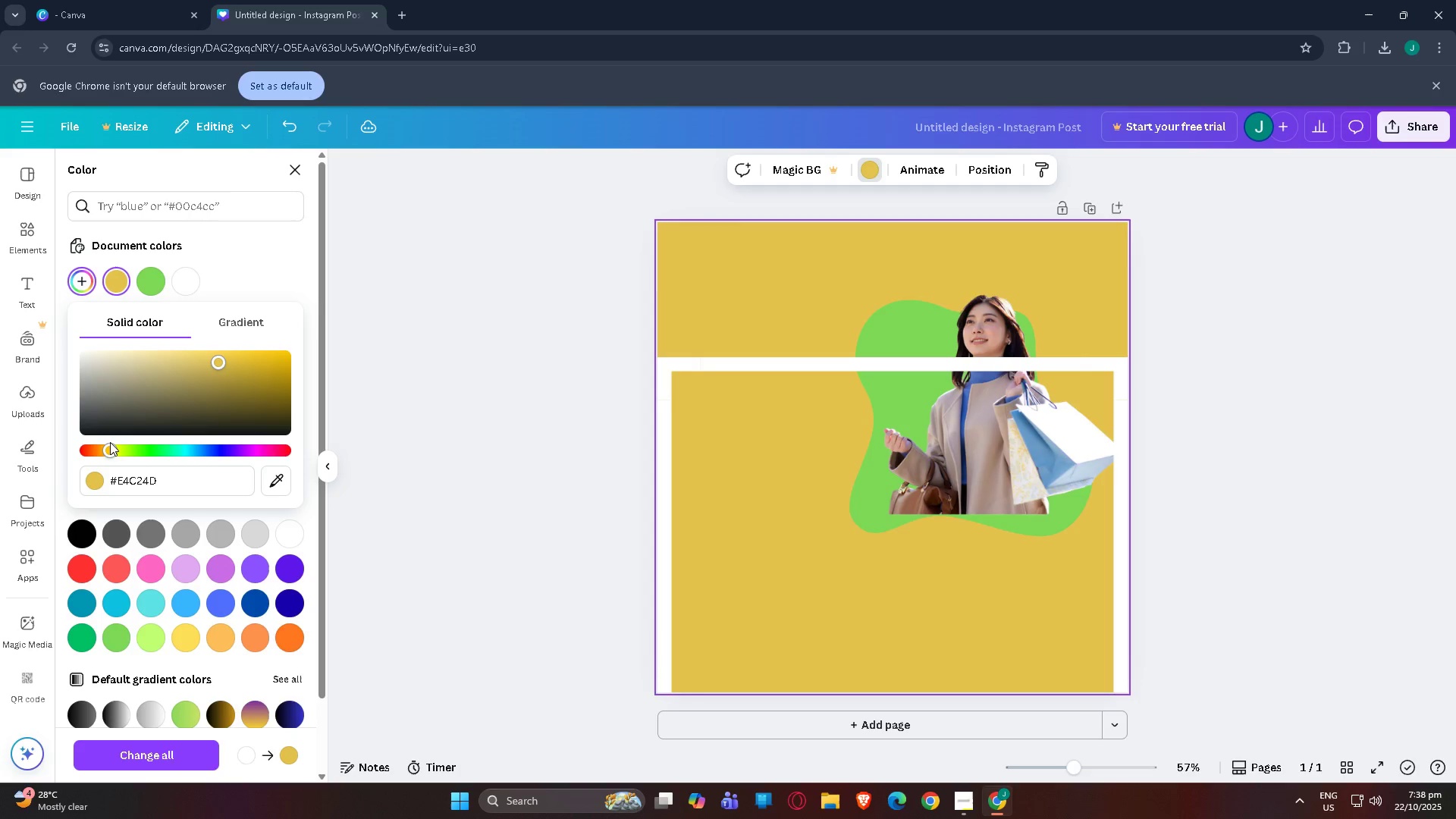 
left_click_drag(start_coordinate=[110, 442], to_coordinate=[104, 446])
 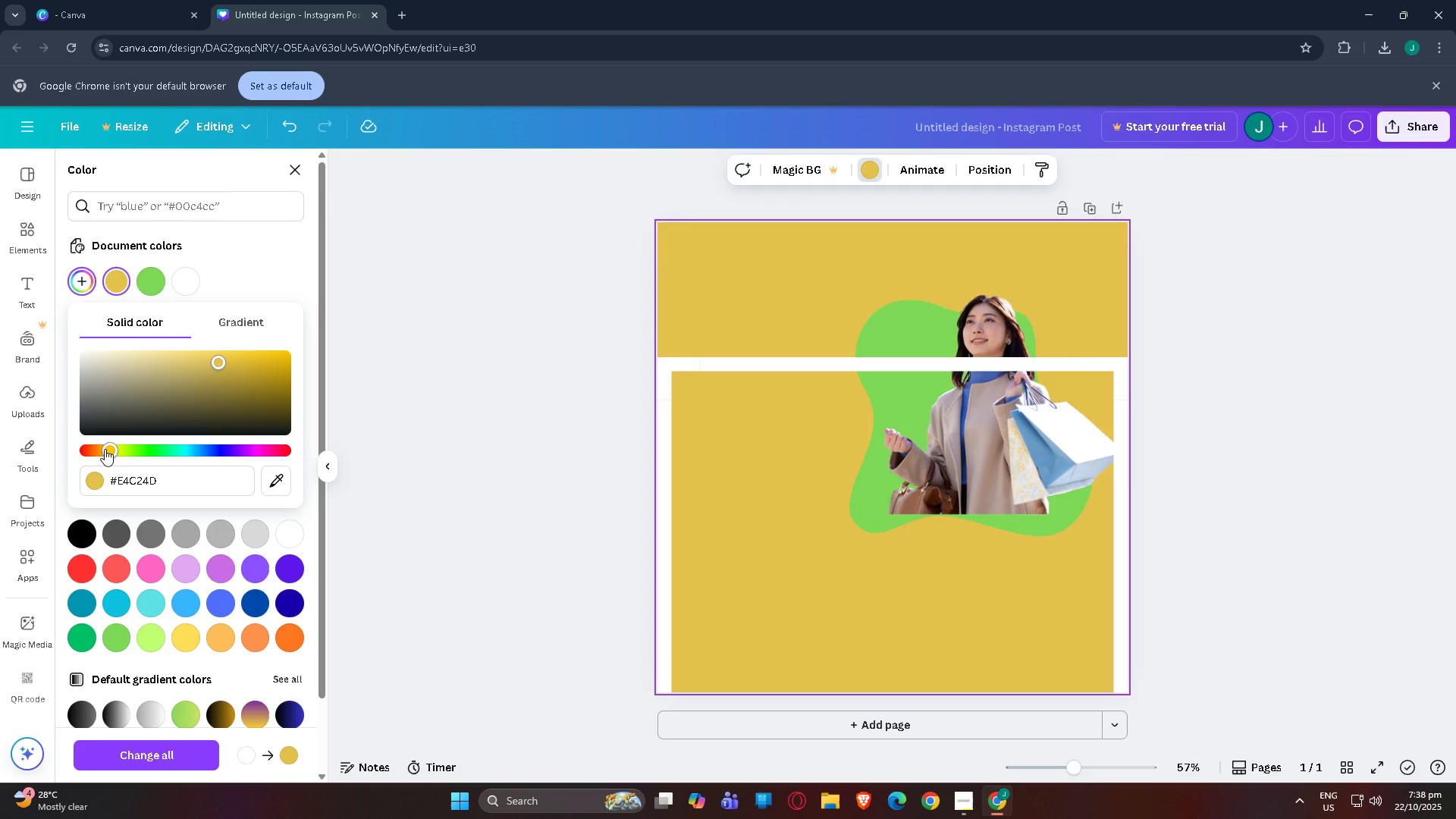 
left_click_drag(start_coordinate=[105, 449], to_coordinate=[100, 453])
 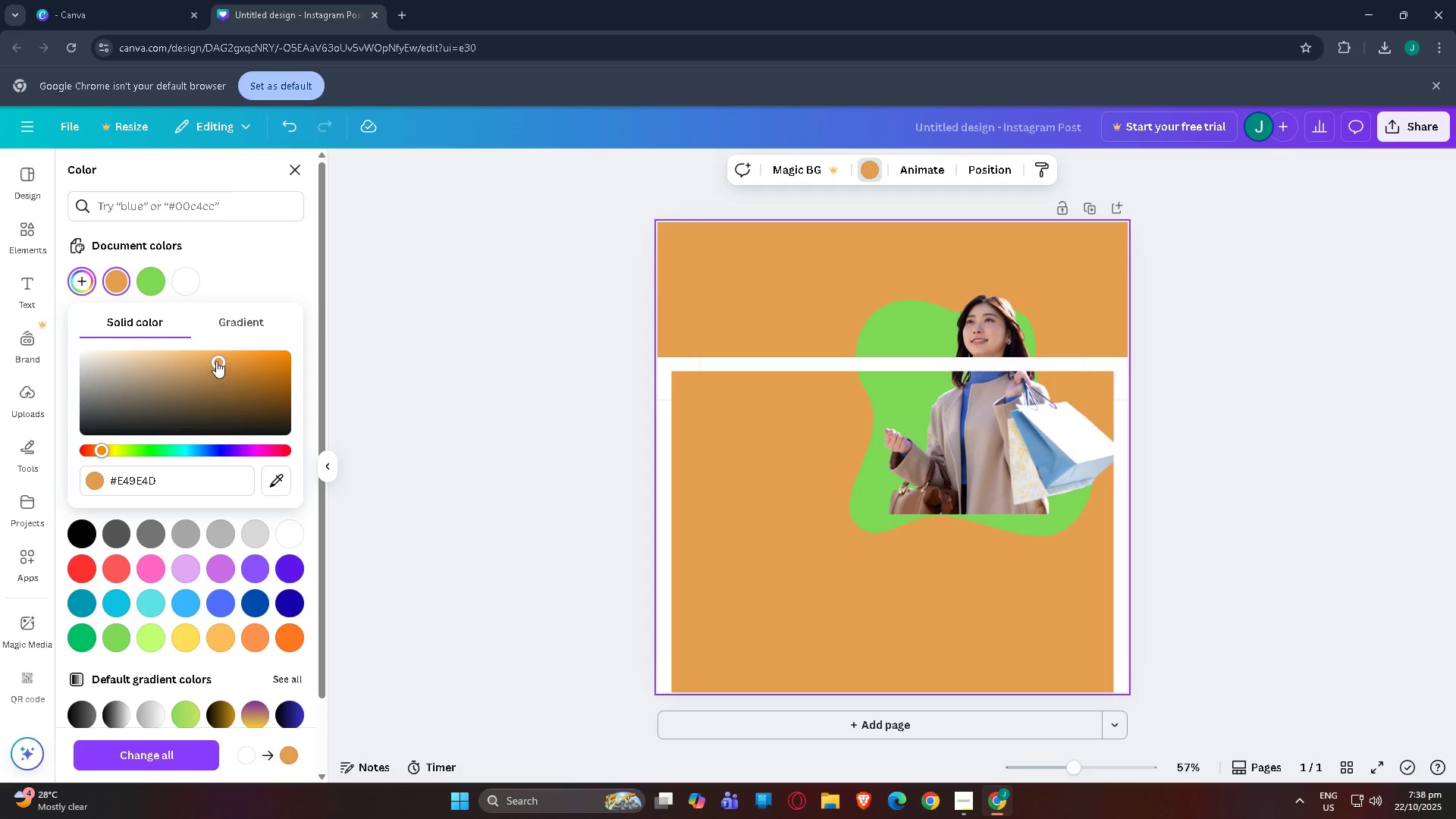 
left_click_drag(start_coordinate=[216, 361], to_coordinate=[279, 368])
 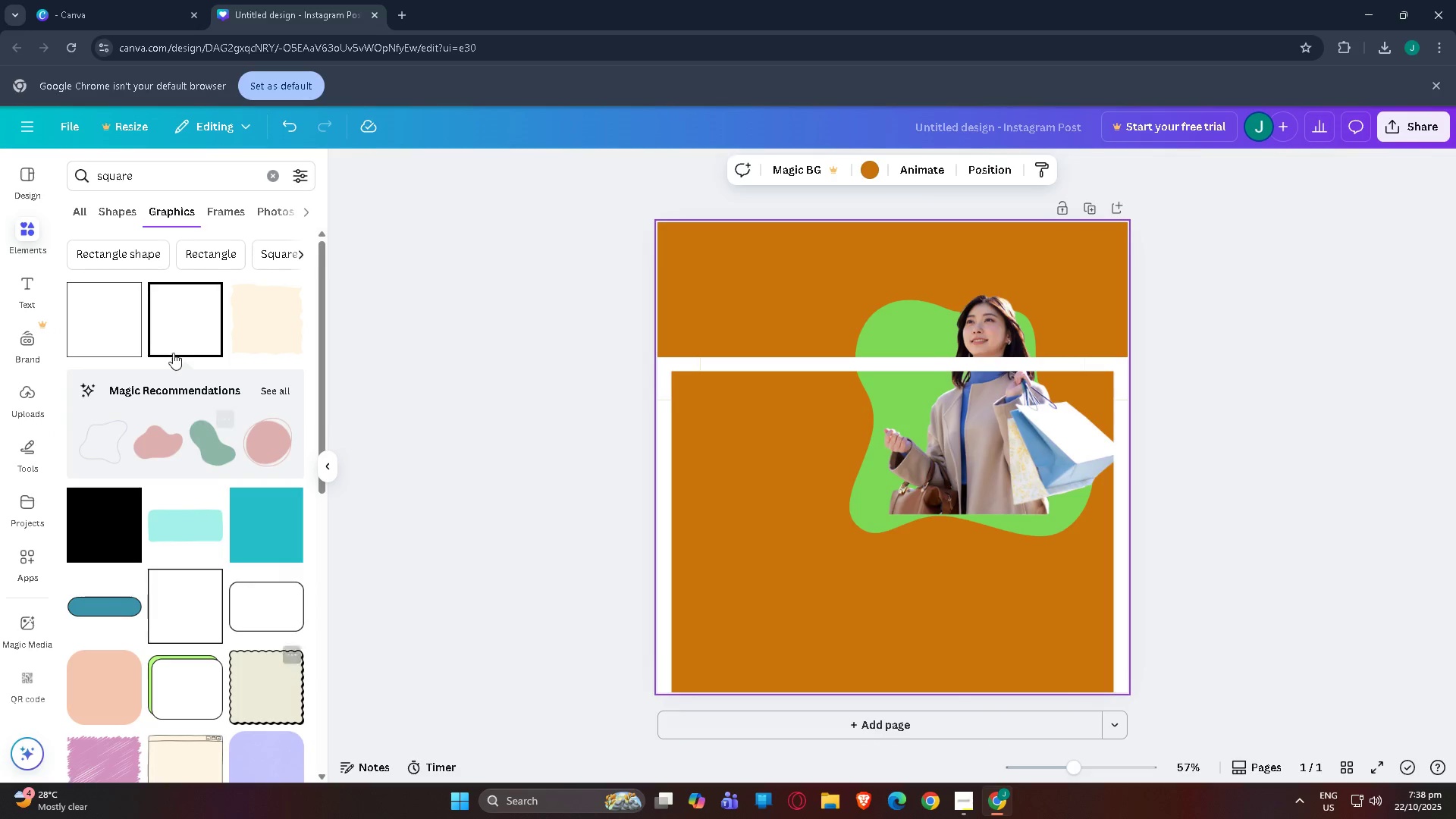 
left_click([764, 270])
 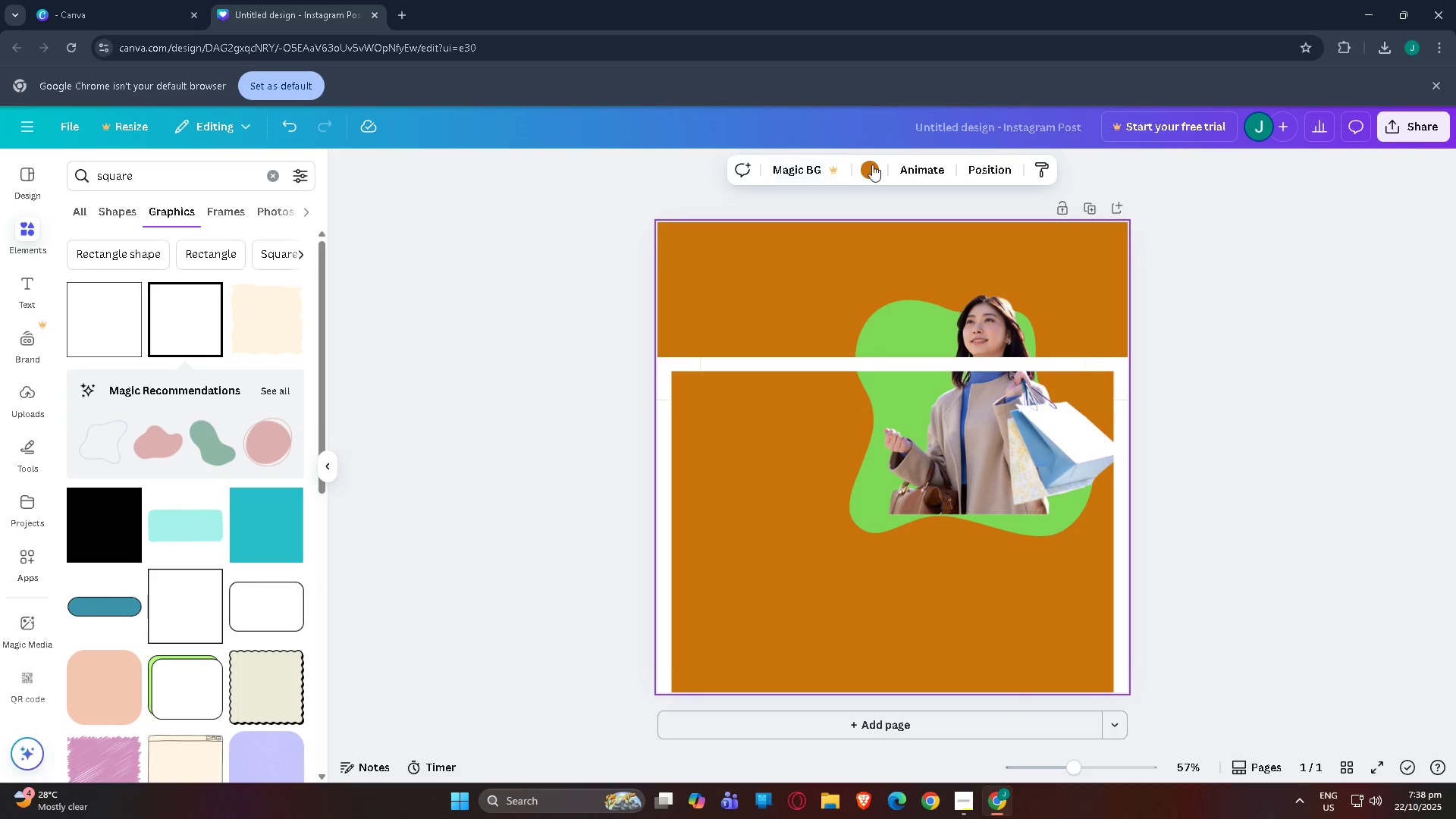 
left_click([875, 167])
 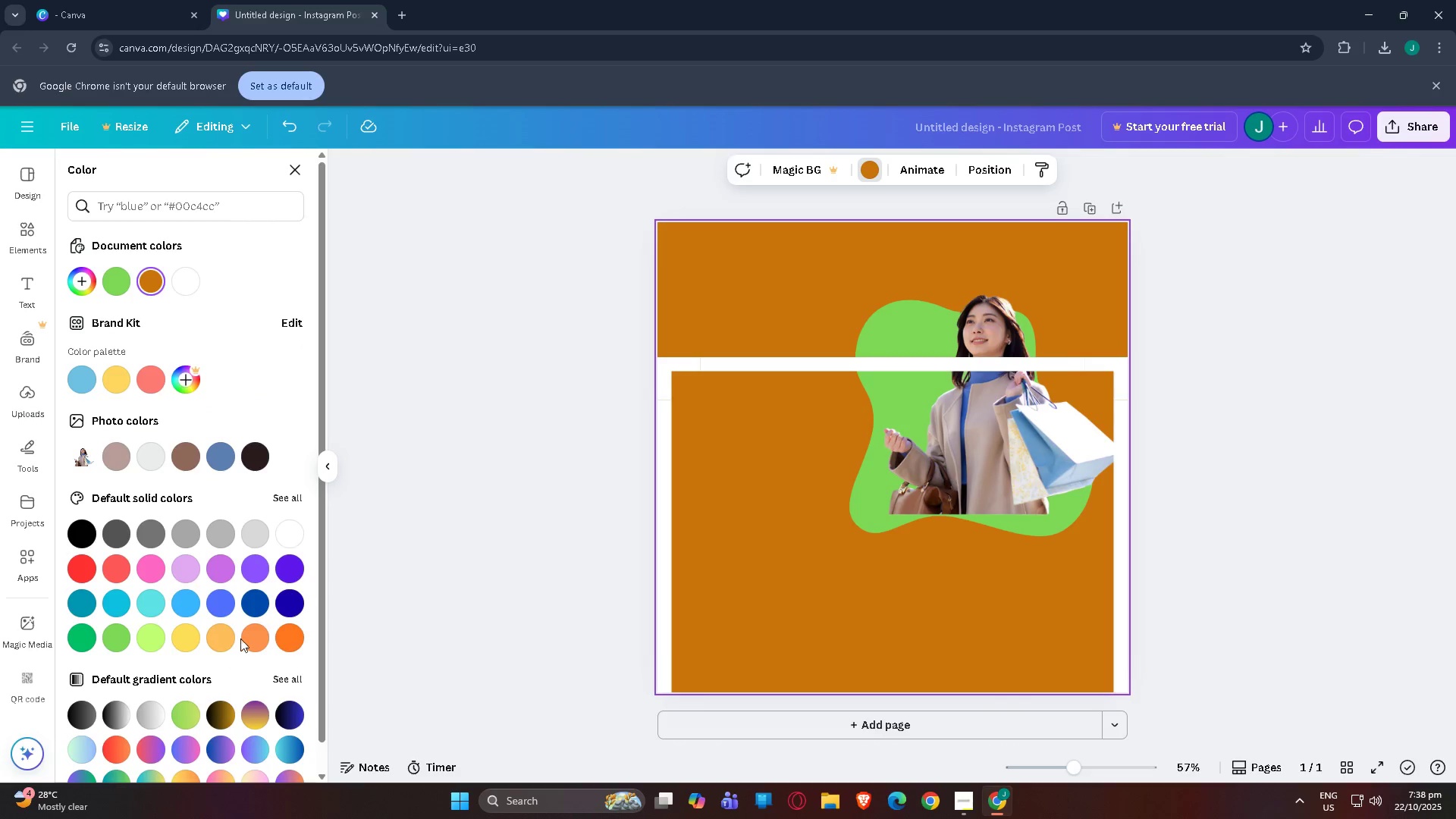 
left_click([240, 639])
 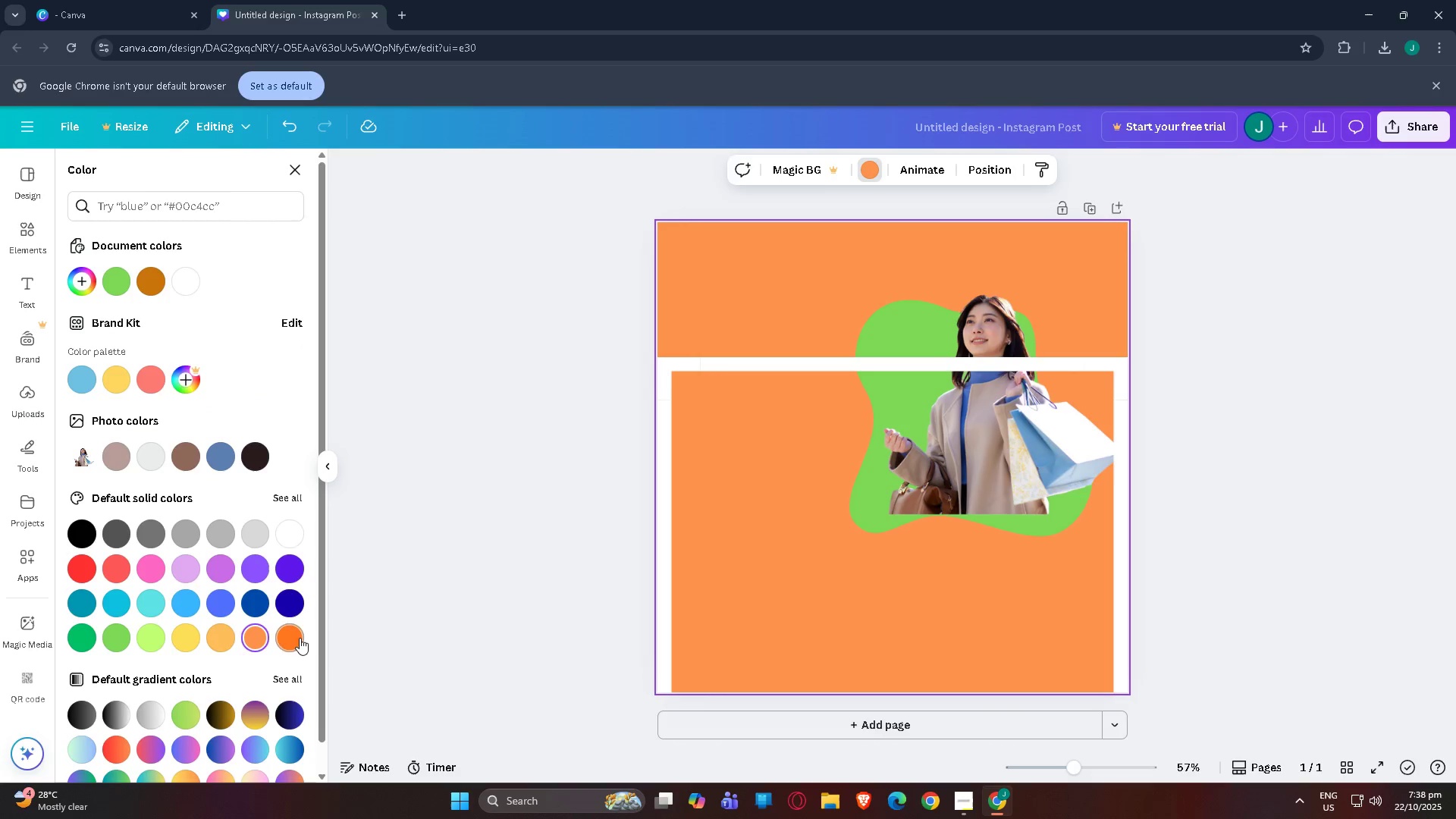 
left_click([300, 638])
 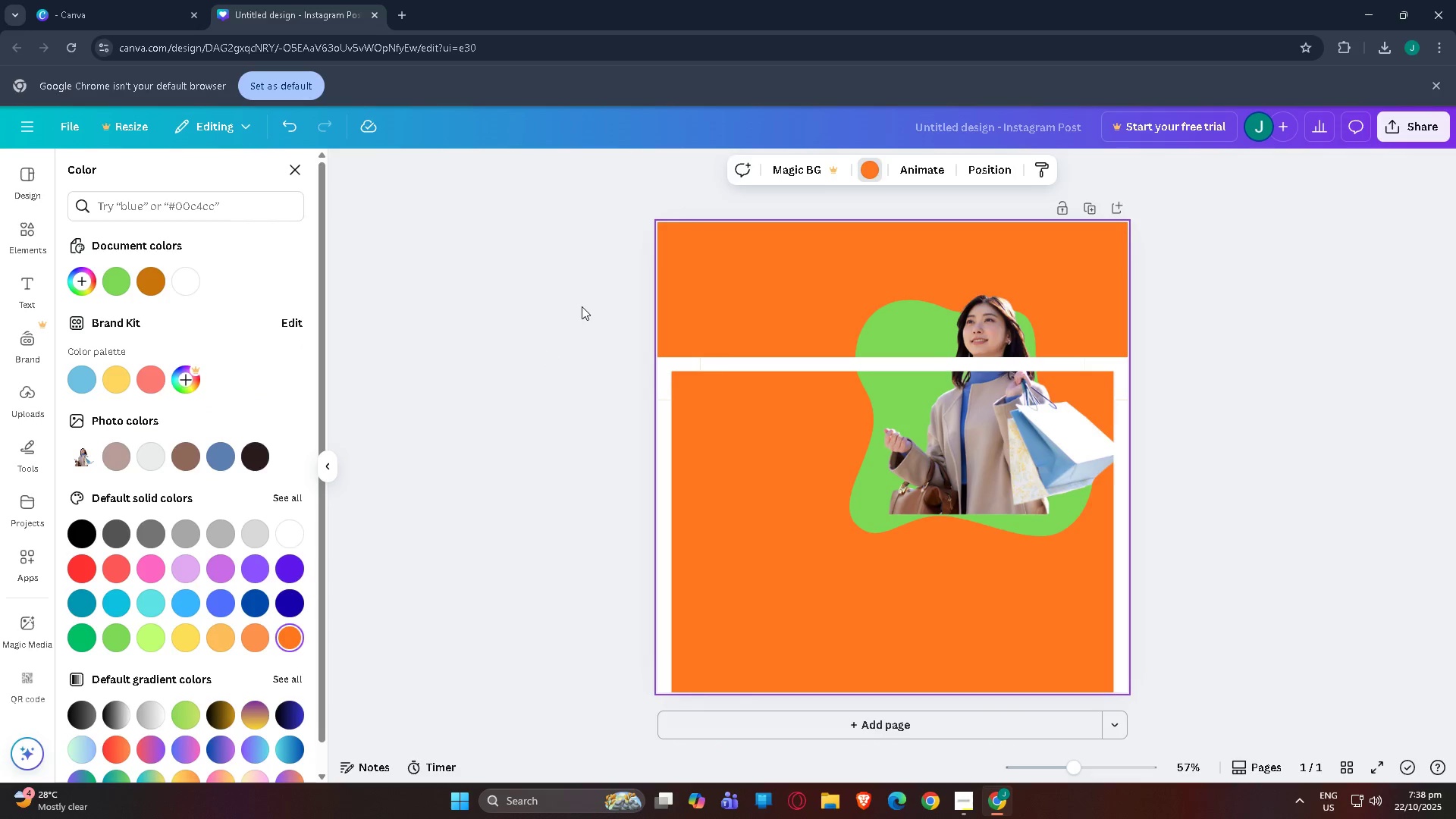 
left_click([583, 306])
 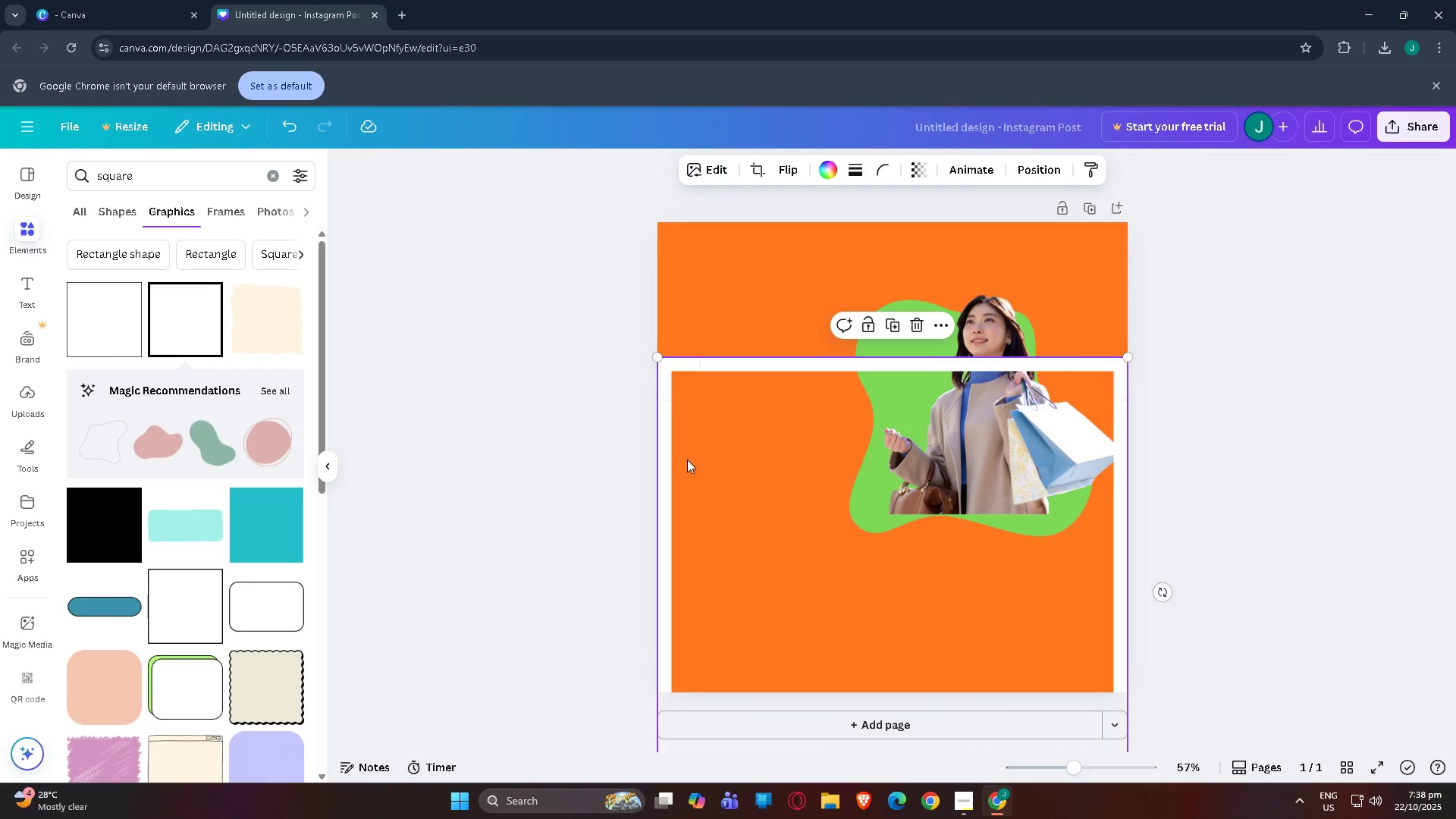 
left_click_drag(start_coordinate=[700, 494], to_coordinate=[699, 360])
 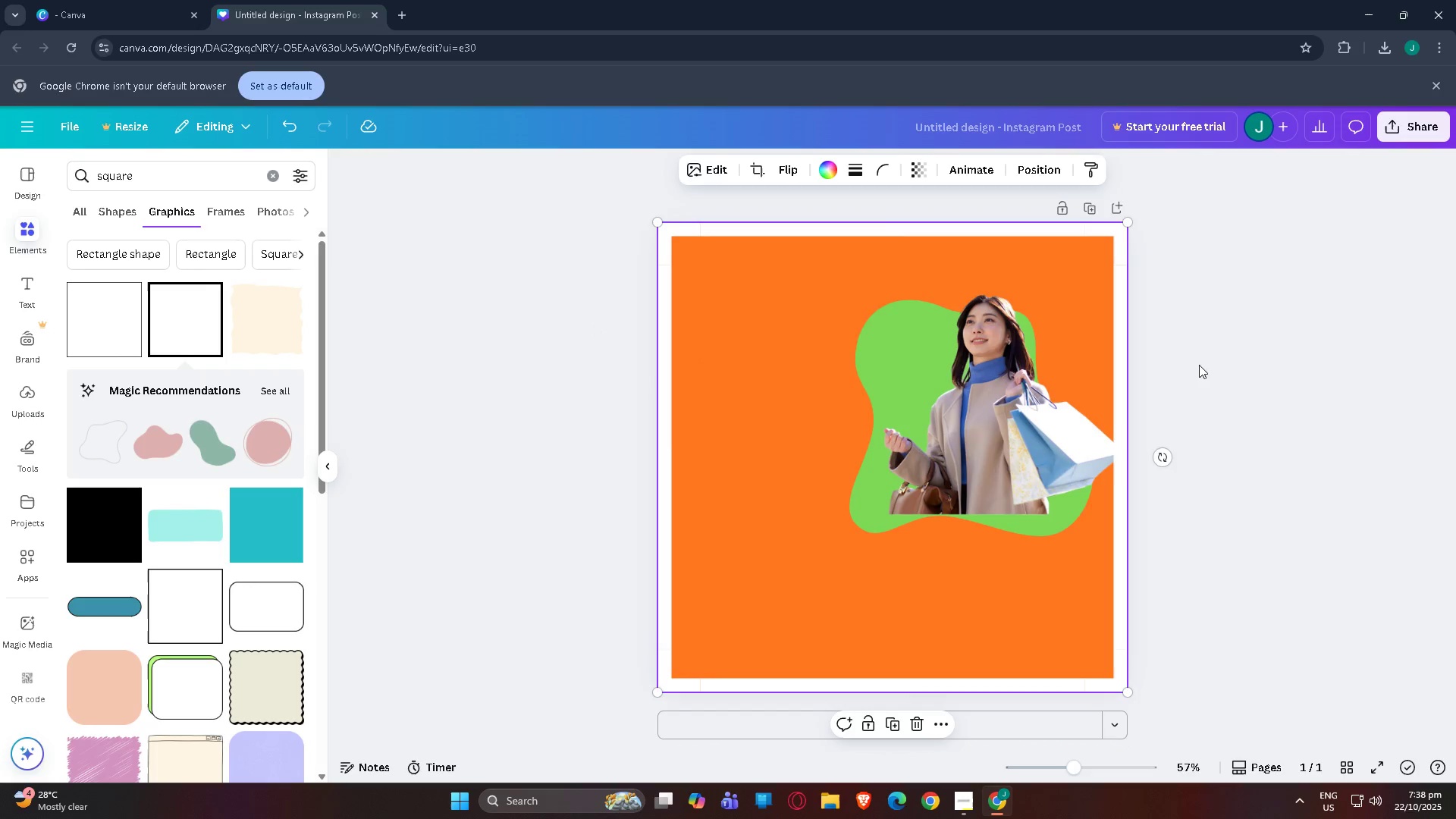 
left_click([1200, 366])
 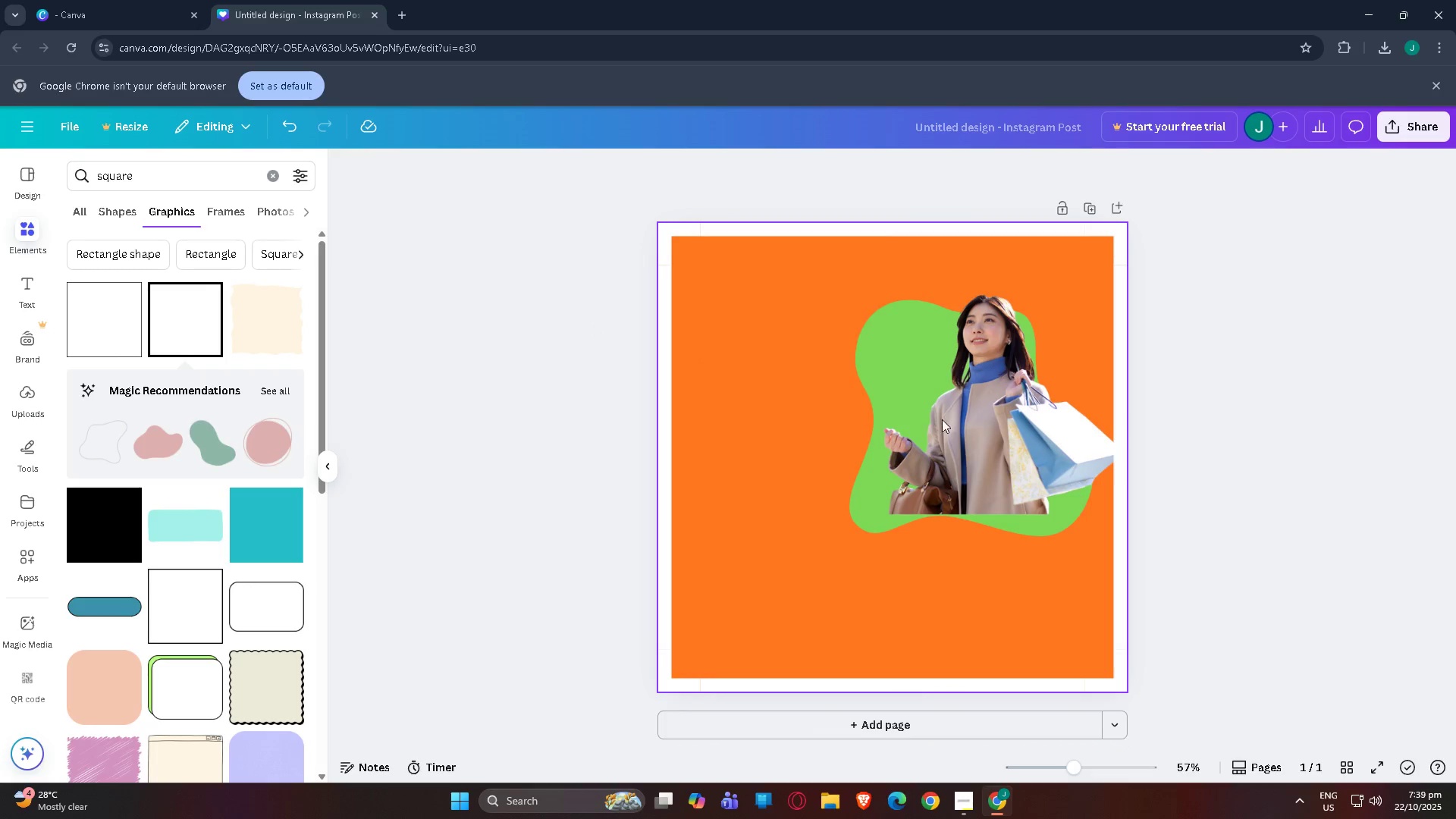 
left_click([961, 414])
 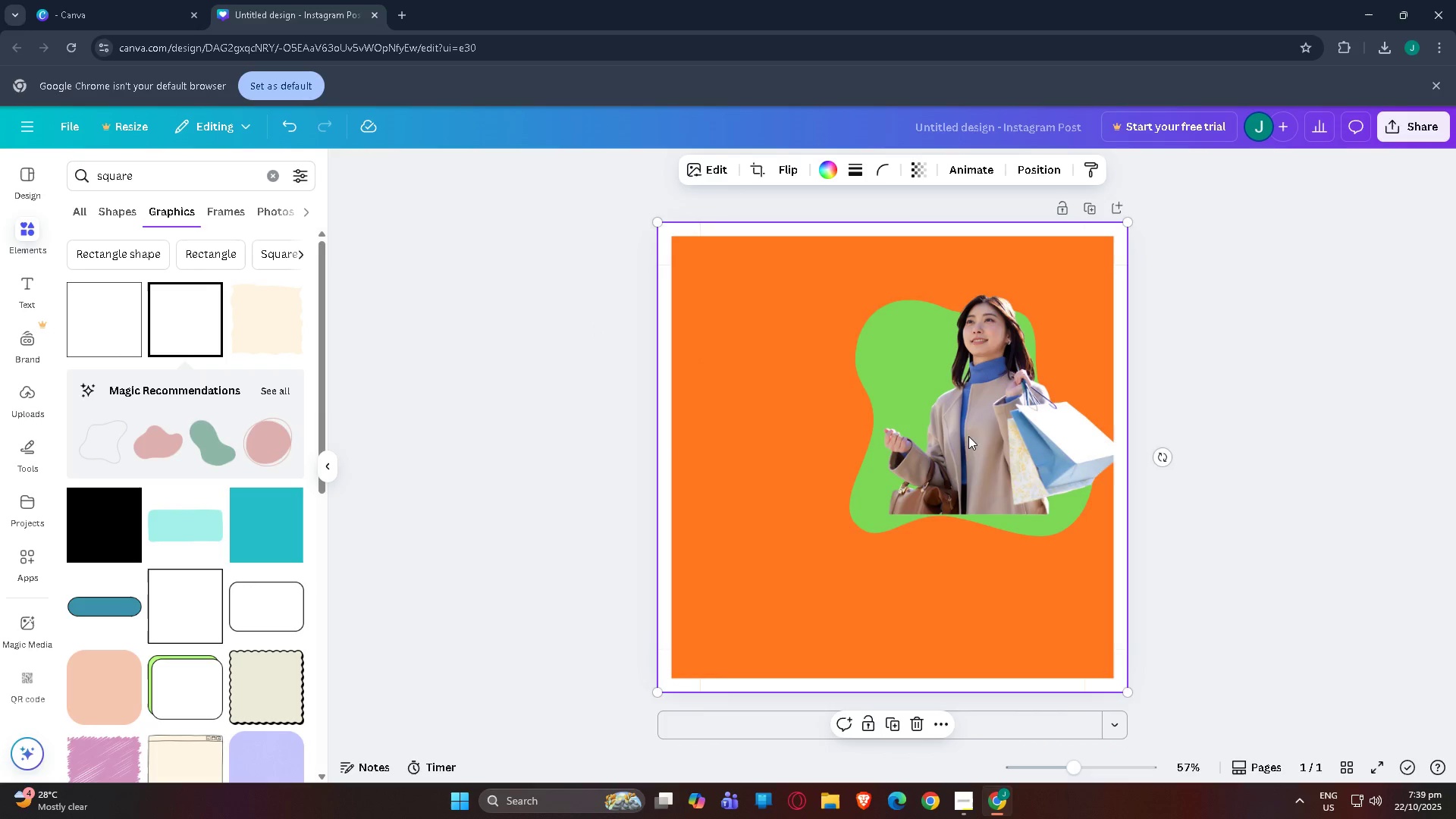 
left_click_drag(start_coordinate=[968, 436], to_coordinate=[974, 434])
 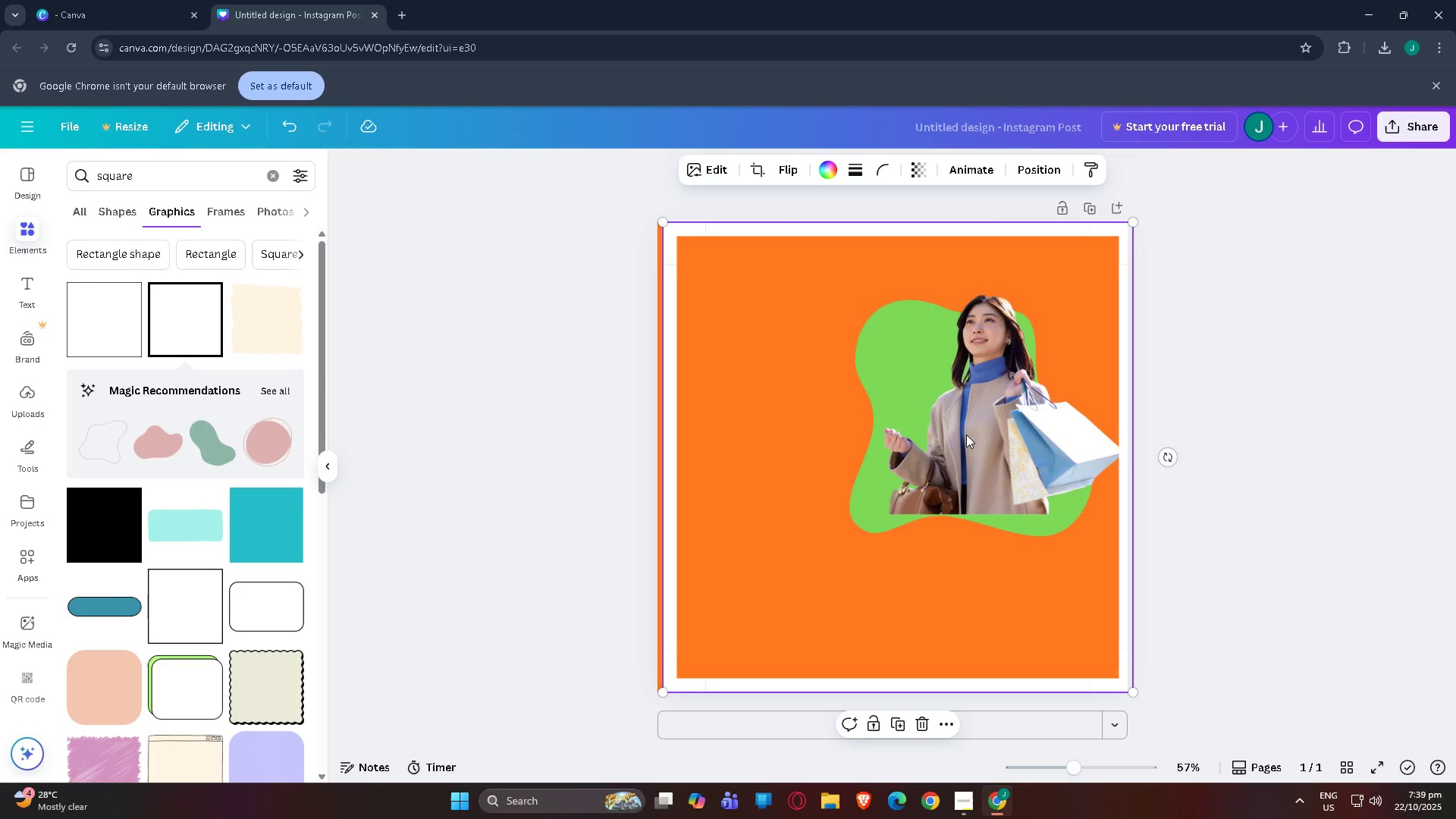 
left_click_drag(start_coordinate=[967, 435], to_coordinate=[962, 435])
 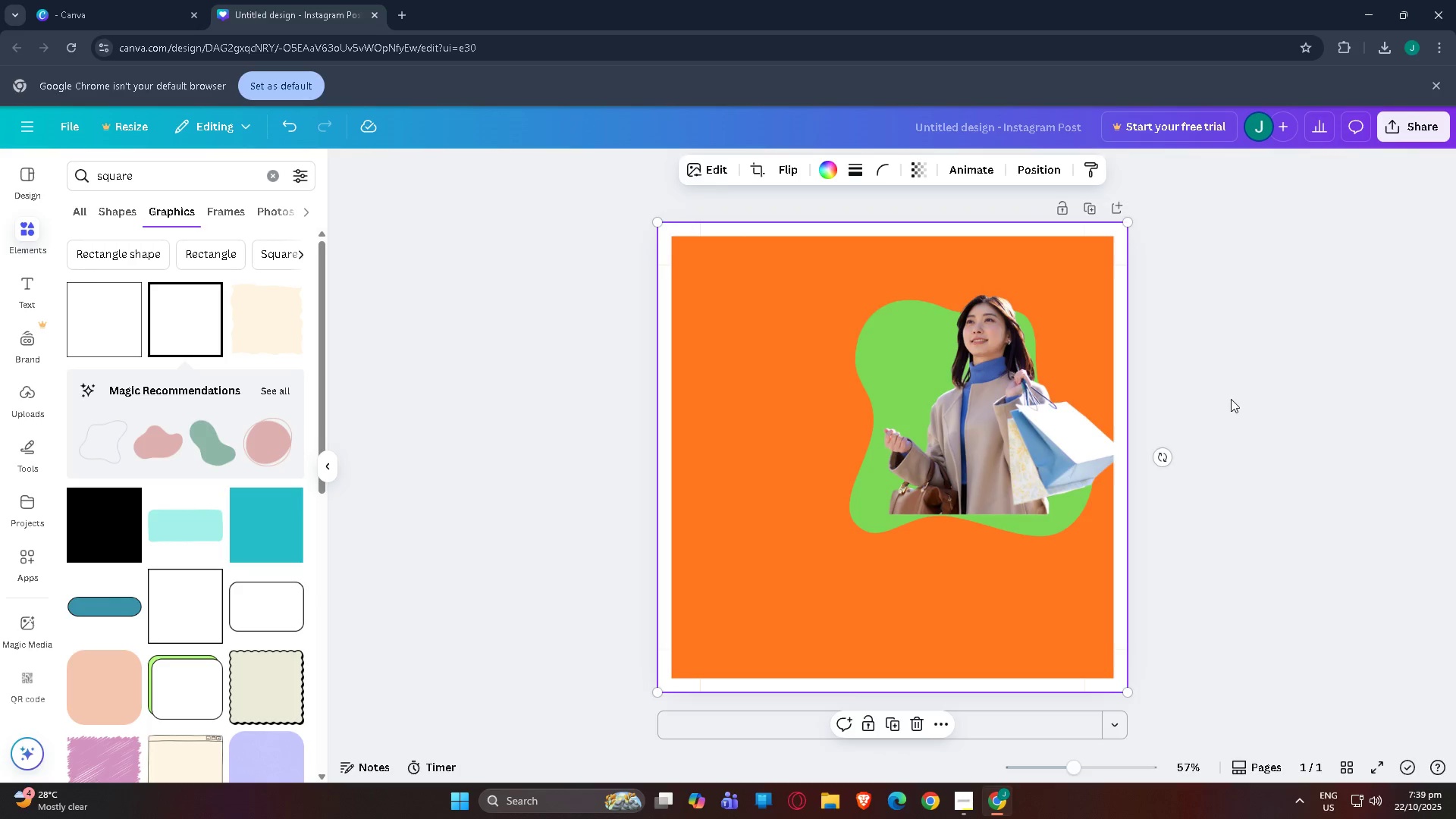 
left_click([1231, 399])
 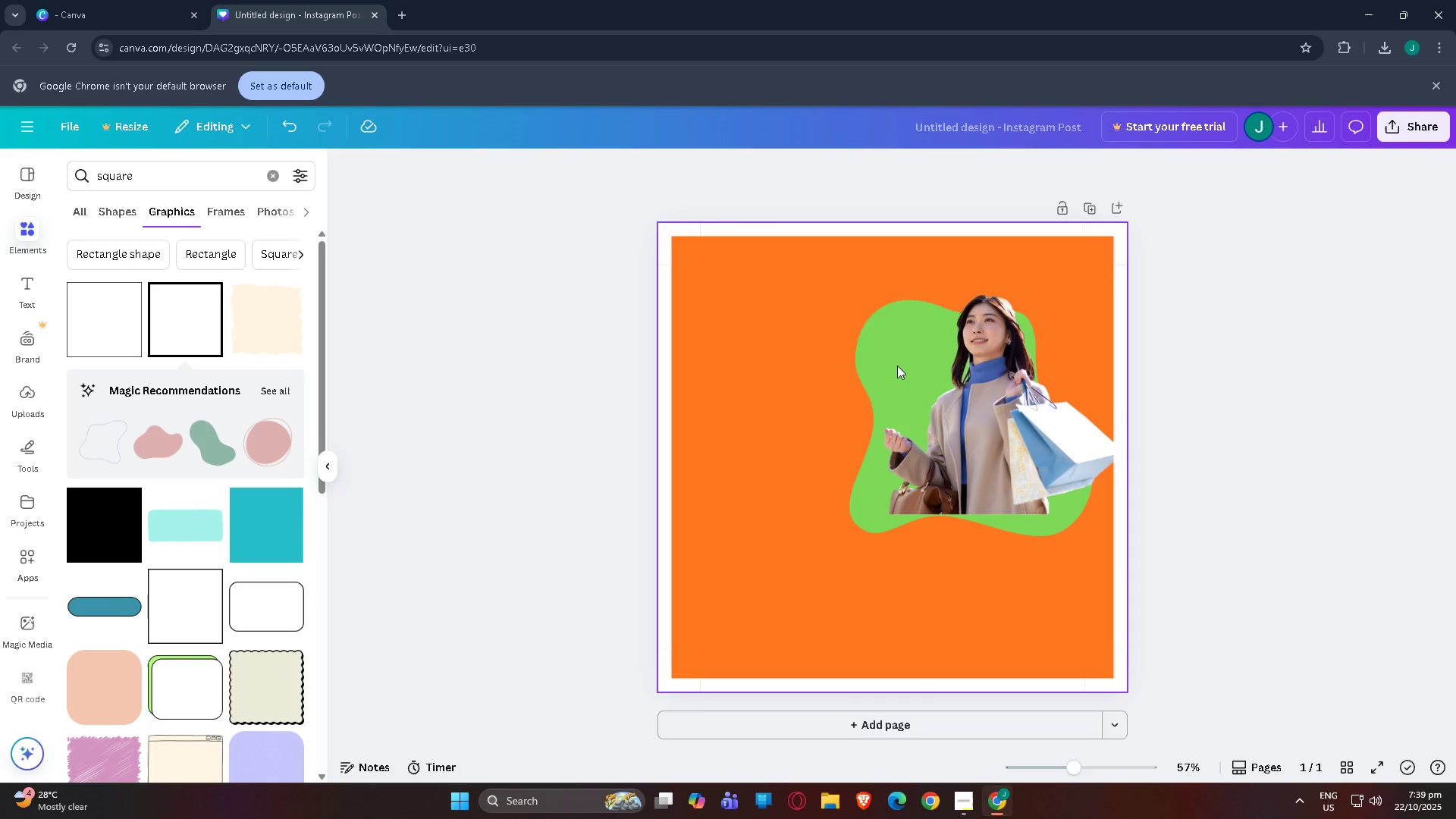 
left_click([897, 366])
 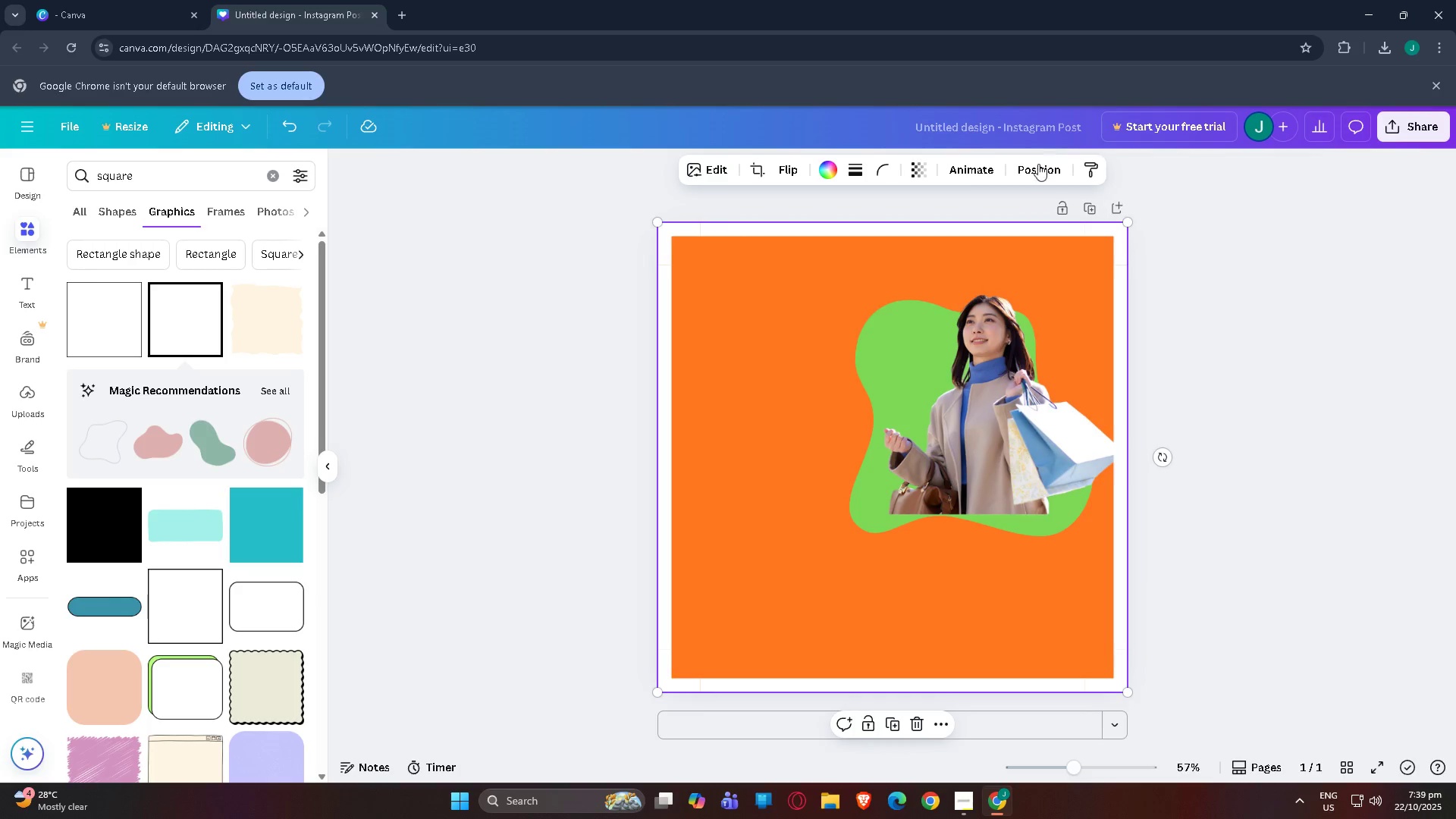 
left_click([1040, 178])
 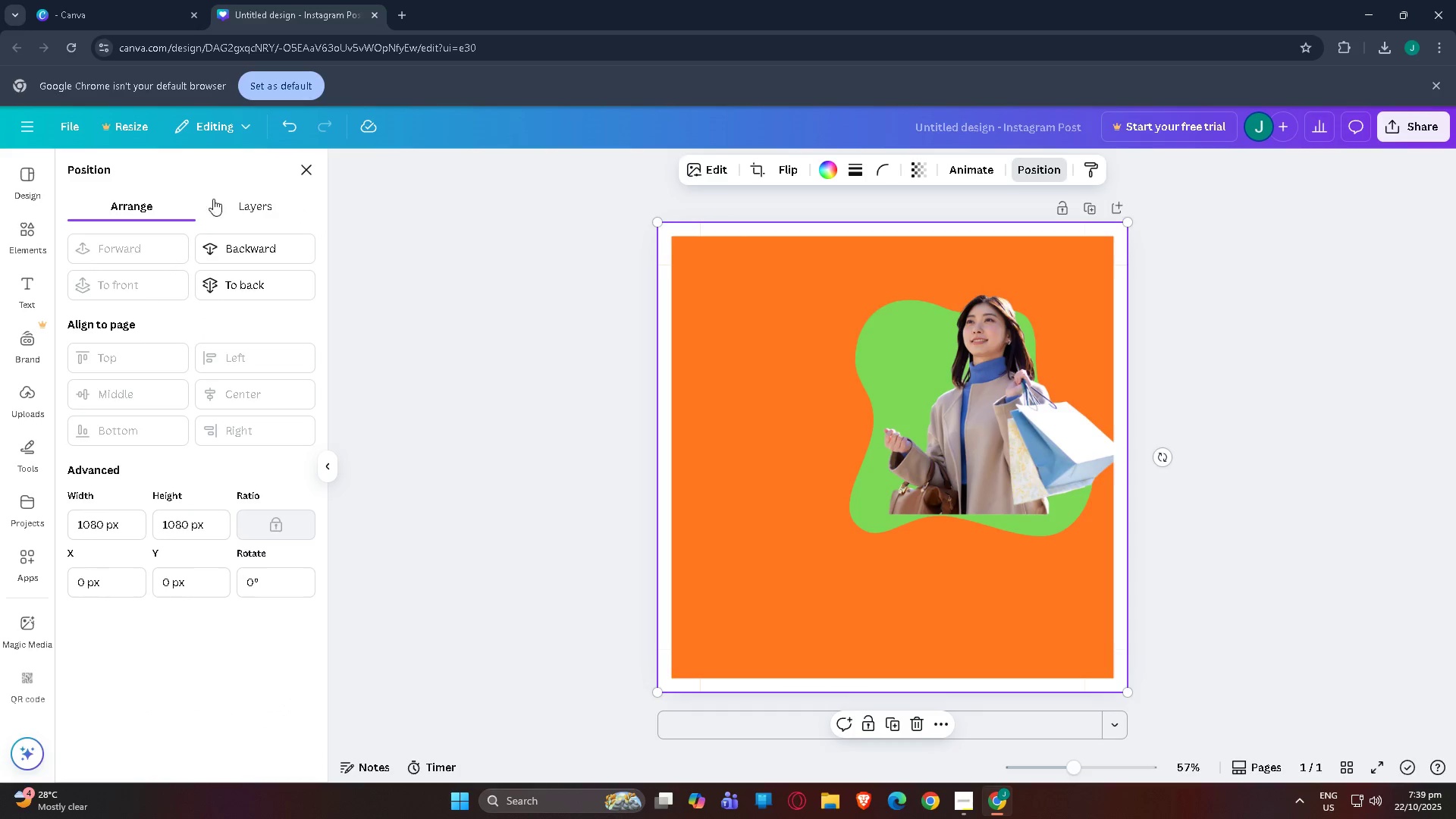 
left_click([252, 202])
 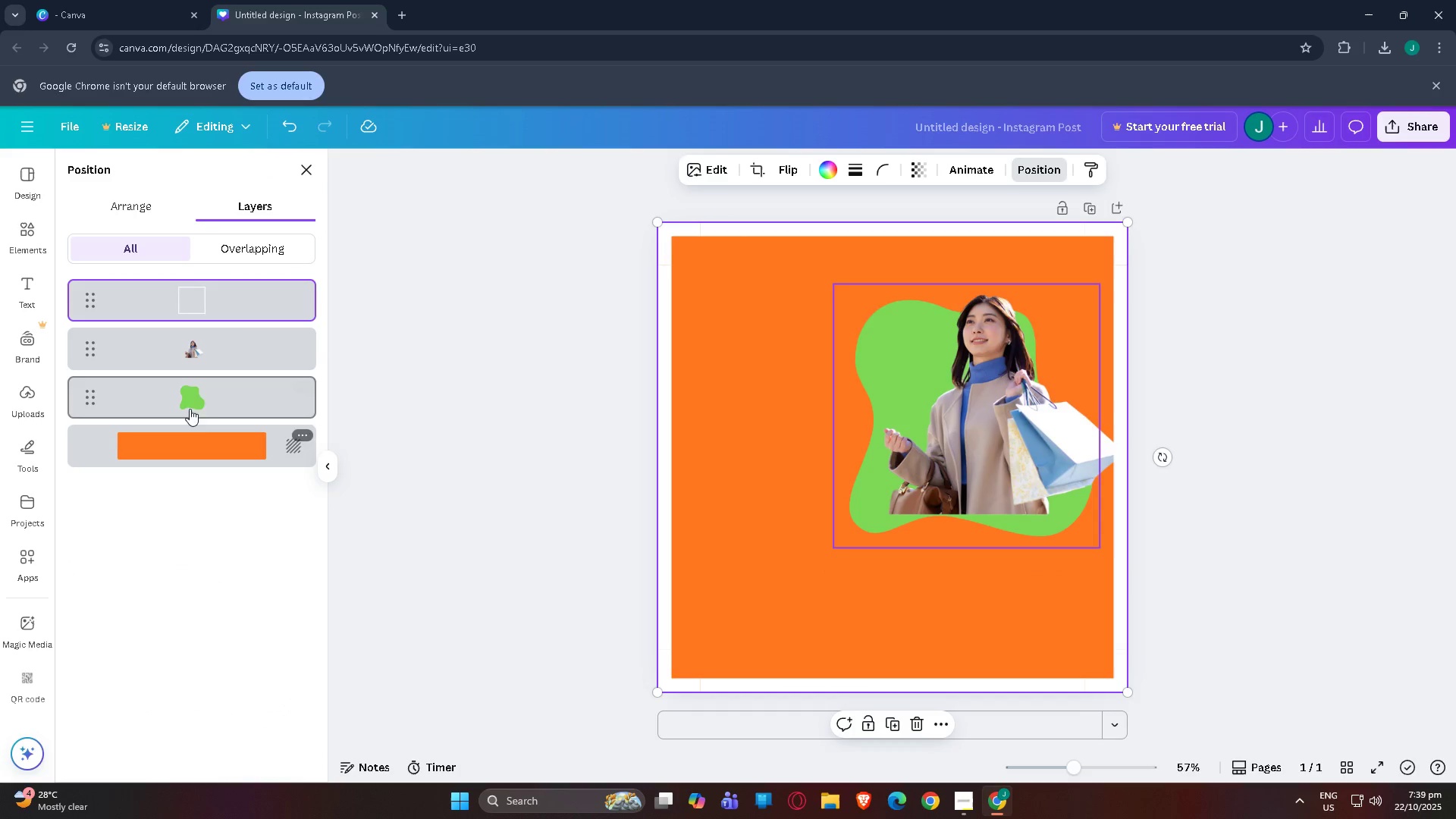 
left_click([193, 397])
 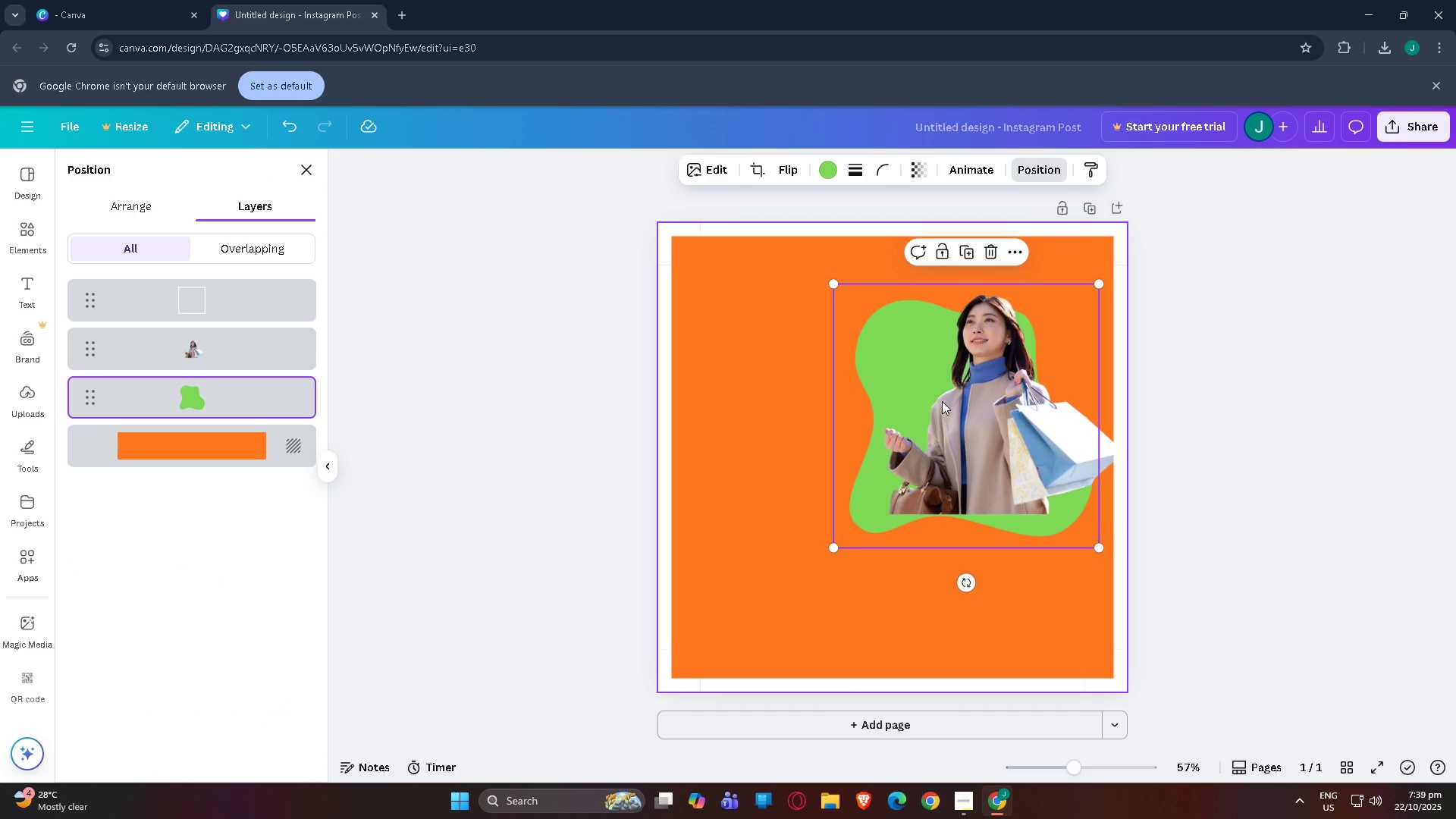 
left_click_drag(start_coordinate=[968, 415], to_coordinate=[849, 415])
 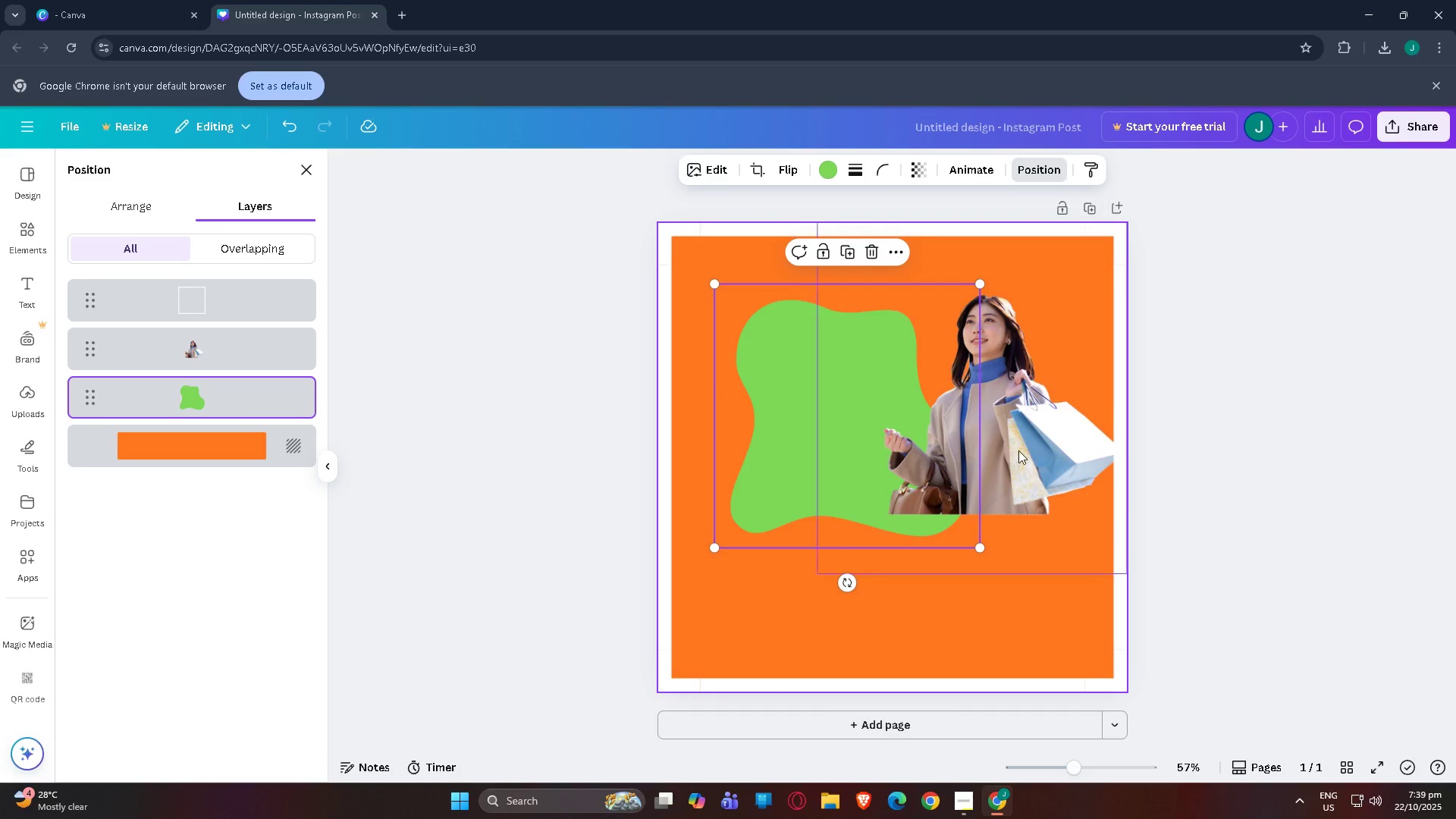 
left_click([1018, 450])
 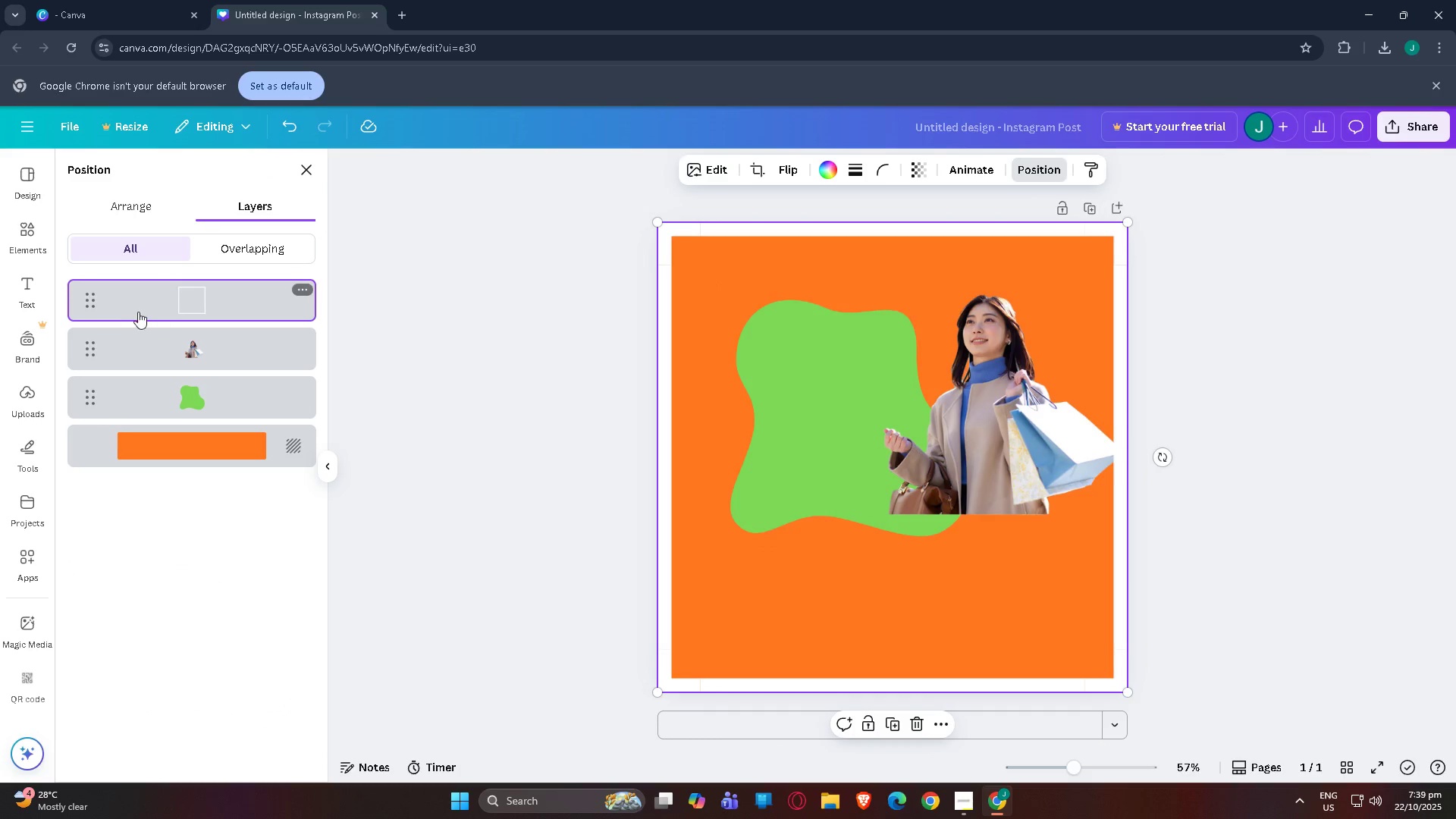 
left_click([173, 344])
 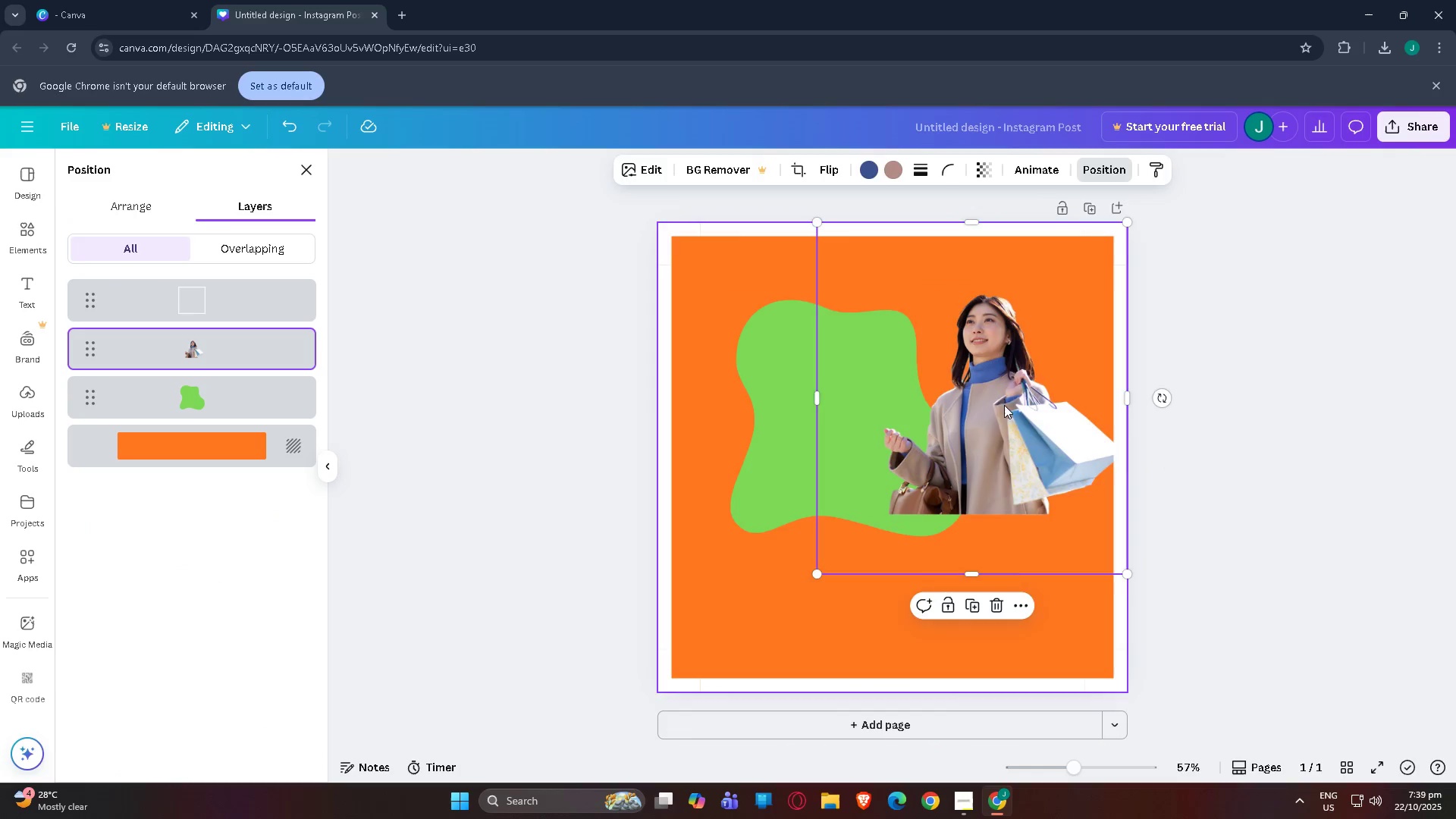 
left_click_drag(start_coordinate=[1038, 425], to_coordinate=[905, 454])
 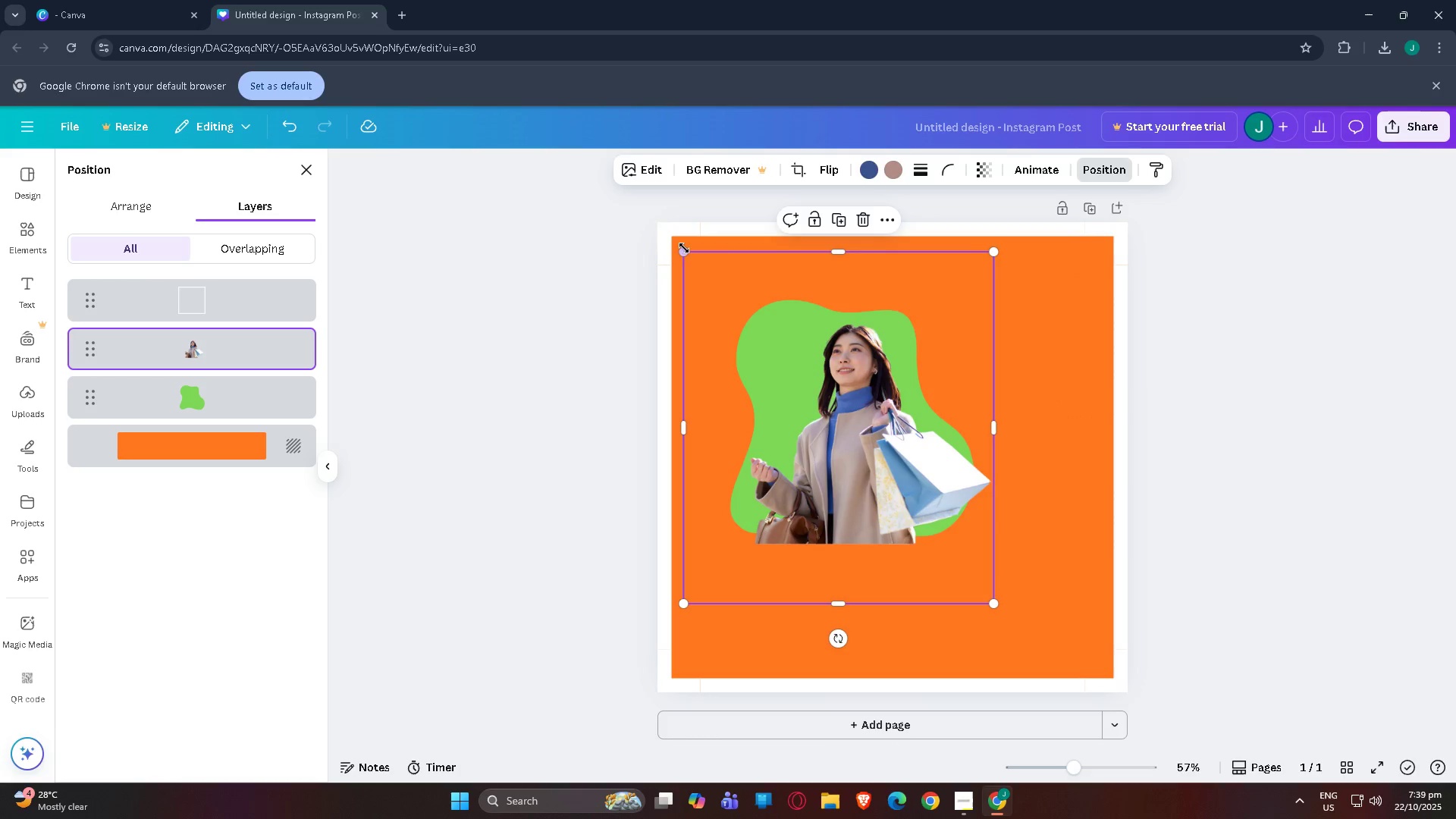 
left_click_drag(start_coordinate=[684, 248], to_coordinate=[585, 221])
 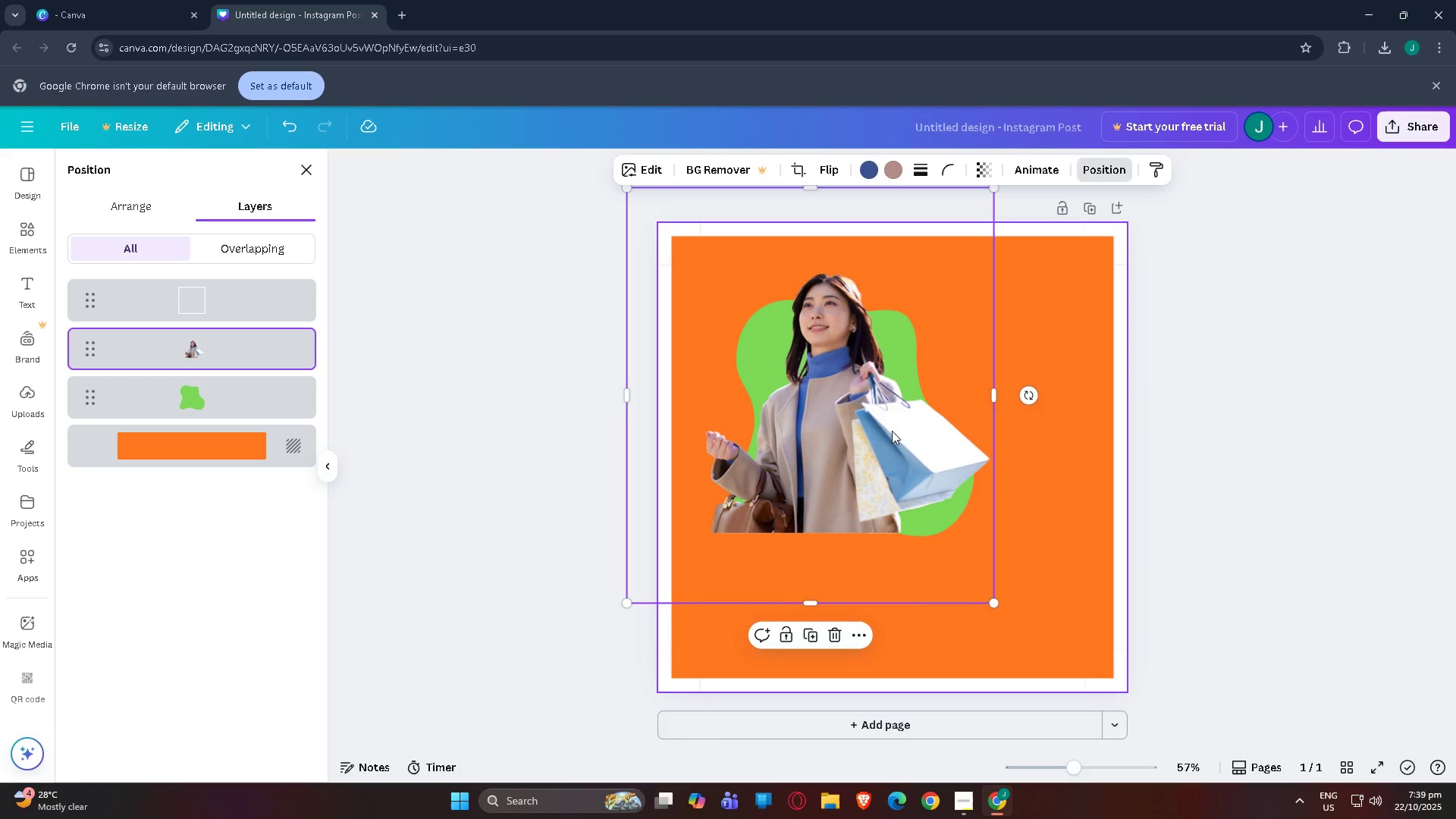 
left_click_drag(start_coordinate=[871, 430], to_coordinate=[886, 433])
 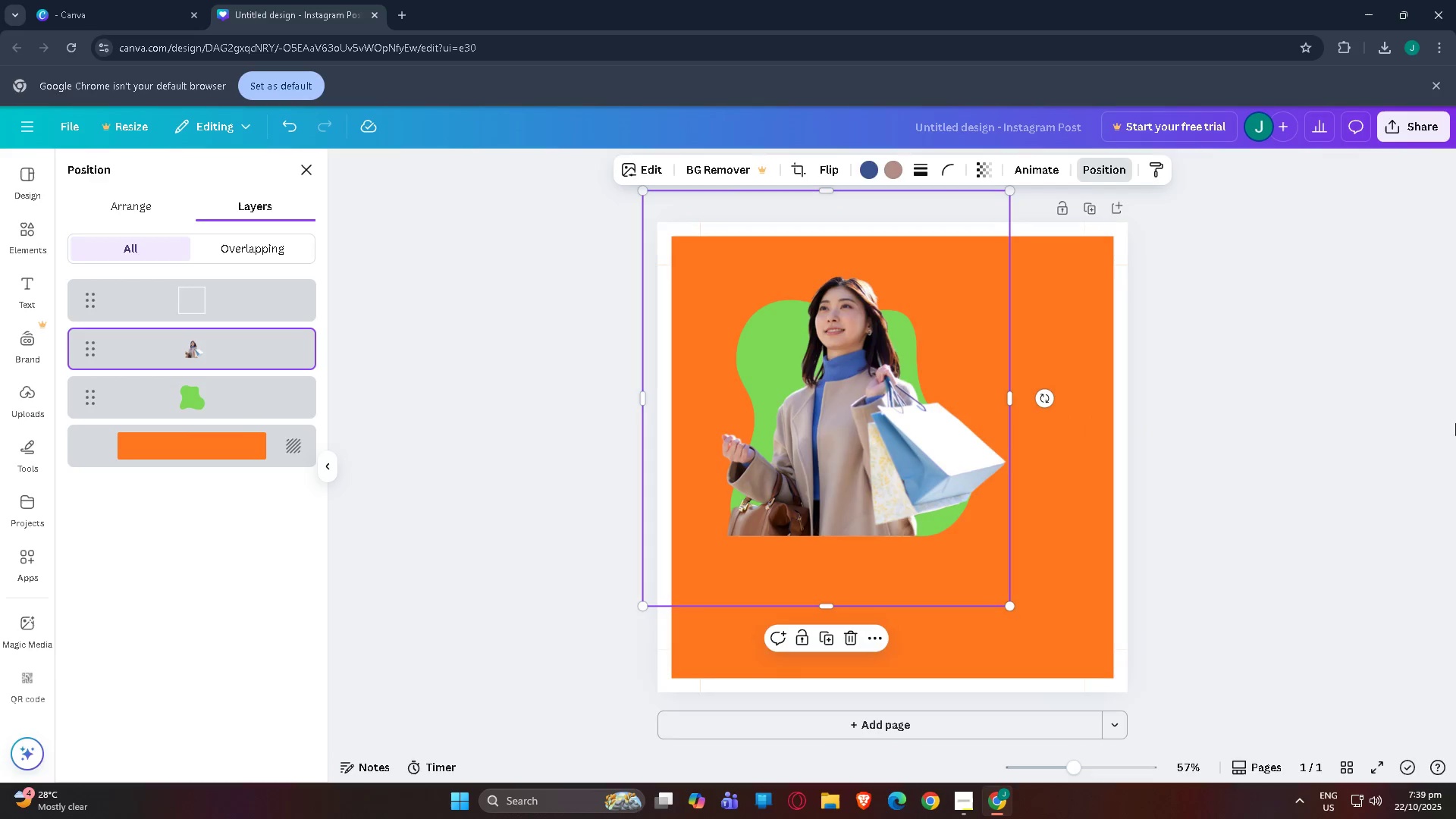 
left_click([1455, 423])
 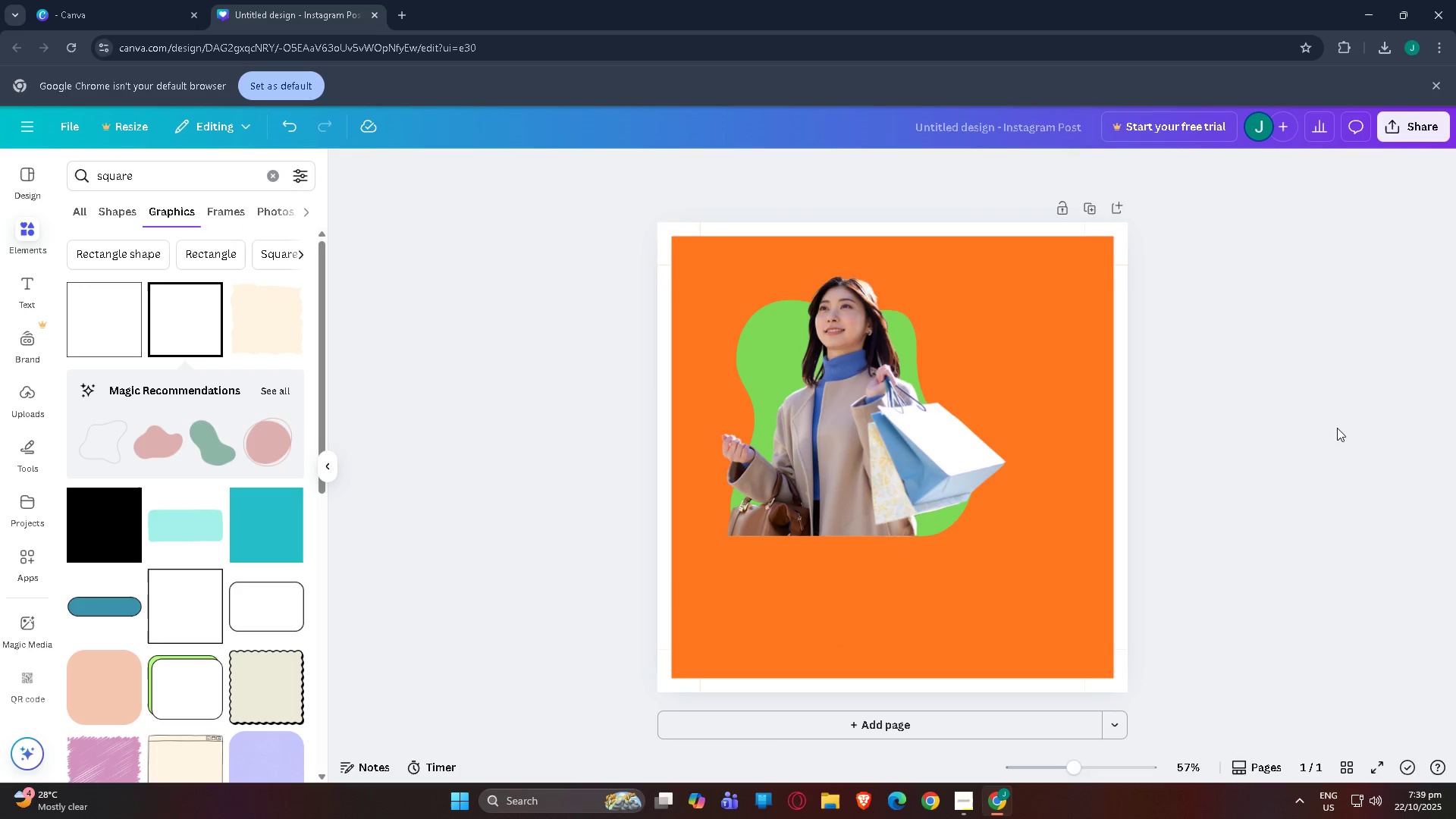 
left_click_drag(start_coordinate=[1367, 468], to_coordinate=[708, 496])
 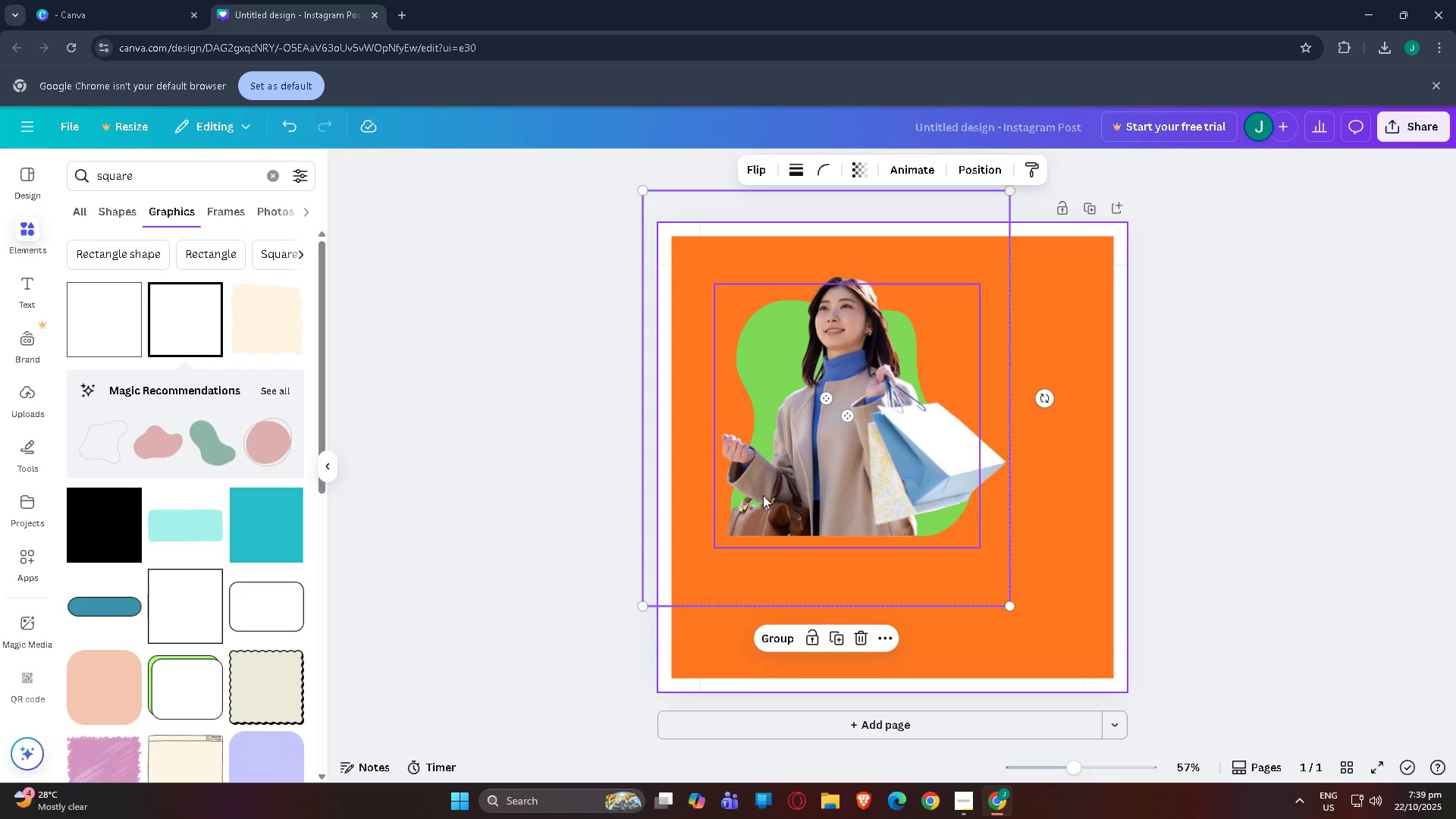 
left_click_drag(start_coordinate=[763, 495], to_coordinate=[869, 494])
 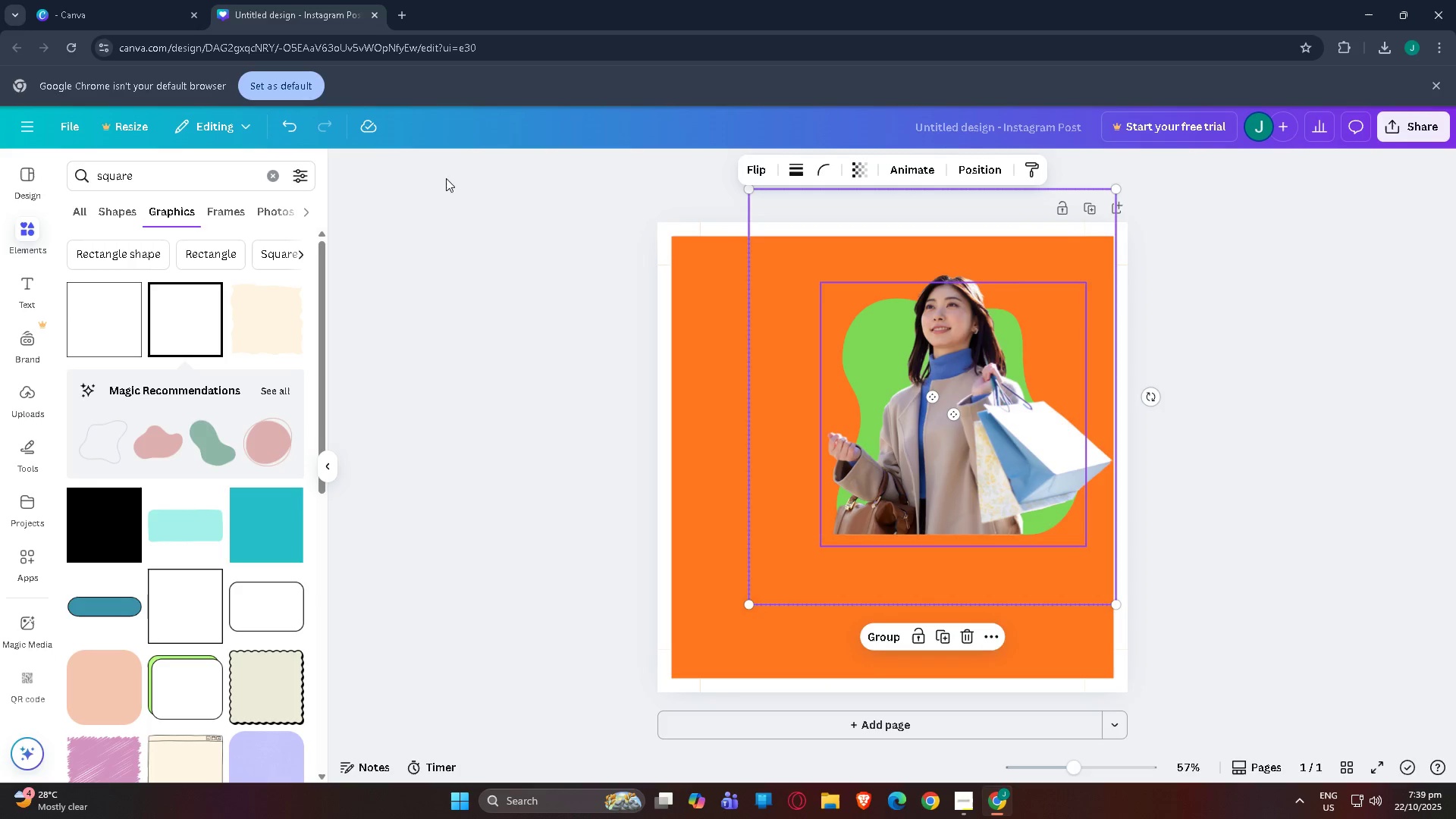 
left_click([581, 218])
 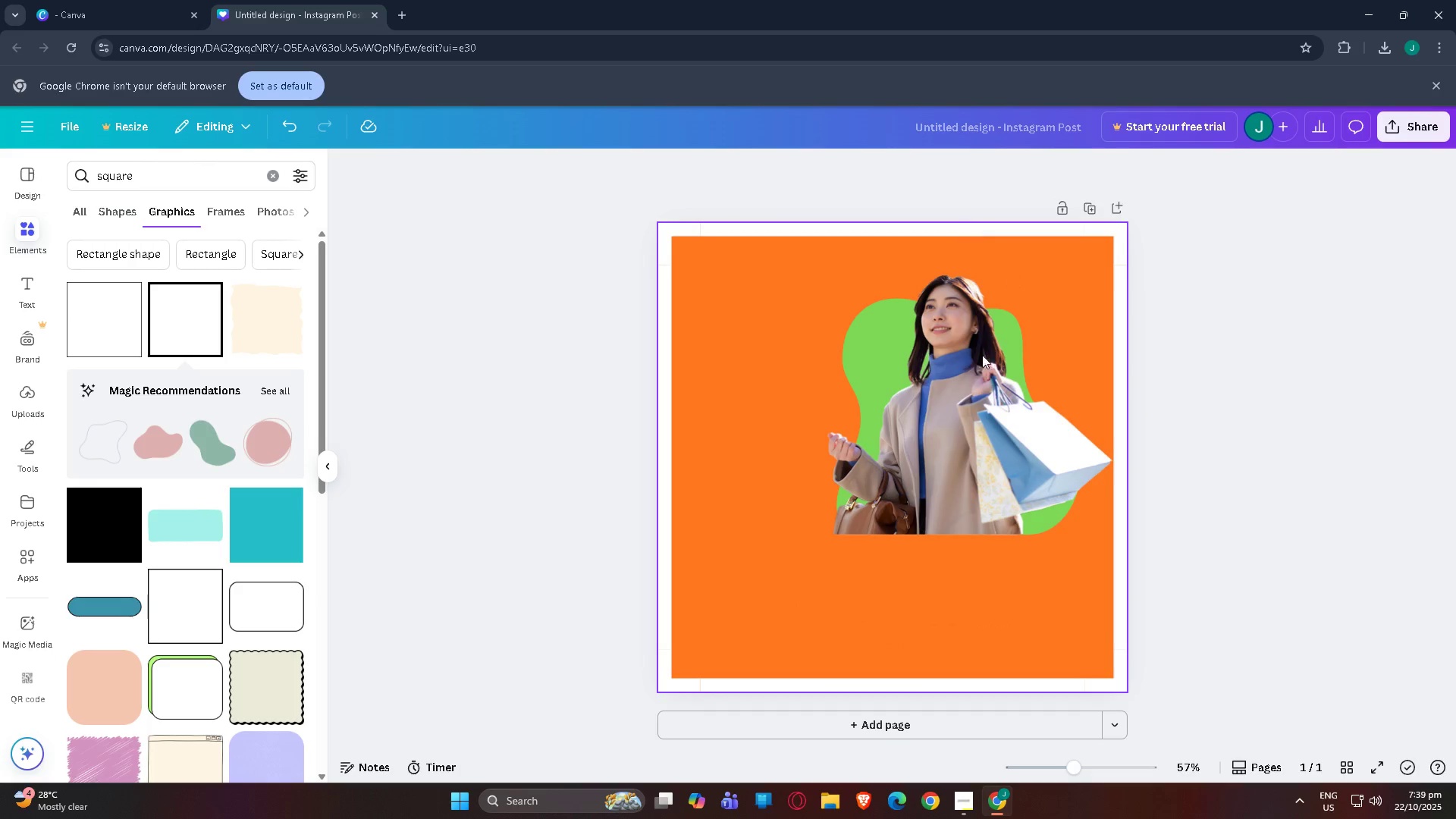 
left_click([960, 378])
 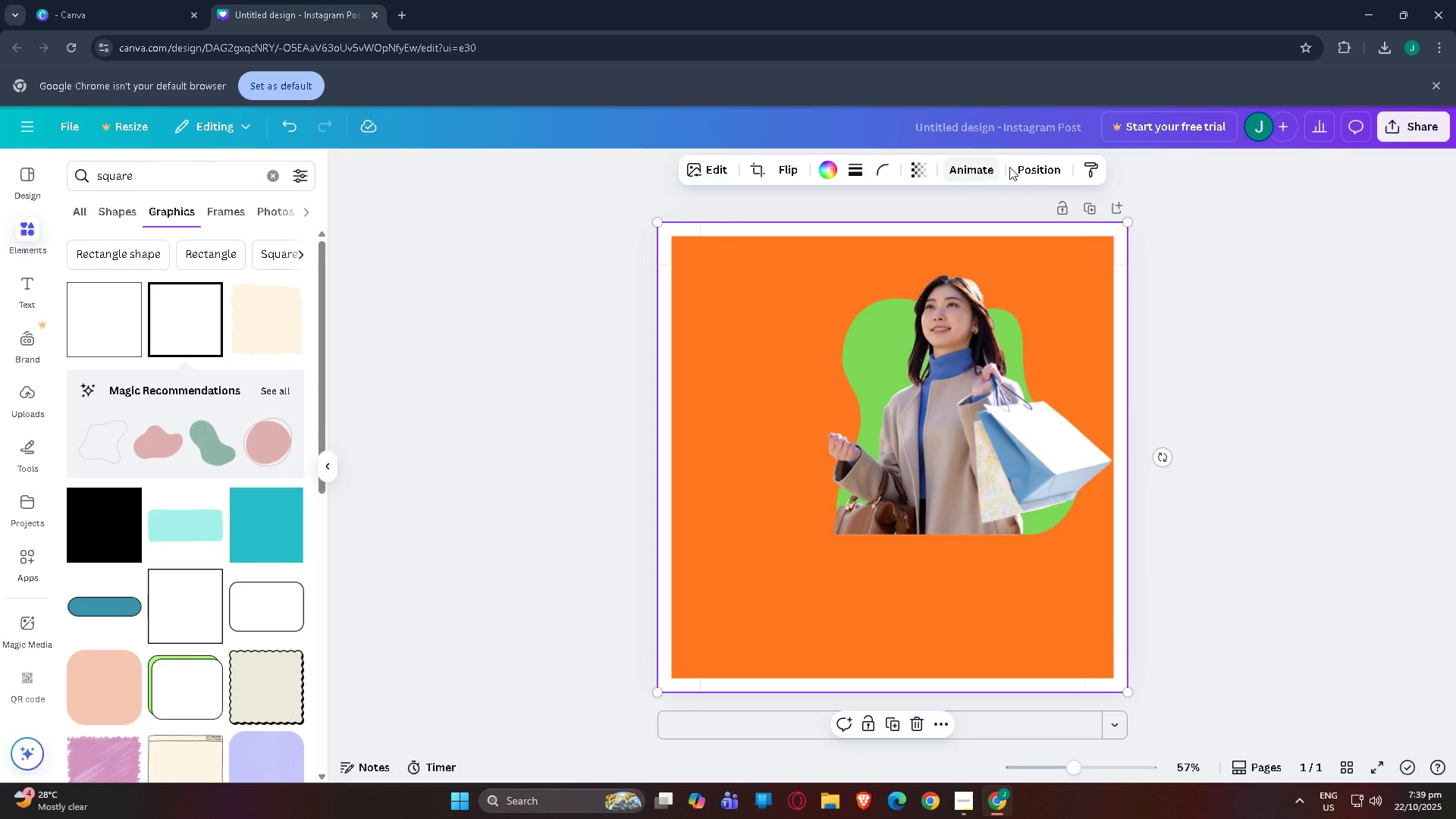 
left_click([1039, 168])
 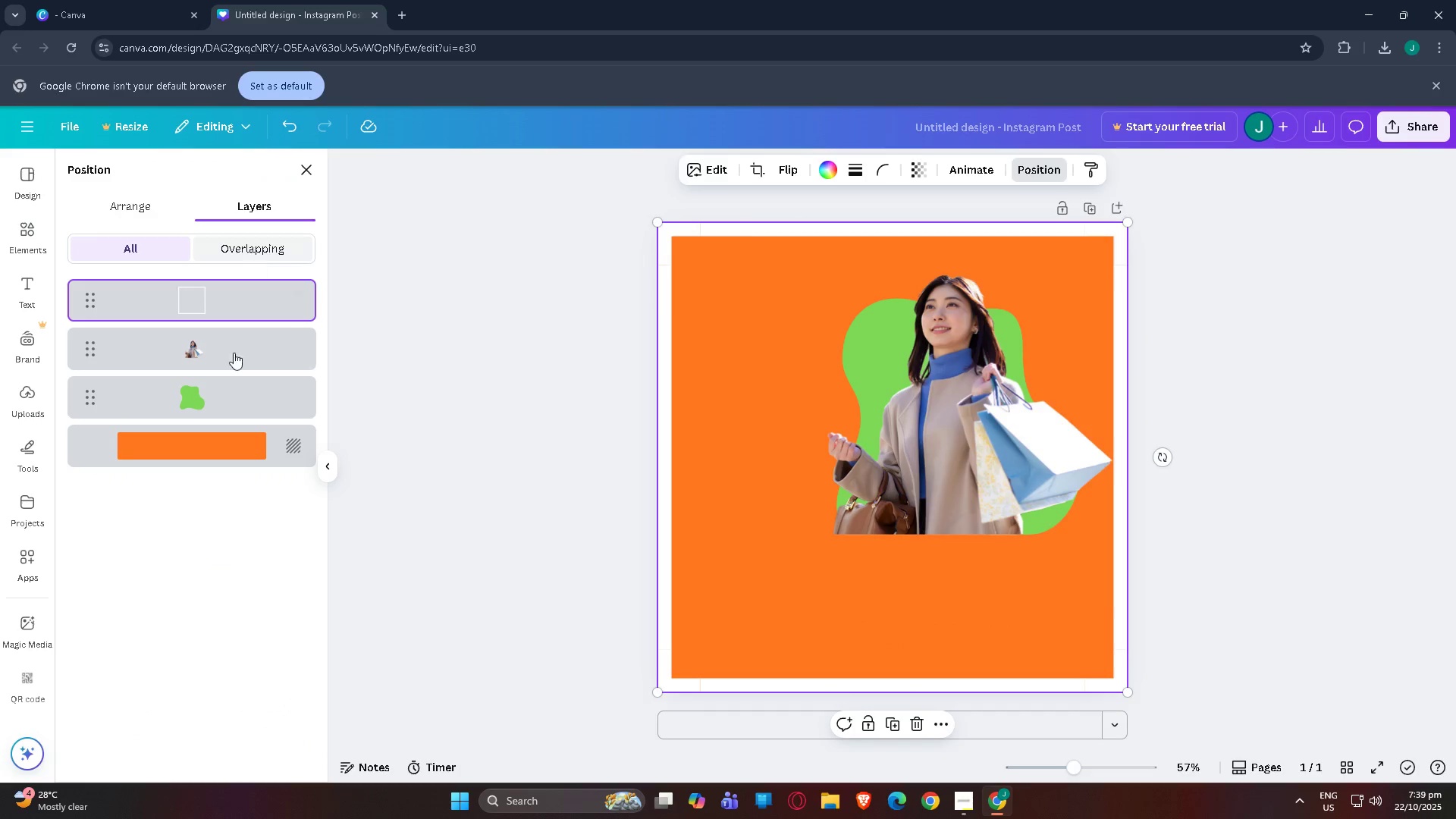 
left_click([224, 409])
 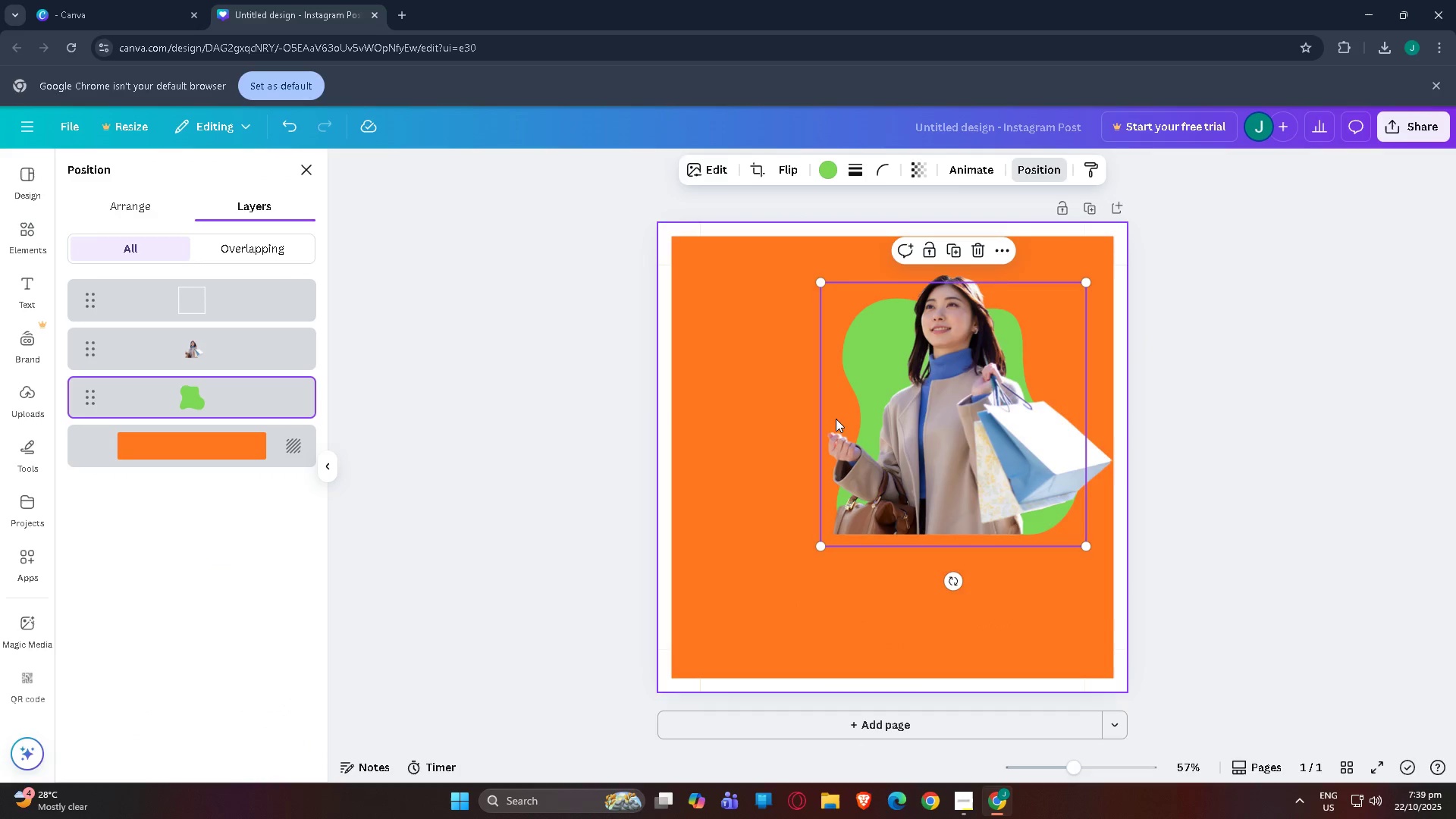 
key(Control+C)
 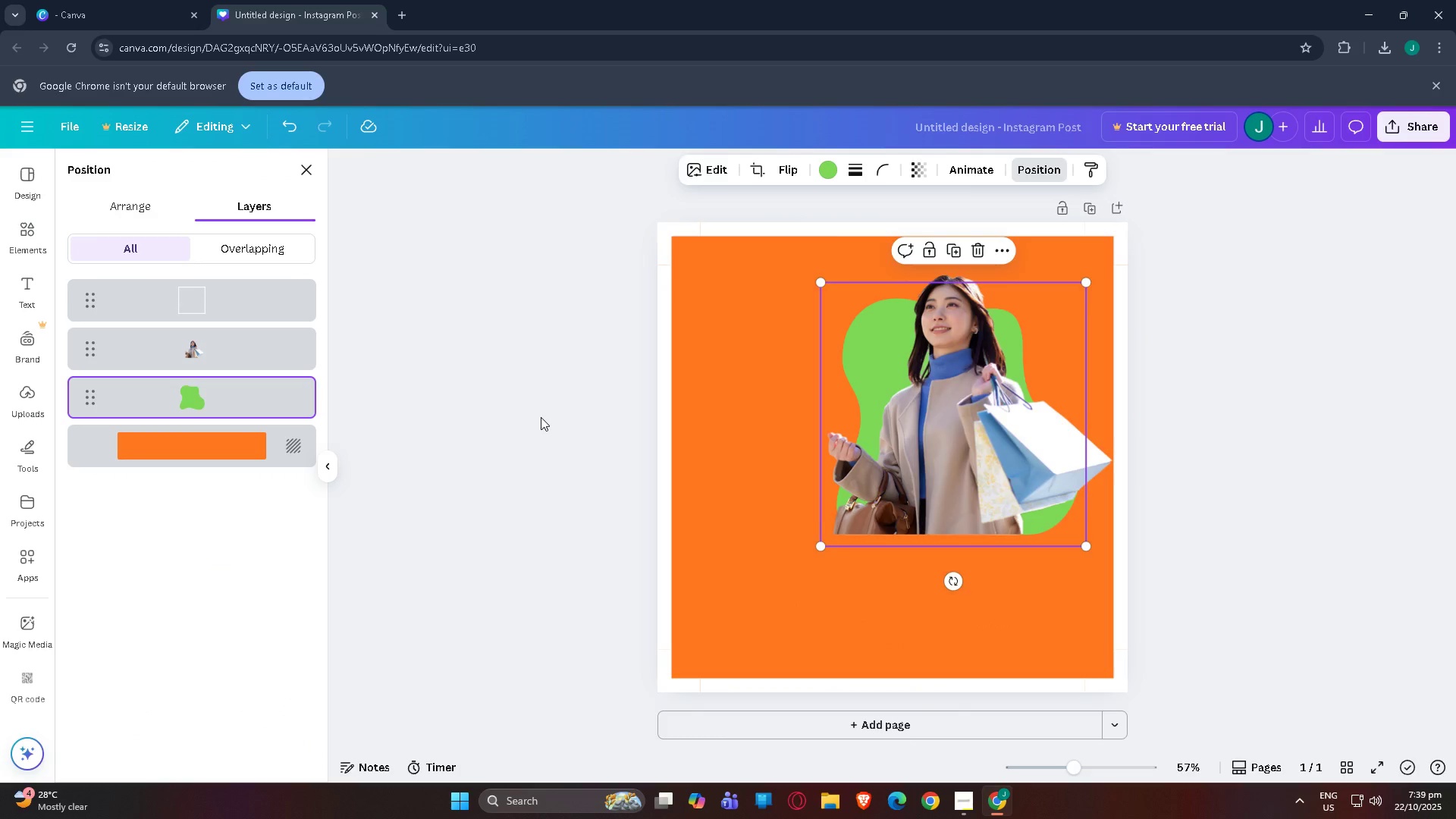 
key(Control+V)
 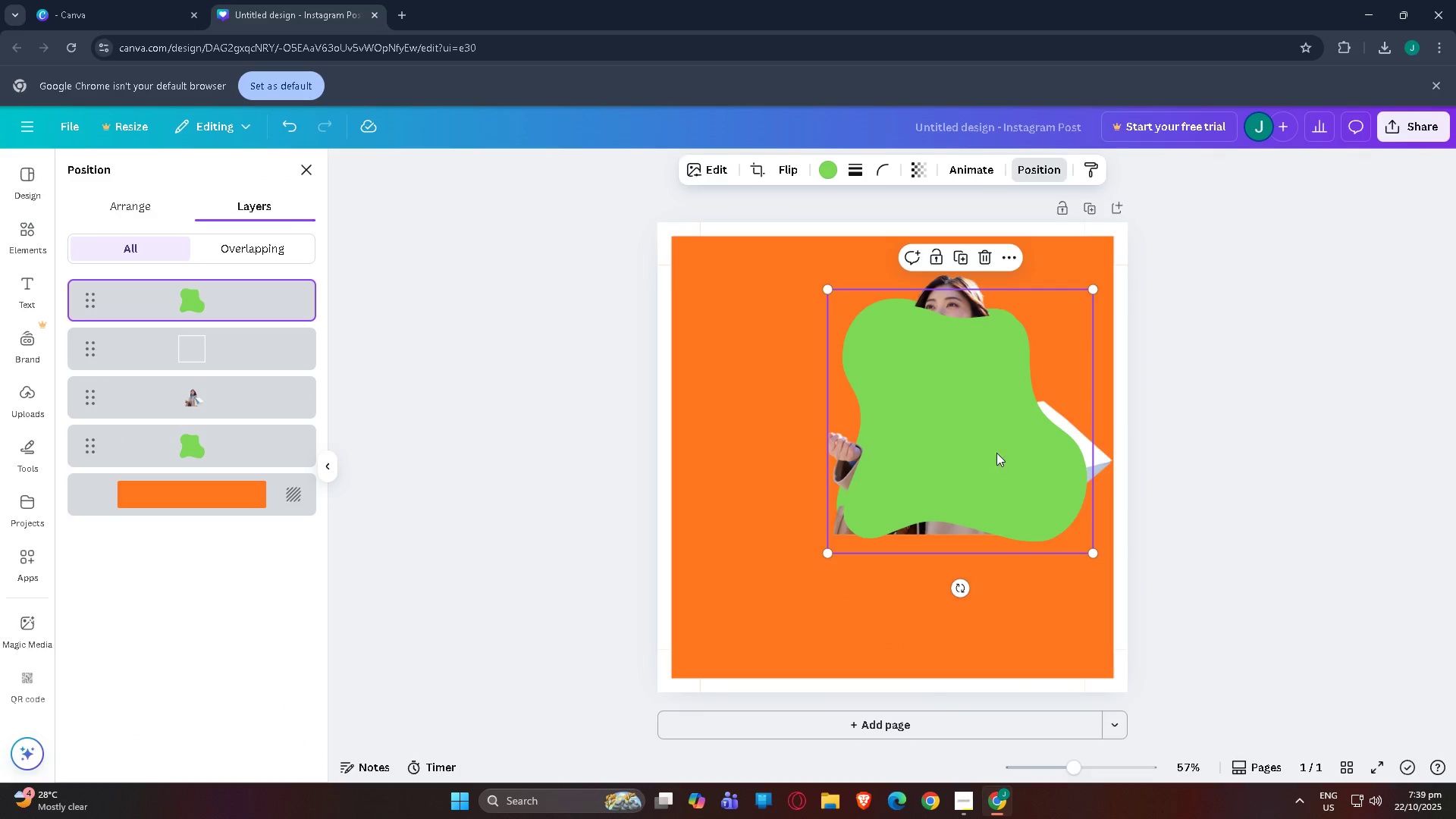 
left_click_drag(start_coordinate=[996, 453], to_coordinate=[1063, 457])
 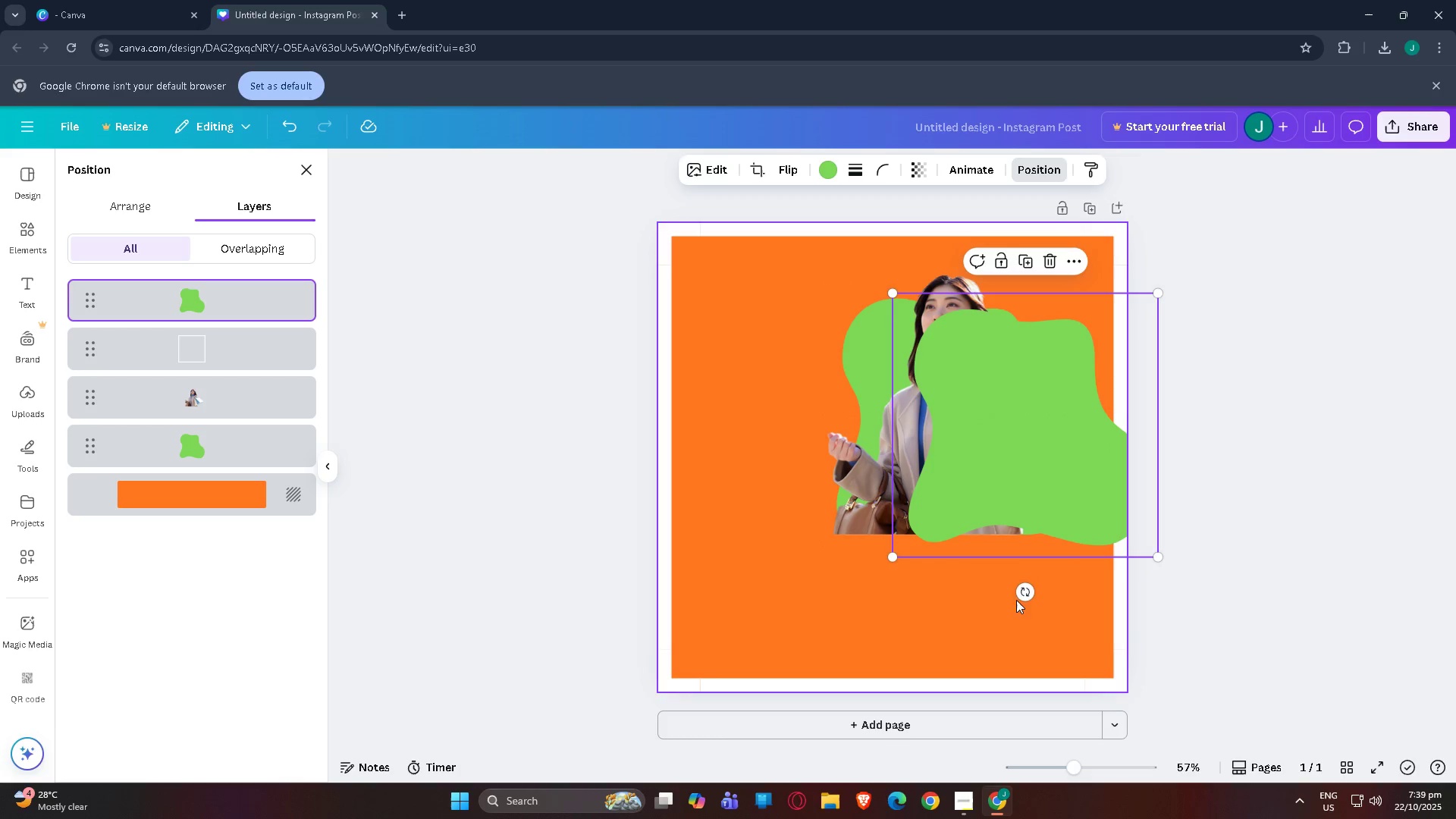 
left_click_drag(start_coordinate=[1024, 595], to_coordinate=[1285, 385])
 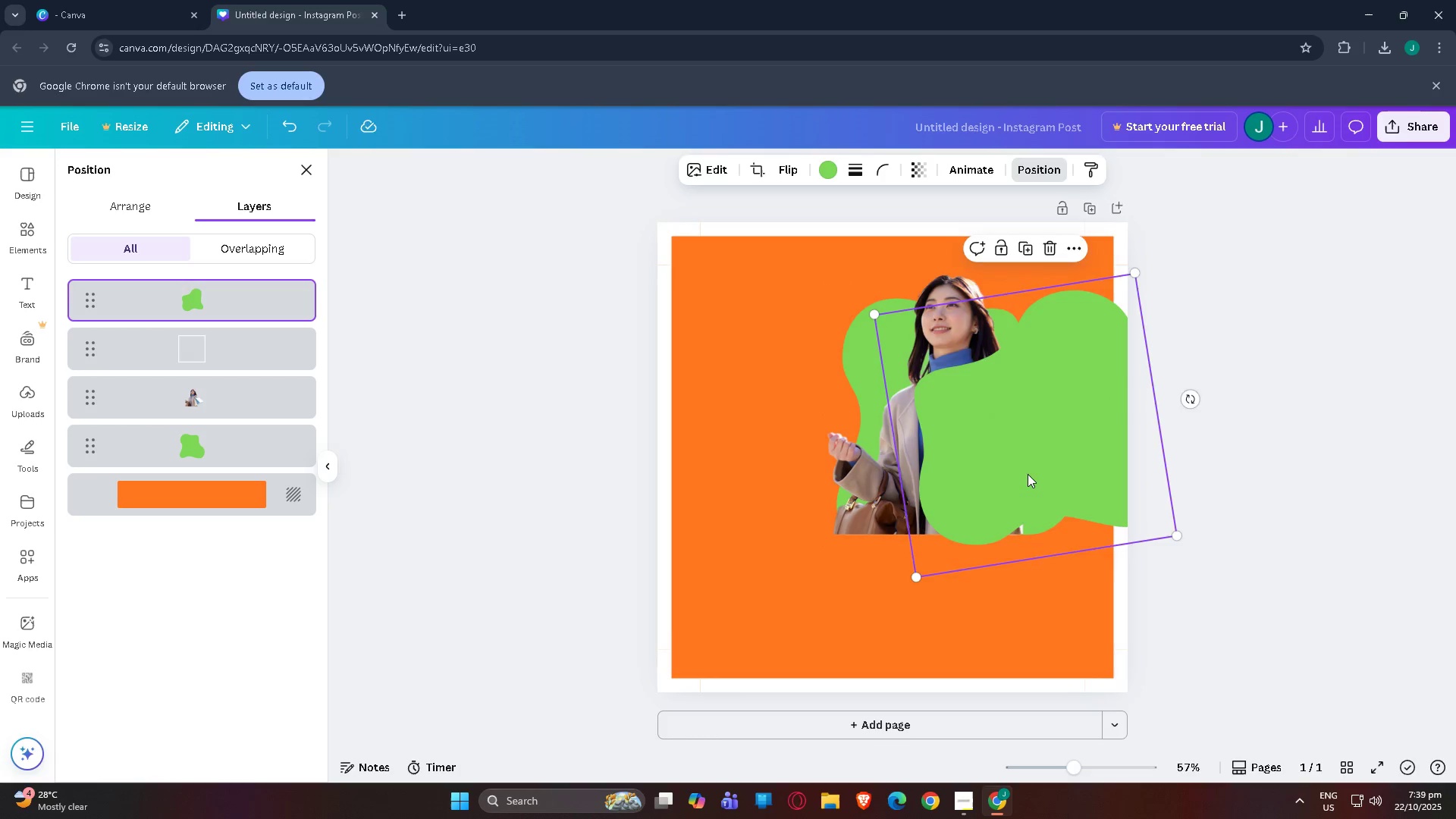 
left_click_drag(start_coordinate=[1028, 474], to_coordinate=[1031, 460])
 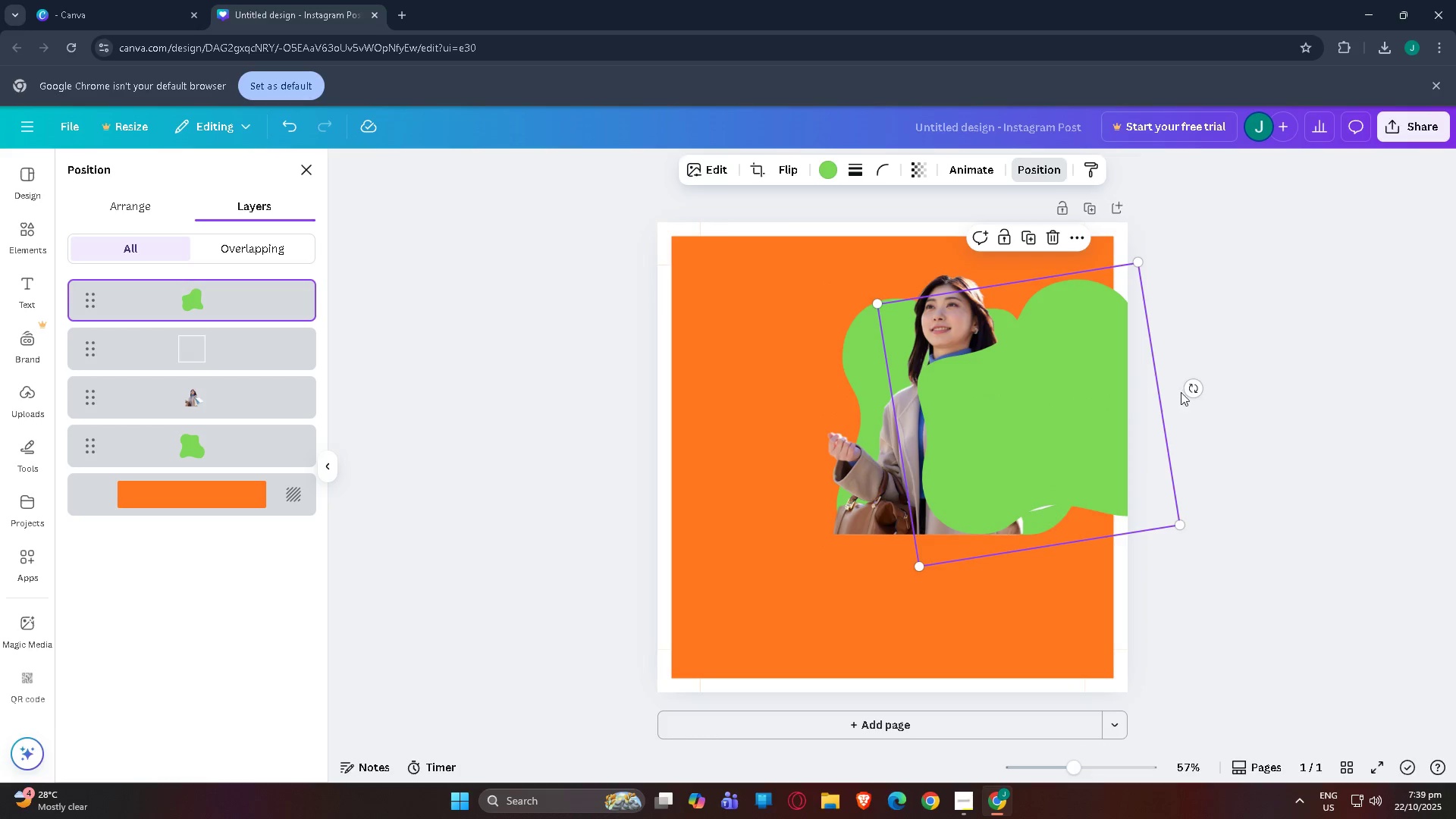 
left_click_drag(start_coordinate=[1187, 384], to_coordinate=[730, 353])
 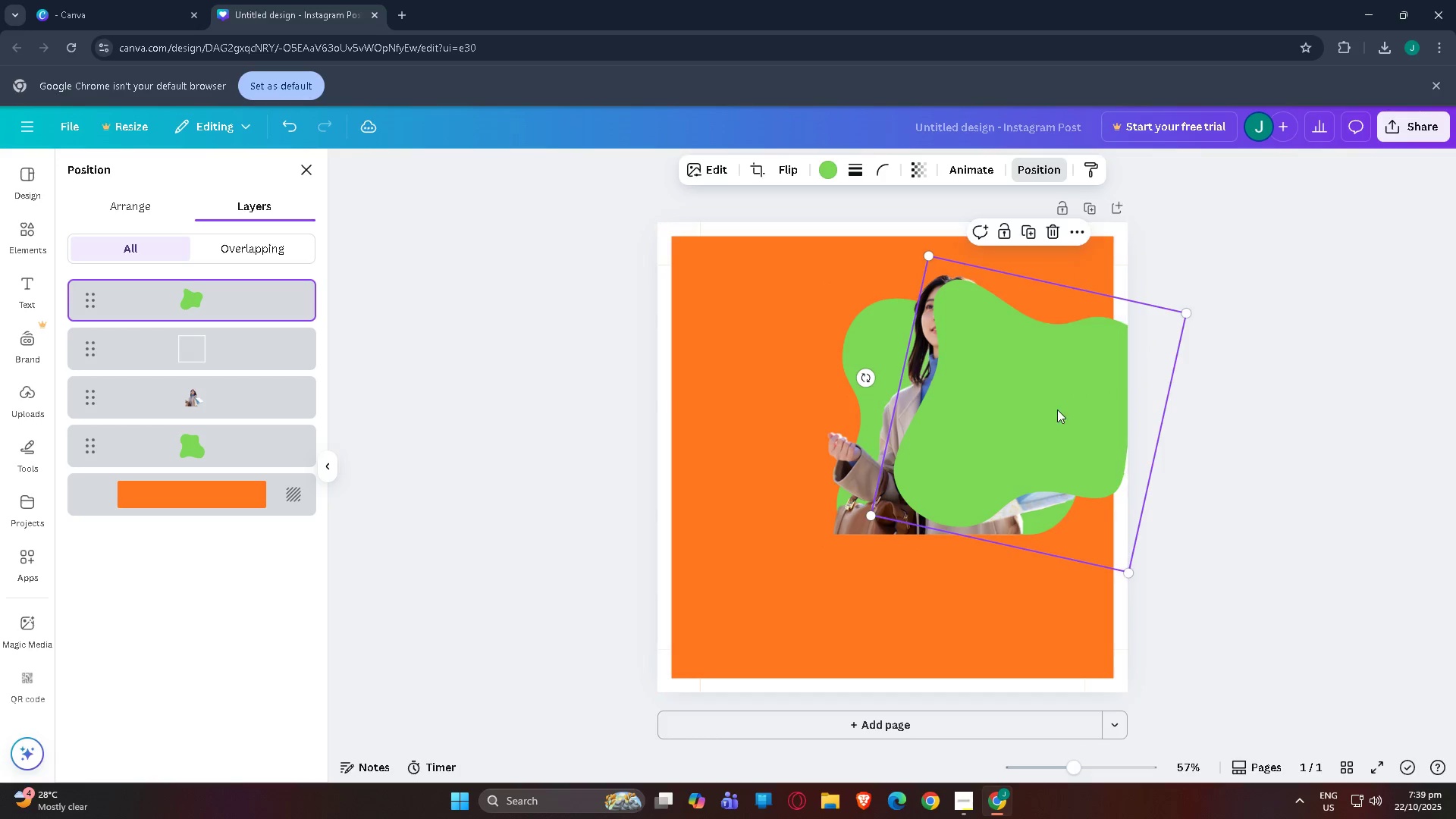 
left_click_drag(start_coordinate=[1058, 410], to_coordinate=[1130, 415])
 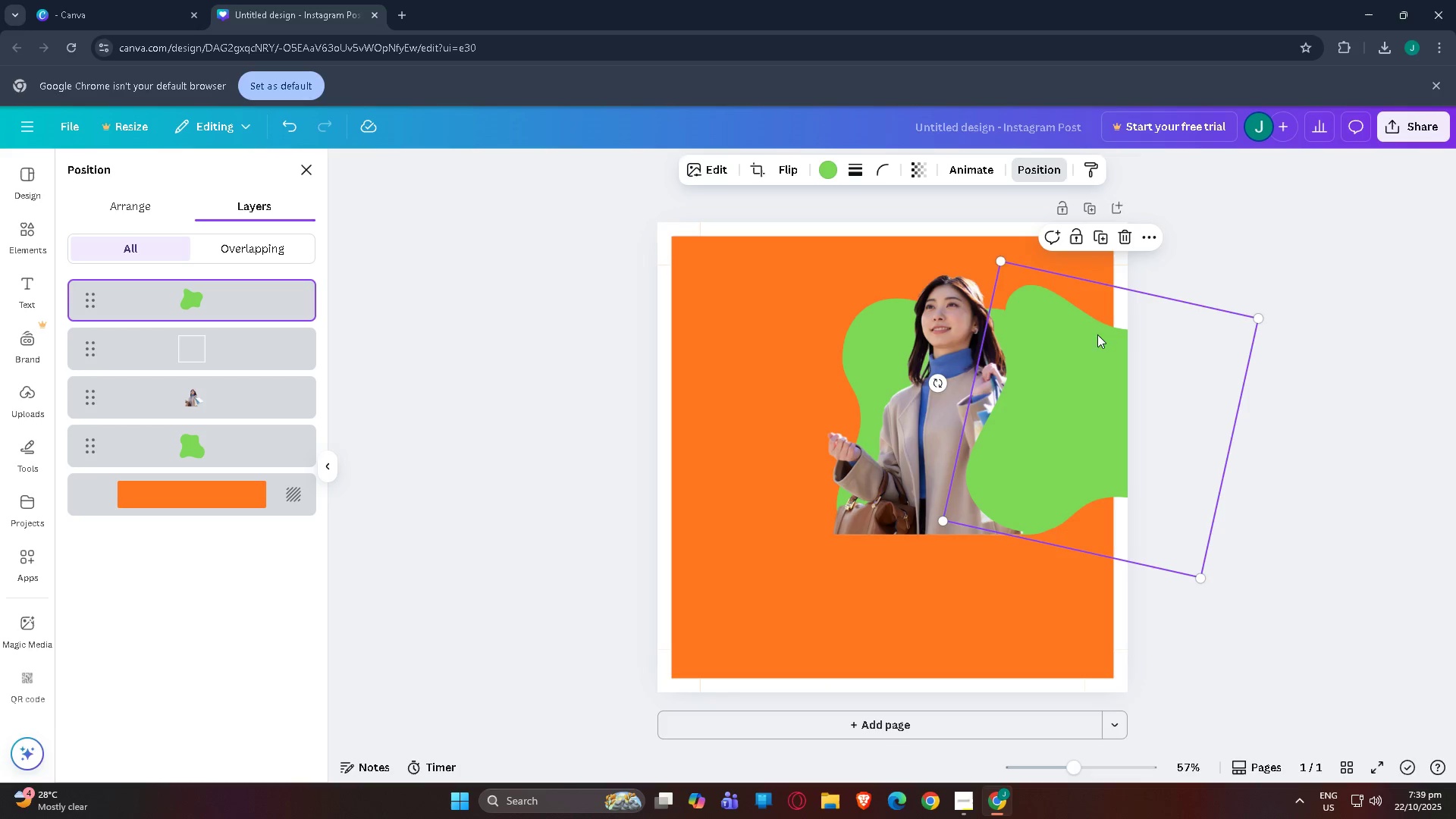 
left_click_drag(start_coordinate=[944, 383], to_coordinate=[956, 422])
 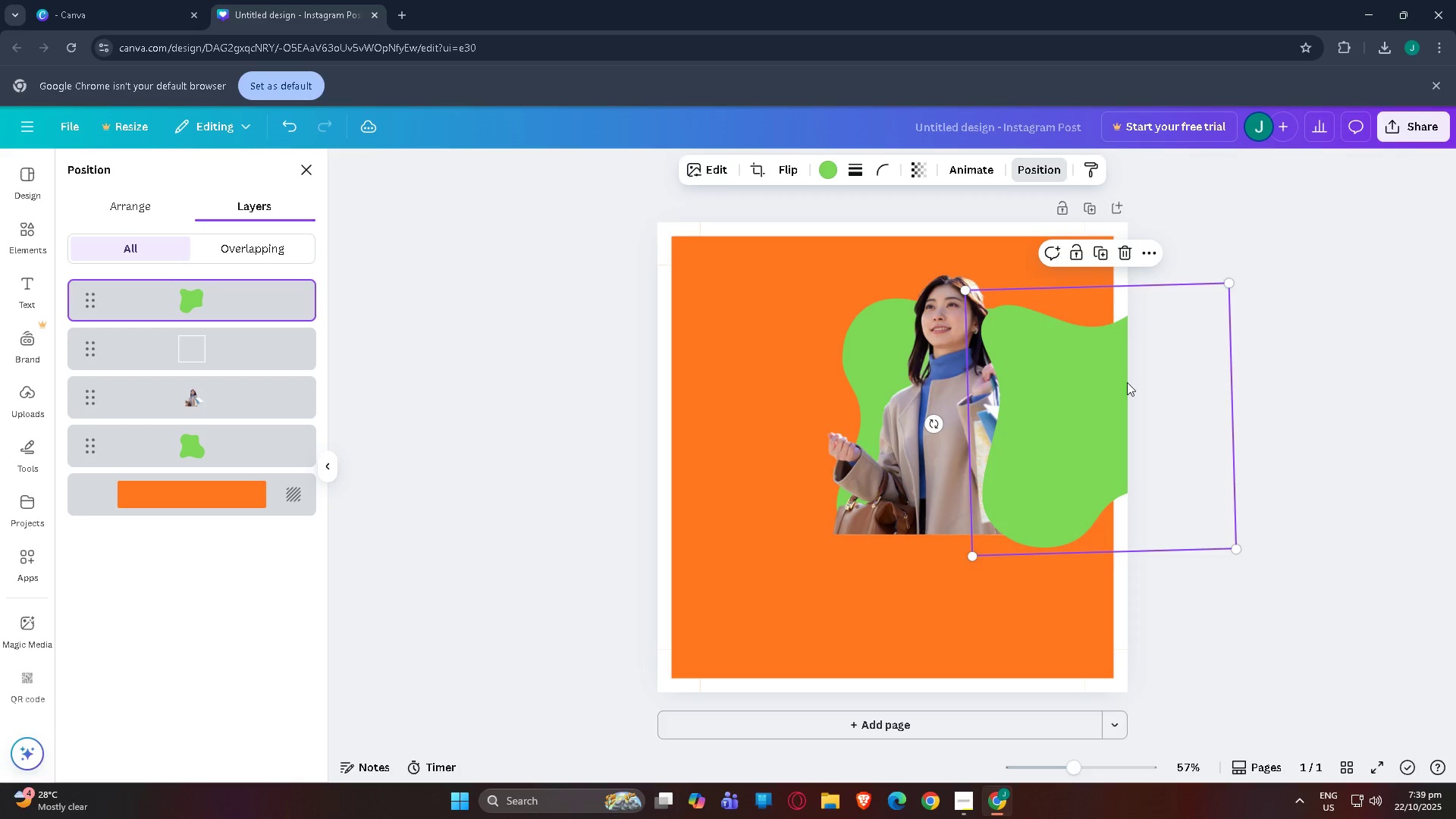 
left_click_drag(start_coordinate=[1134, 381], to_coordinate=[1113, 383])
 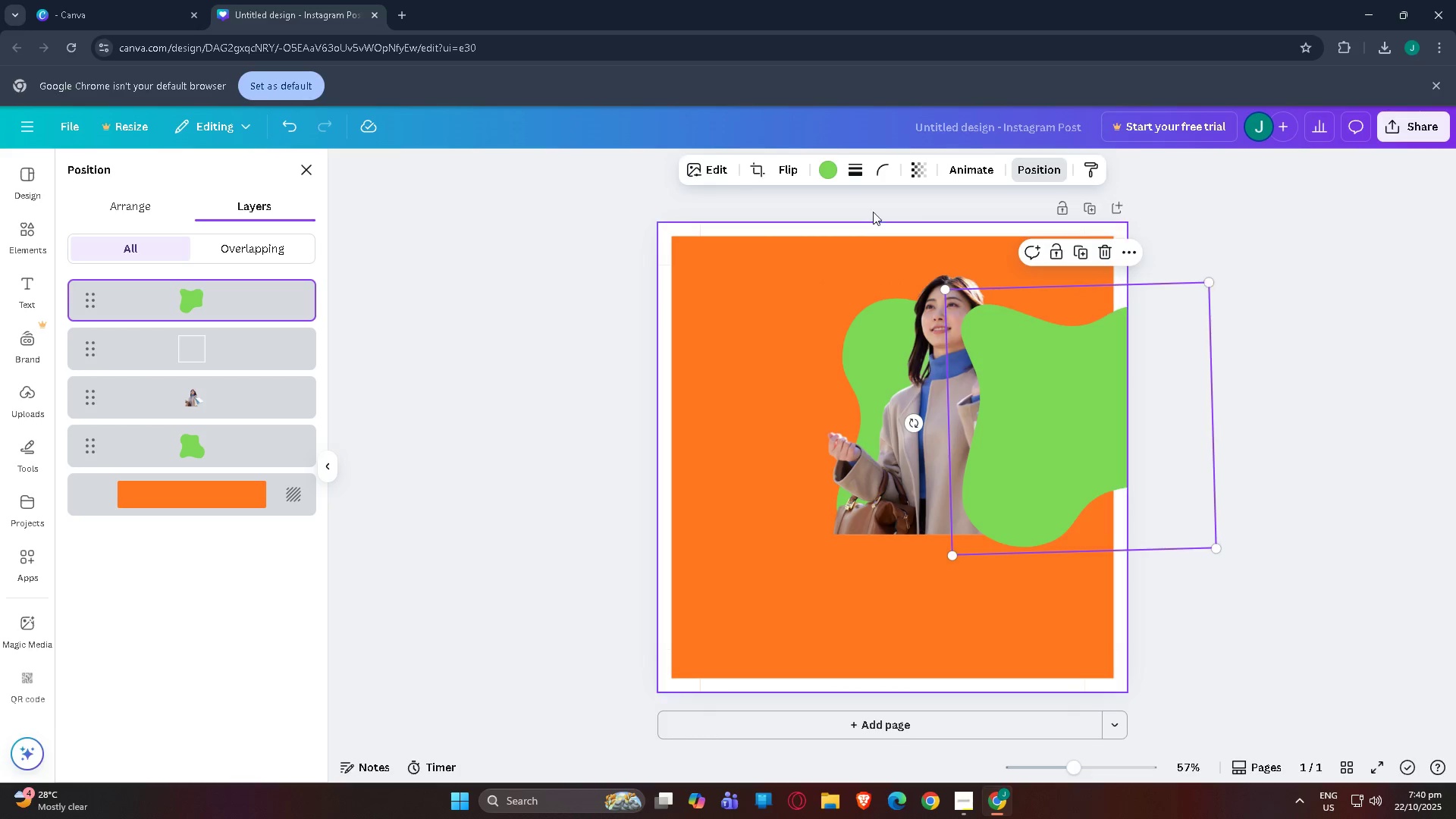 
left_click([764, 165])
 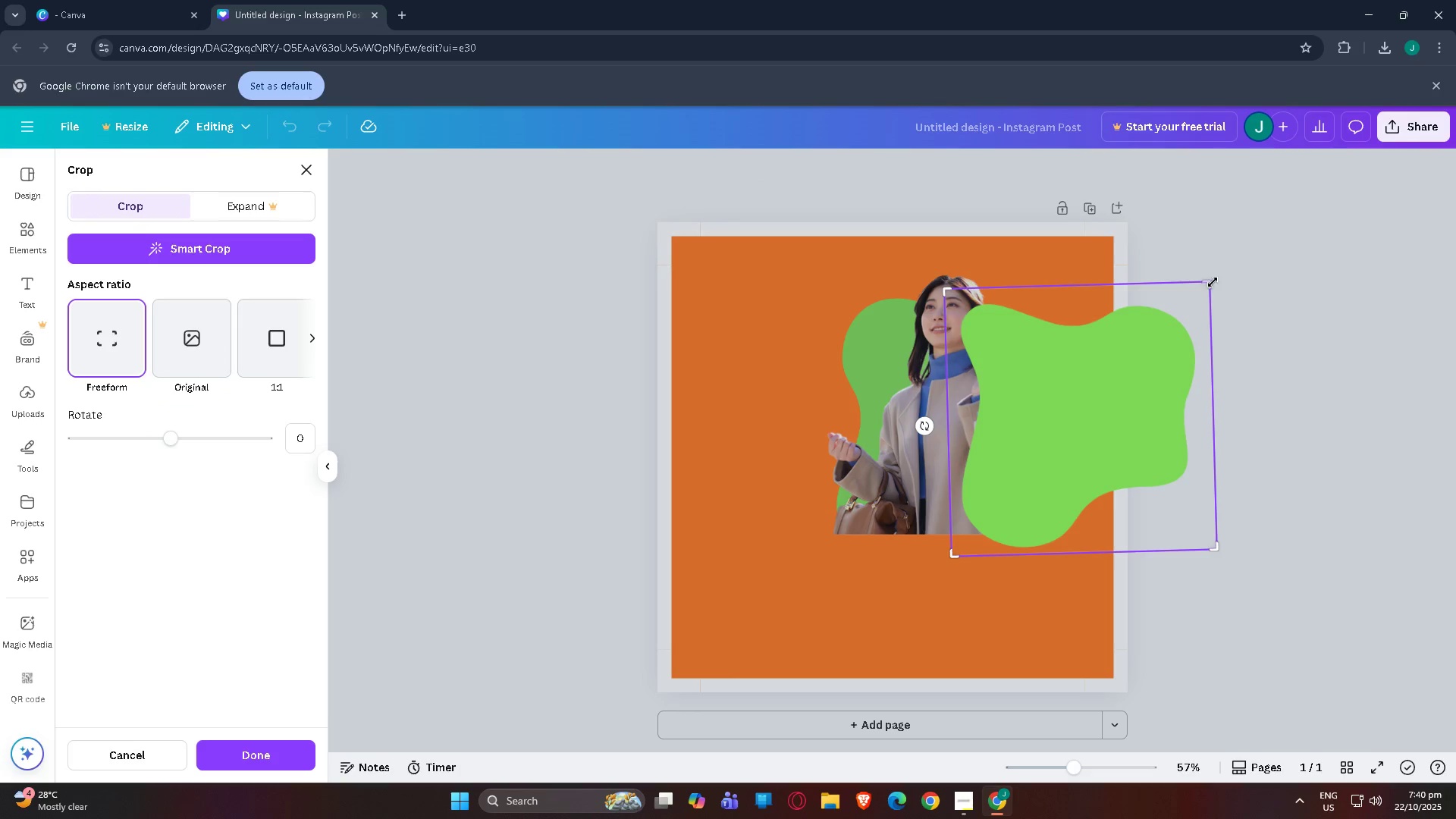 
left_click_drag(start_coordinate=[1210, 282], to_coordinate=[1112, 284])
 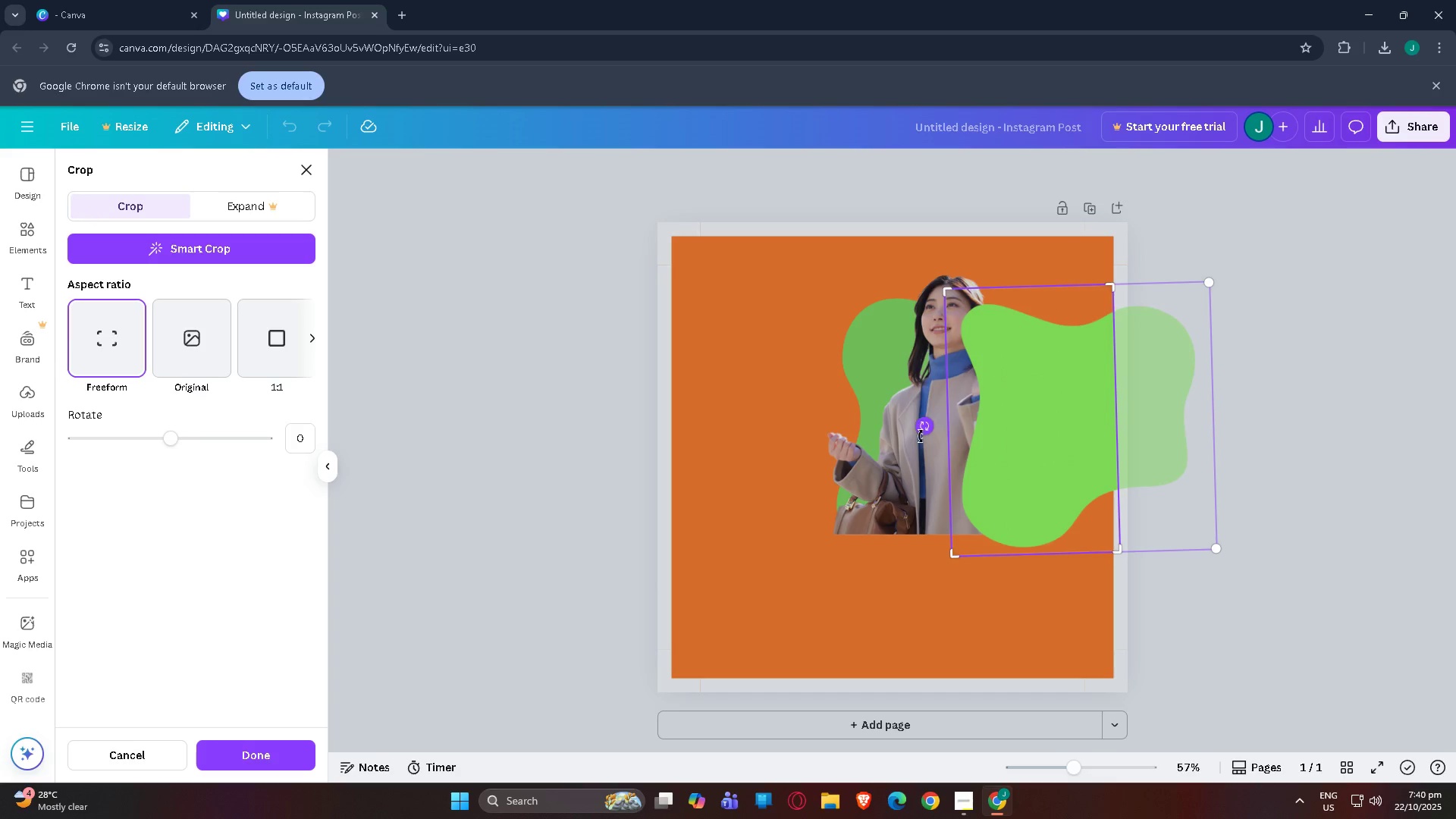 
left_click_drag(start_coordinate=[921, 436], to_coordinate=[915, 437])
 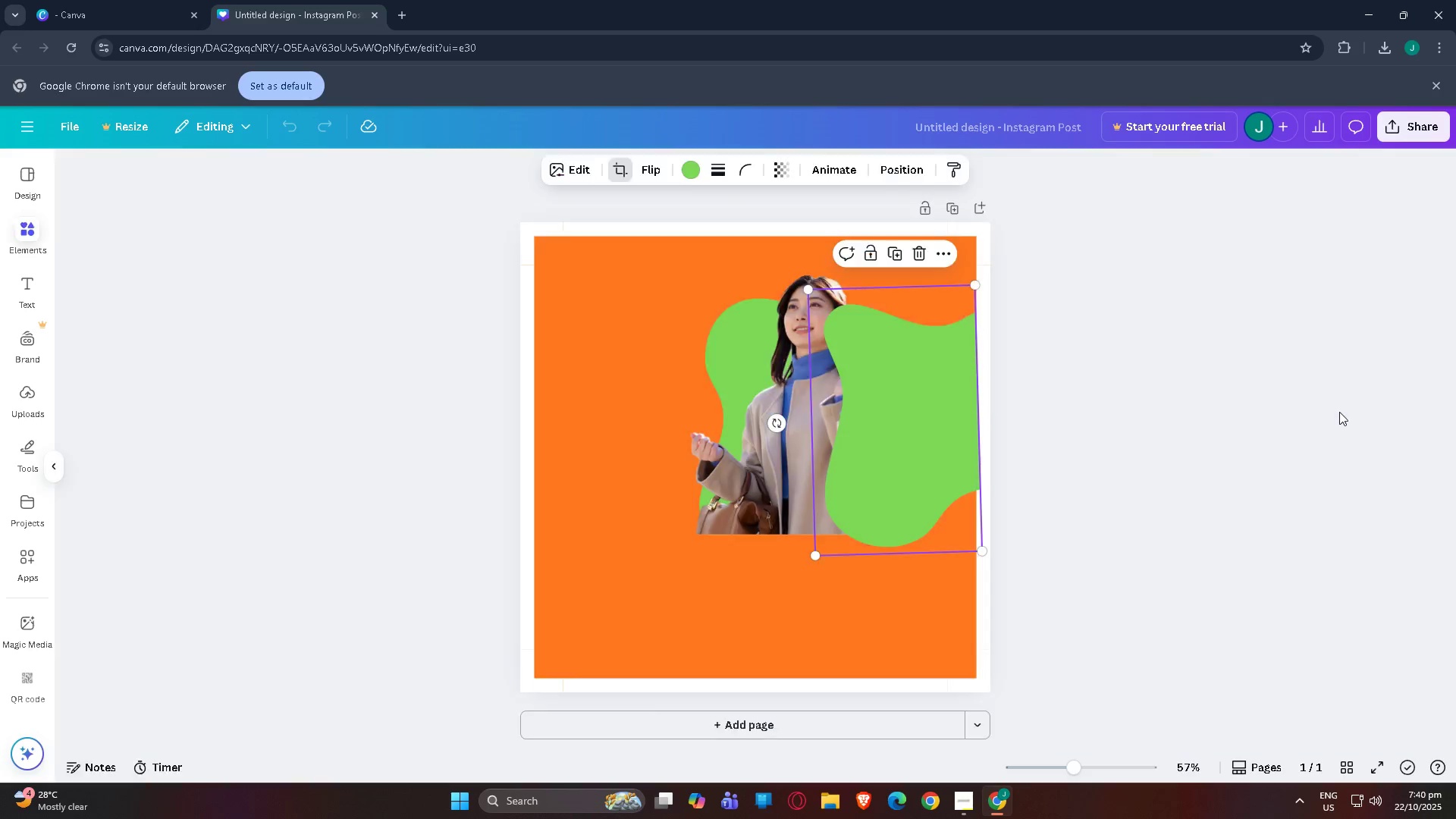 
left_click([1339, 412])
 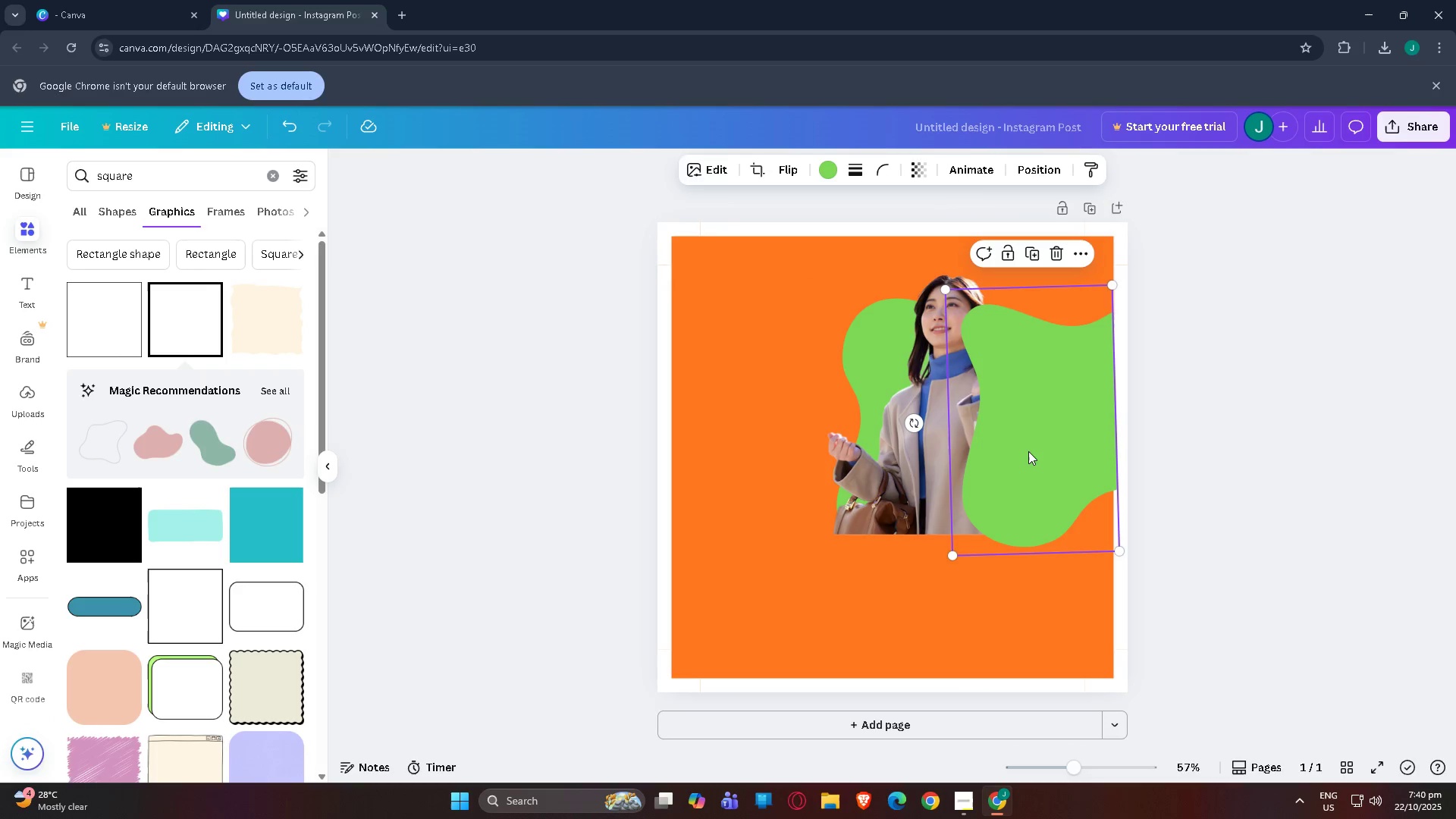 
left_click([1028, 451])
 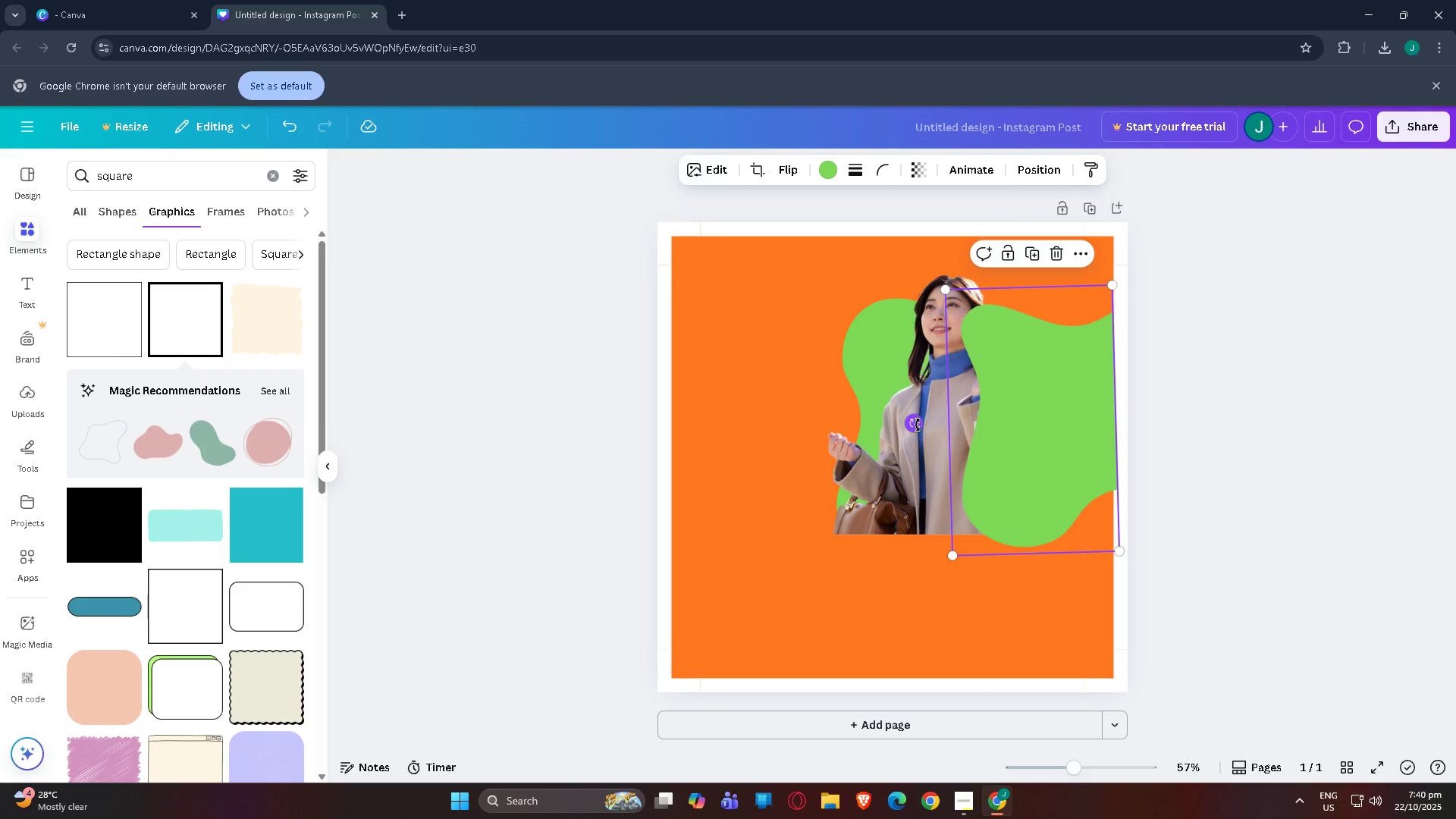 
left_click_drag(start_coordinate=[915, 425], to_coordinate=[908, 419])
 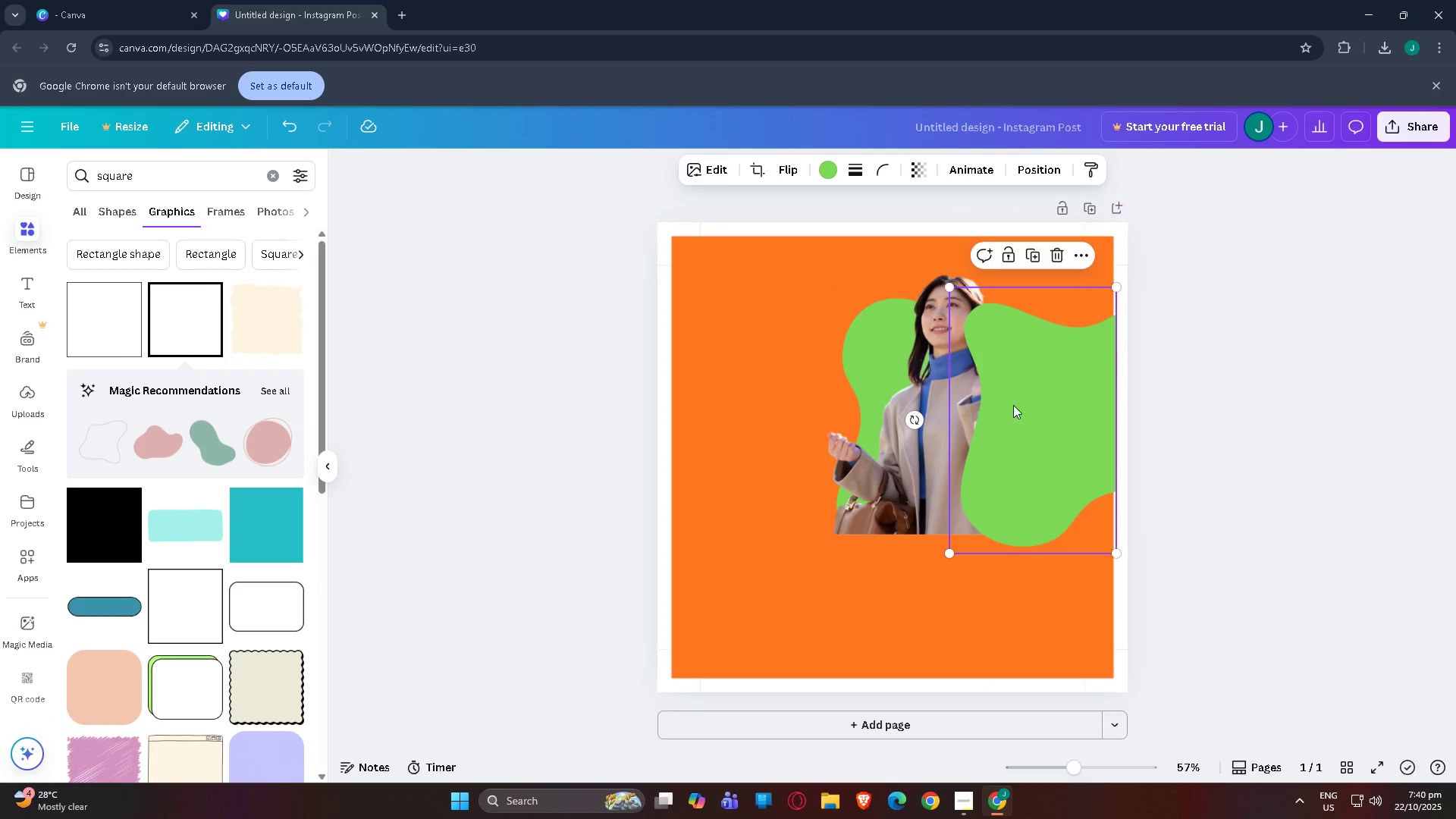 
left_click([1310, 361])
 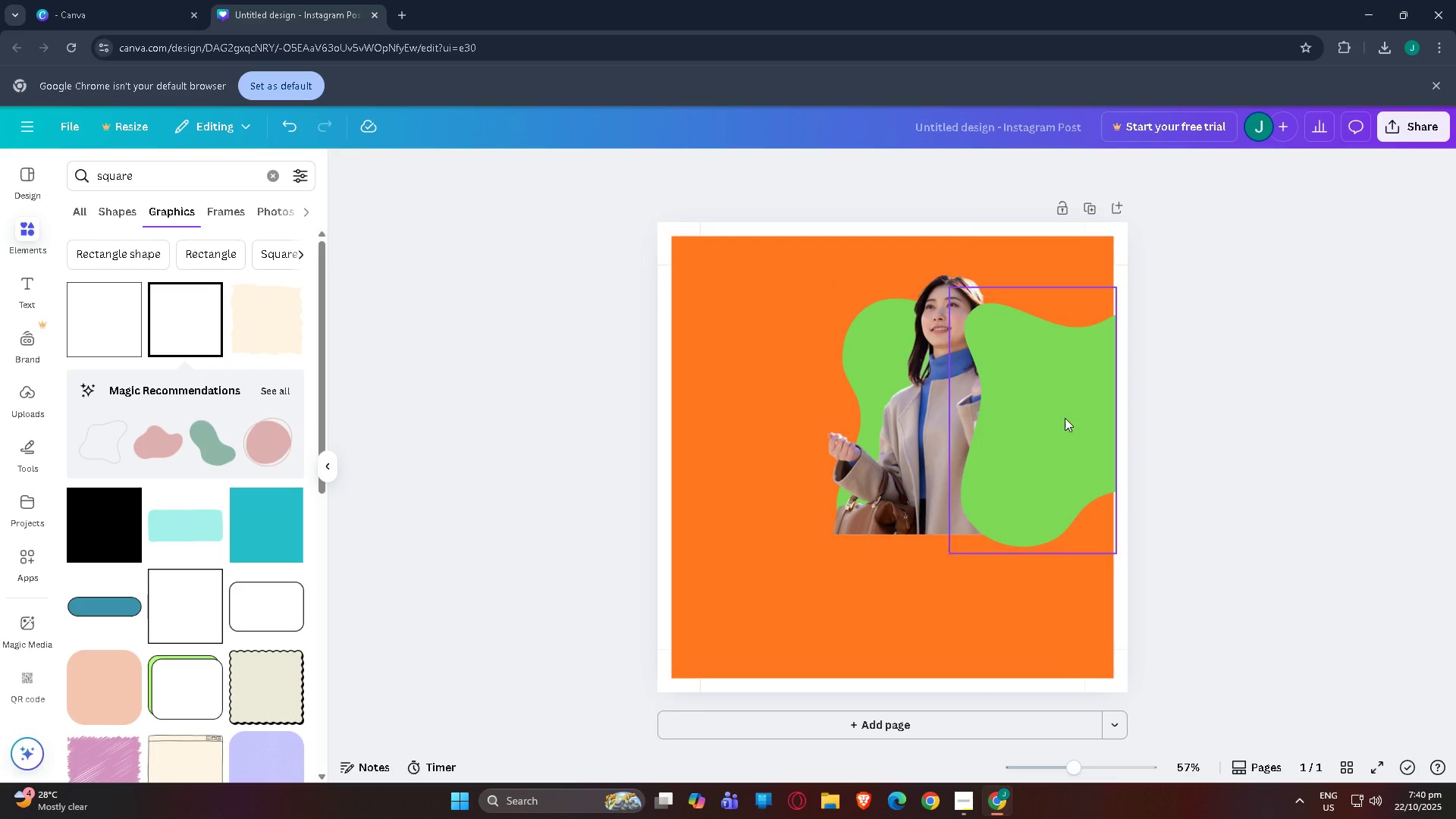 
left_click([1064, 418])
 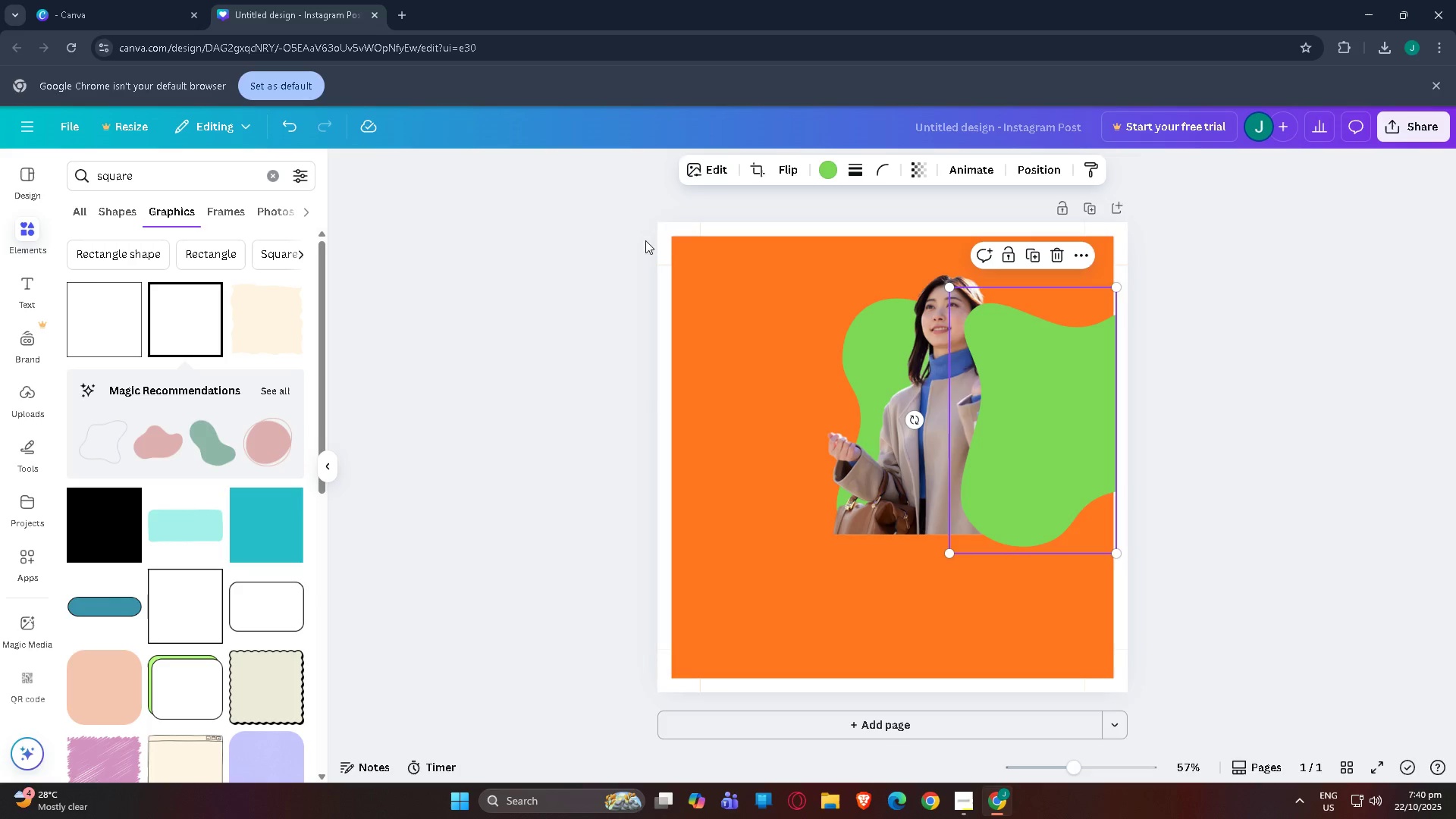 
left_click([667, 240])
 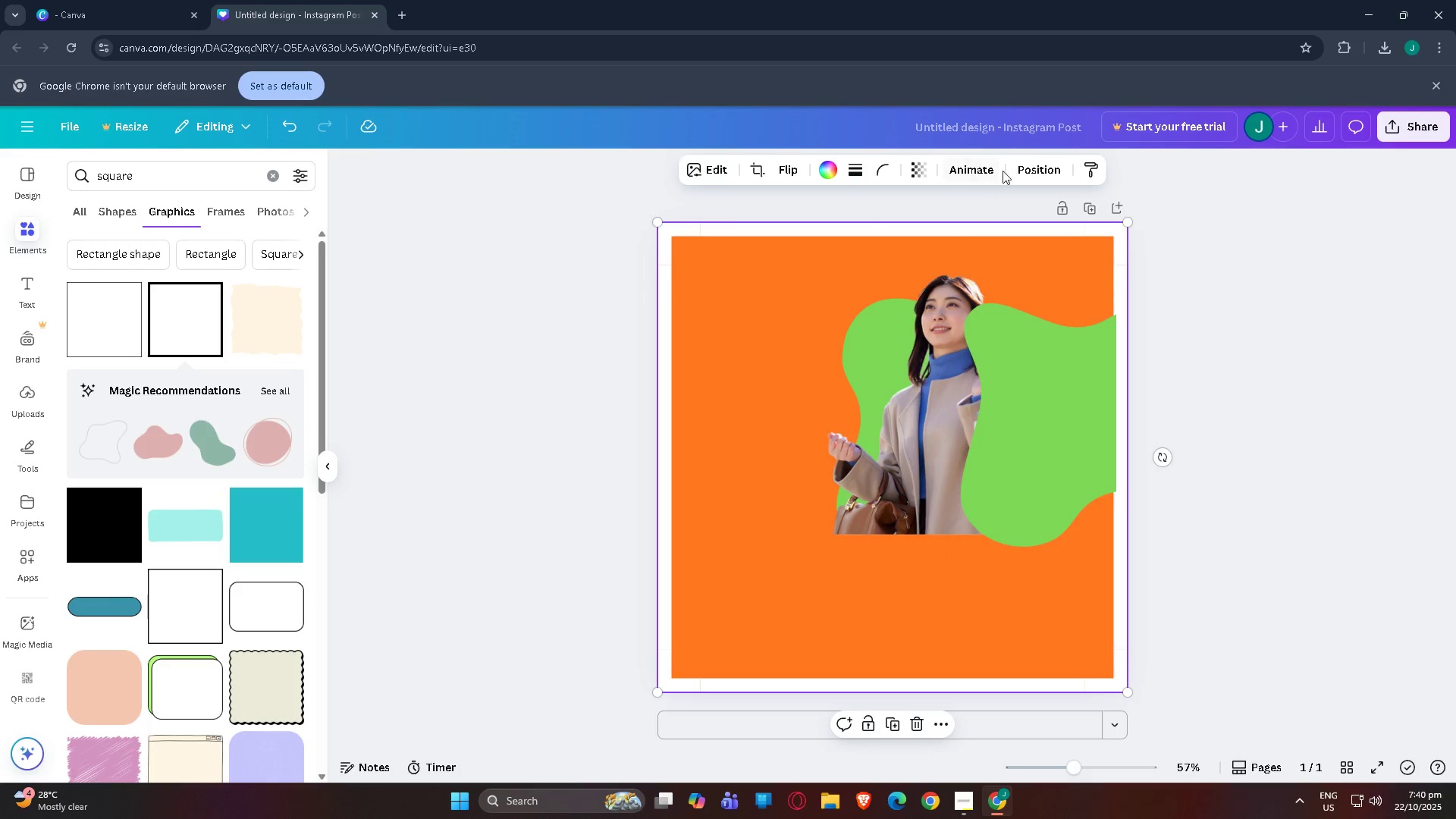 
left_click([1018, 171])
 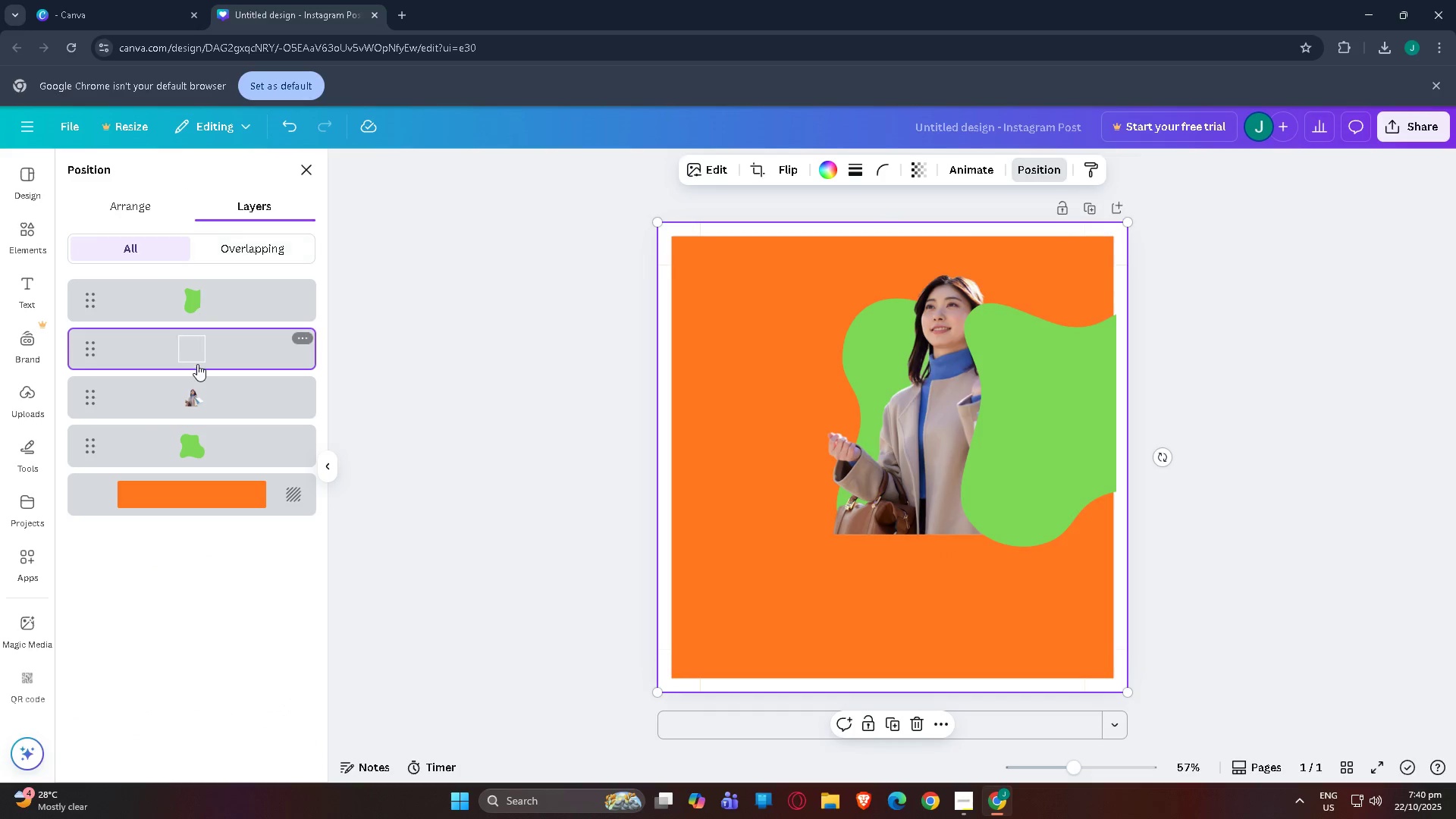 
left_click_drag(start_coordinate=[195, 358], to_coordinate=[194, 292])
 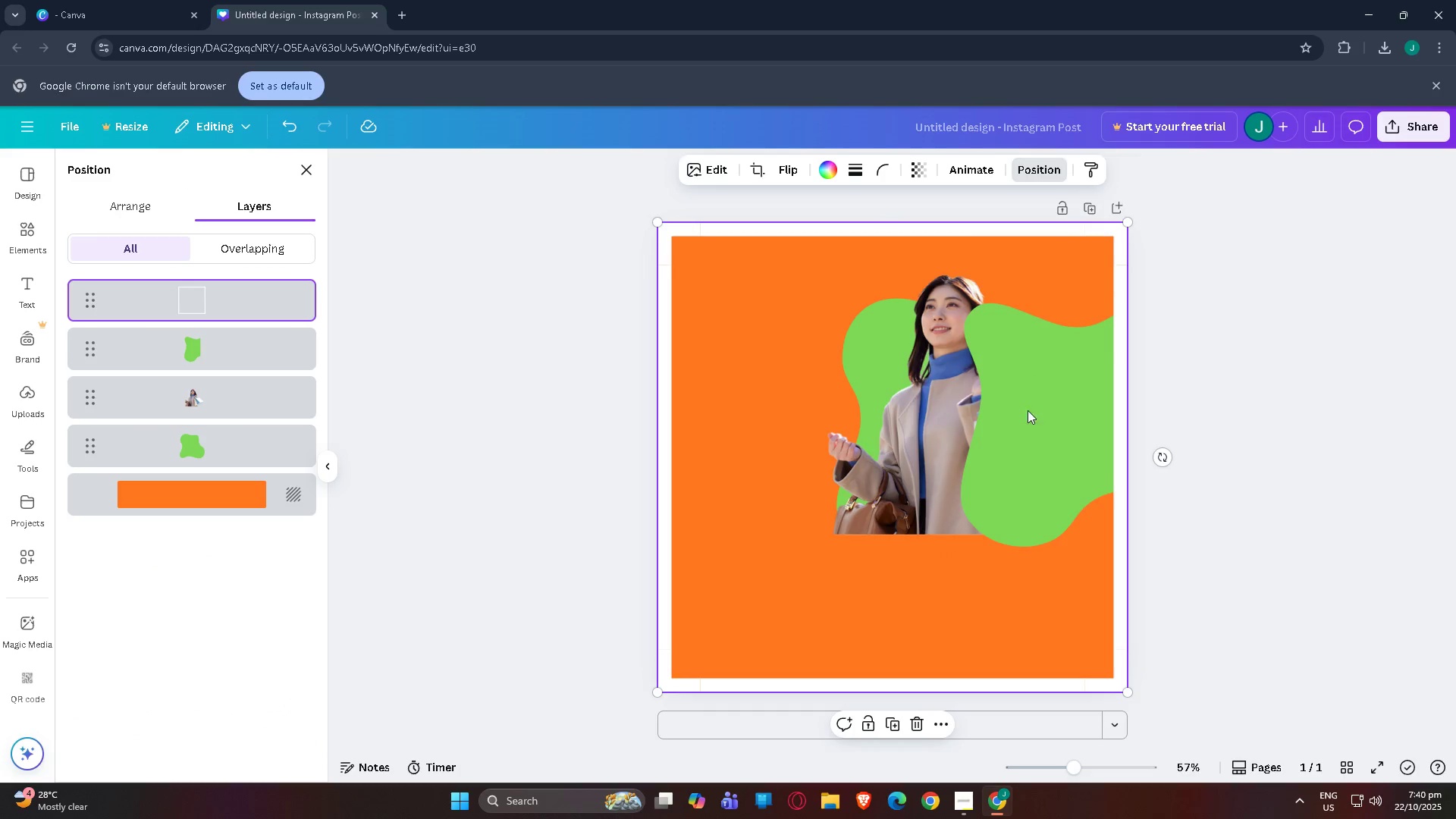 
left_click([1037, 438])
 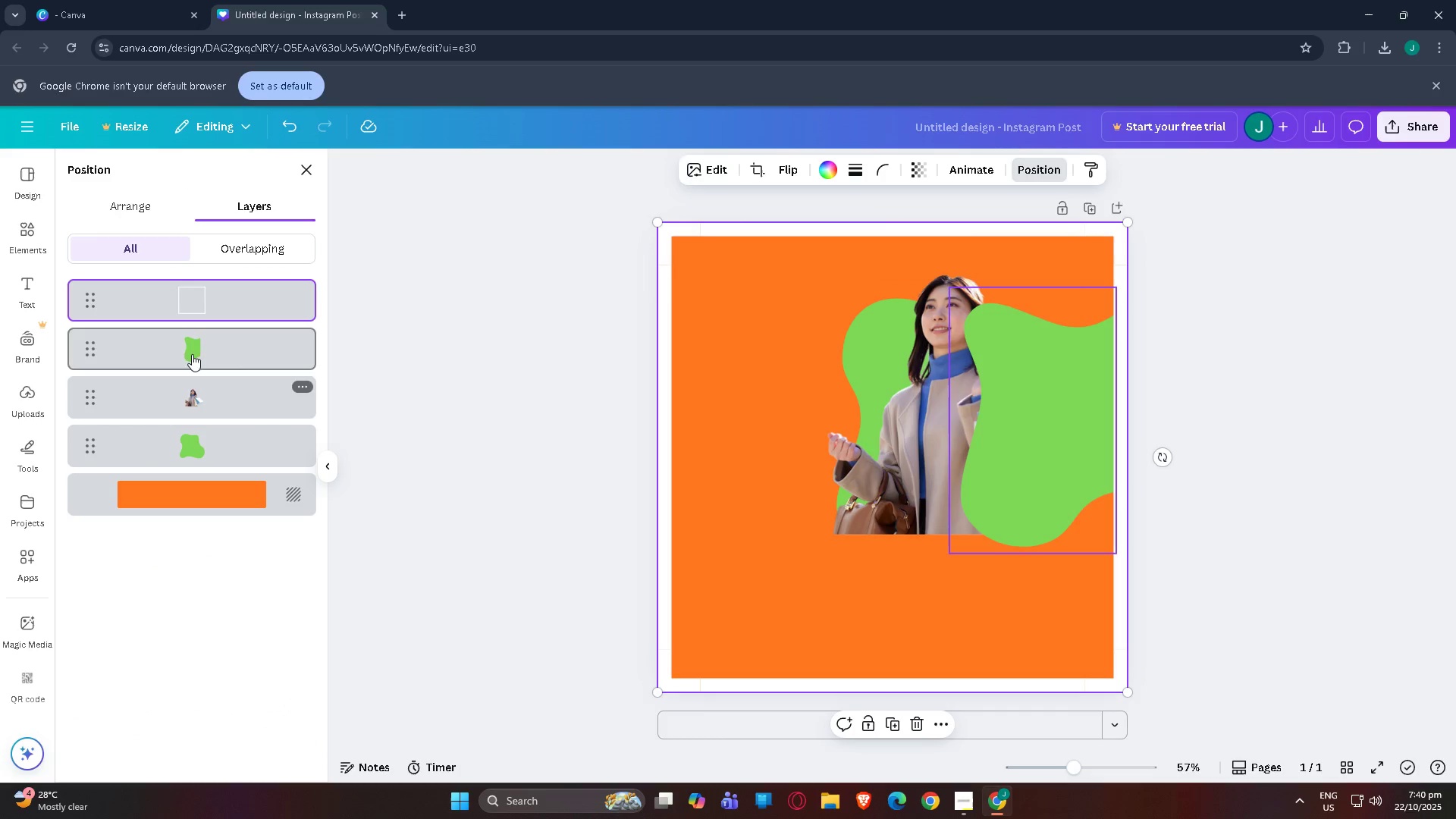 
left_click([193, 343])
 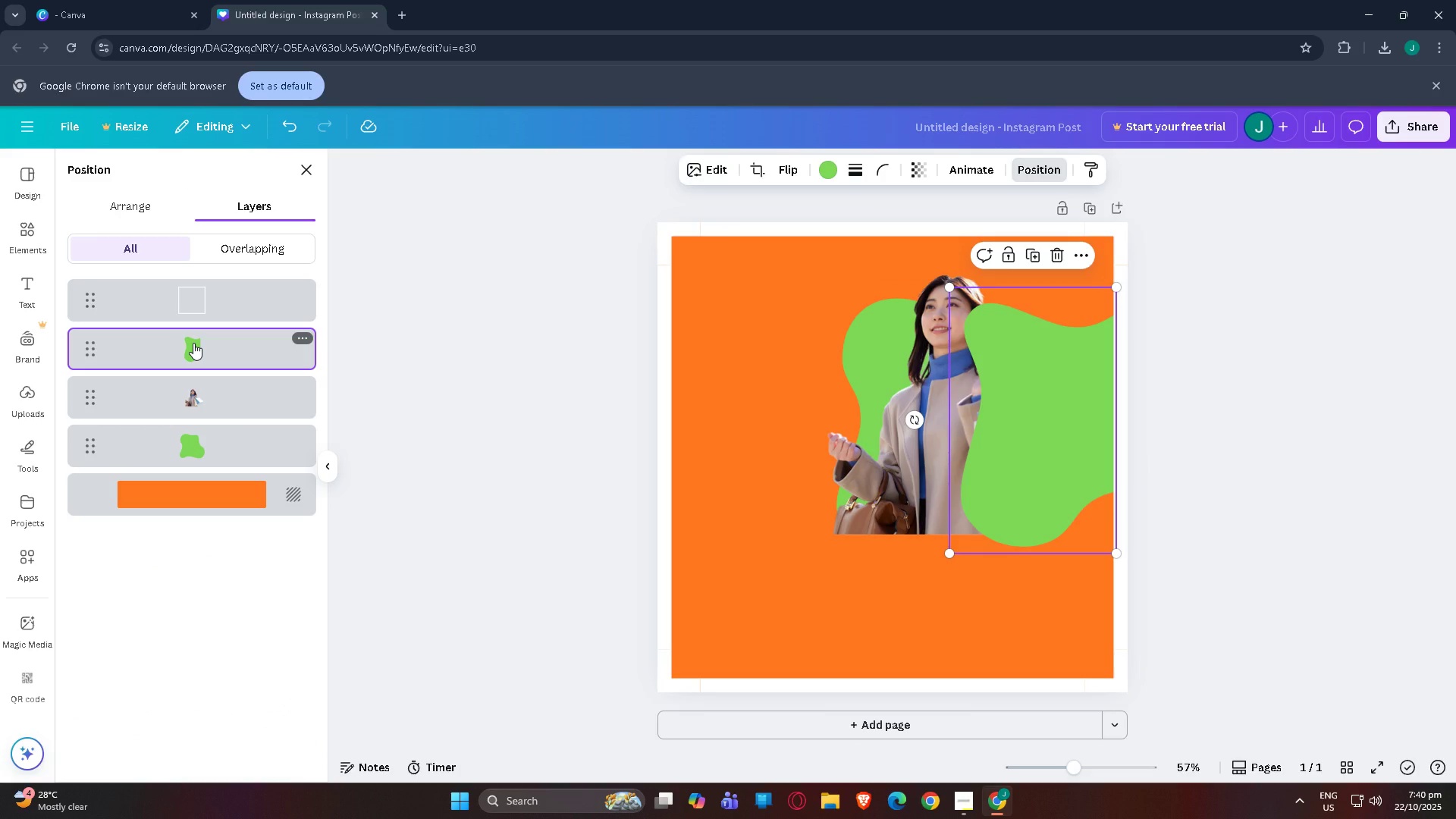 
key(Control+BracketLeft)
 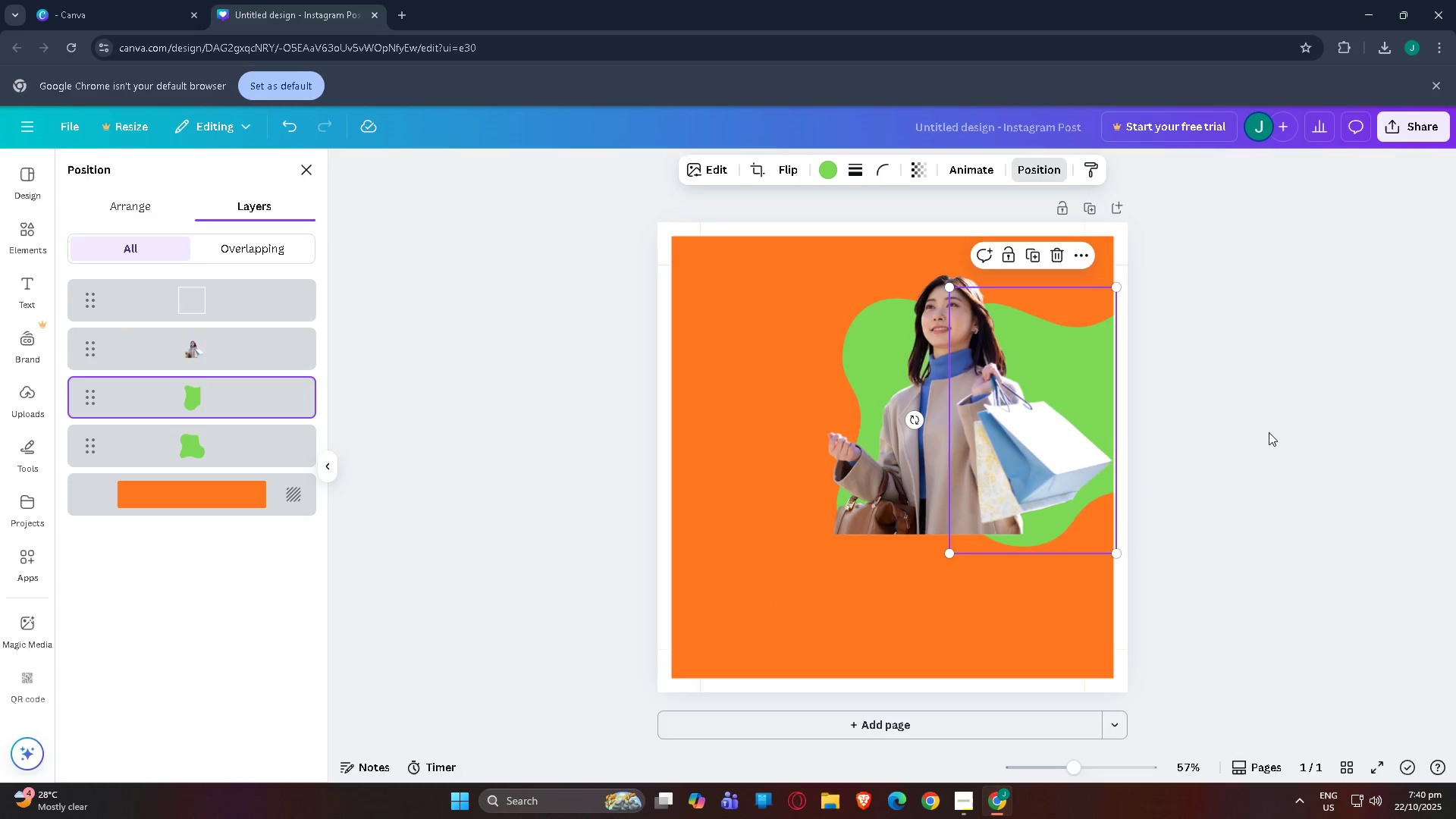 
double_click([1271, 432])
 